 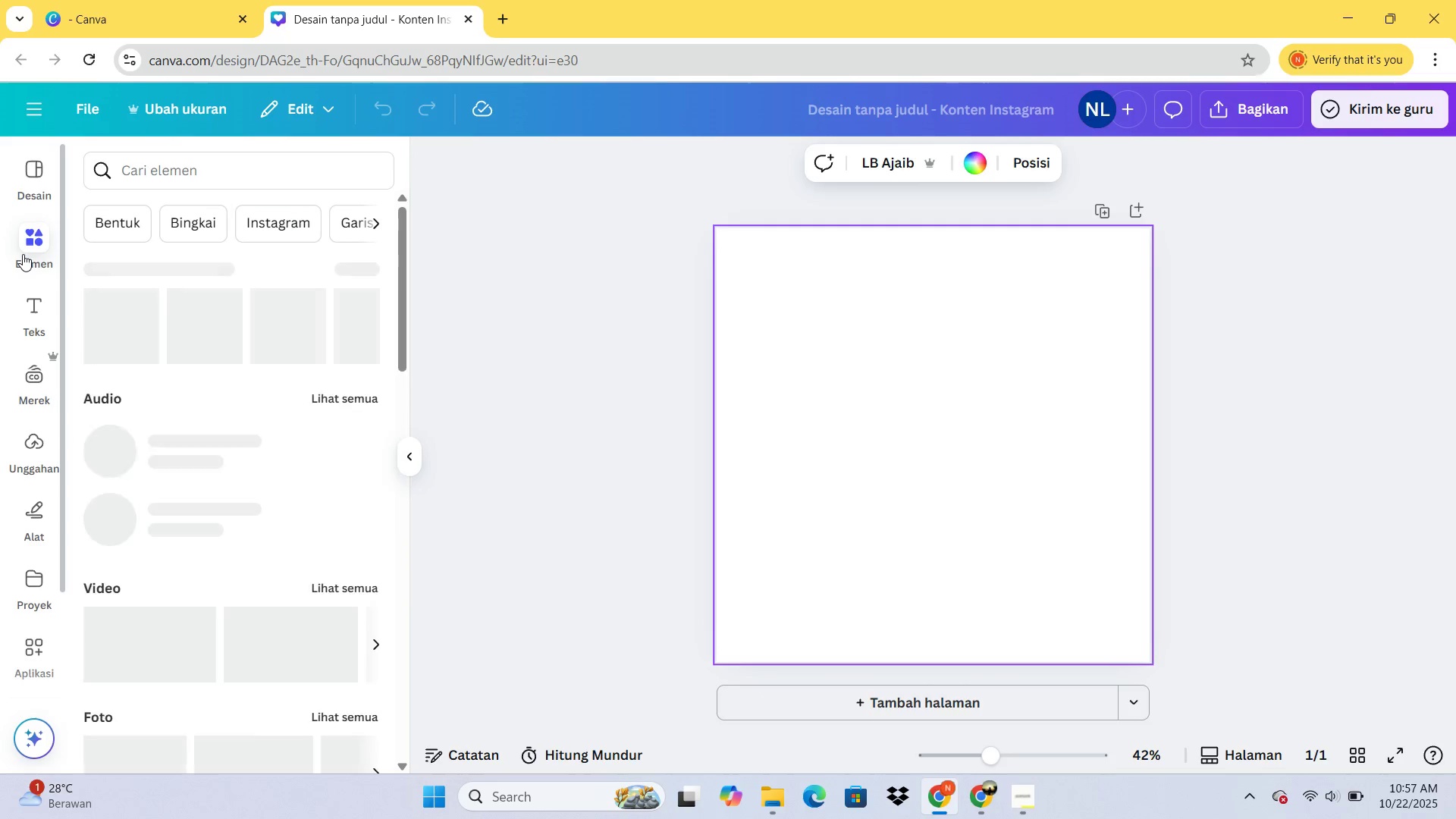 
left_click([35, 325])
 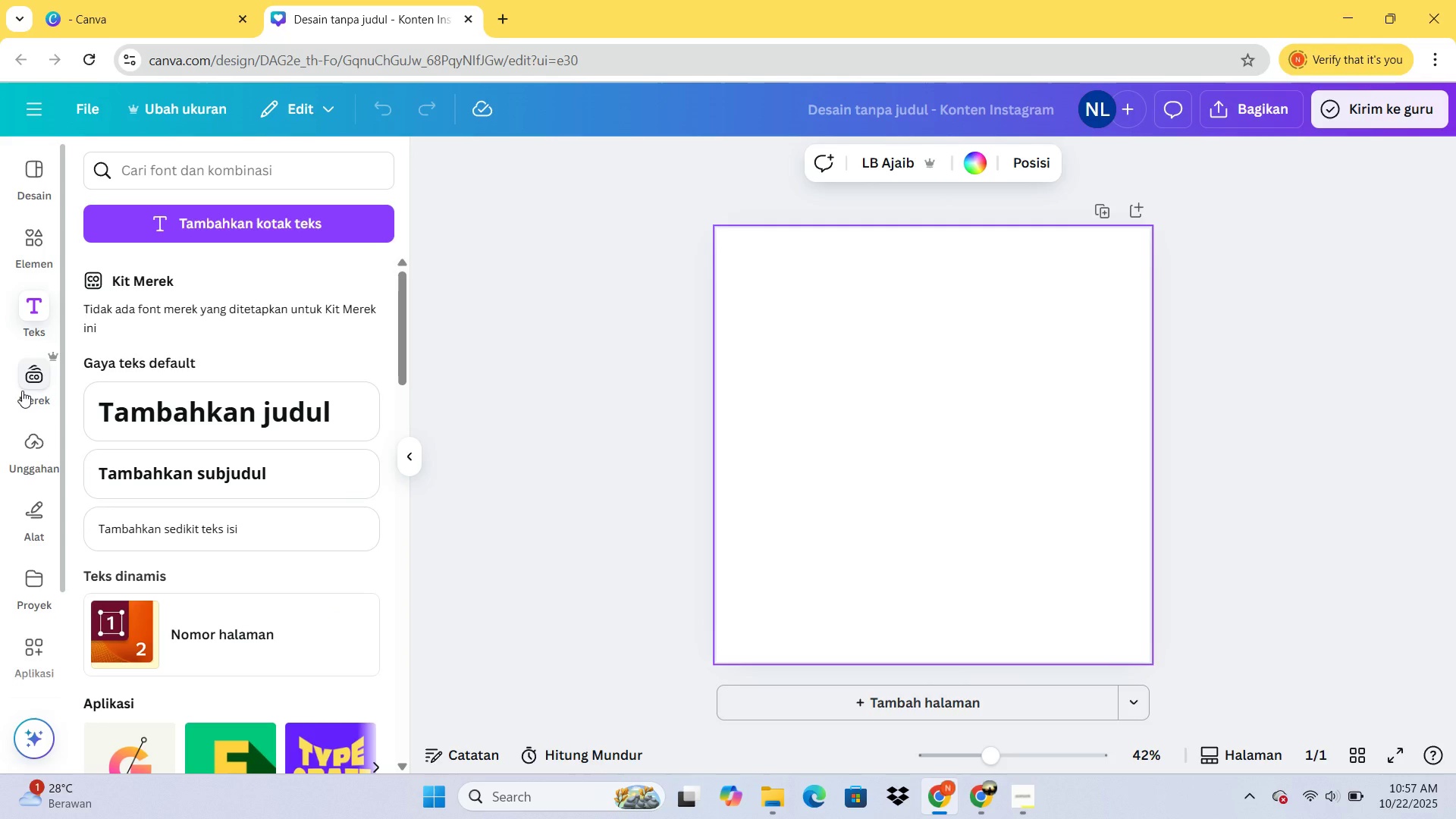 
scroll: coordinate [27, 392], scroll_direction: down, amount: 4.0
 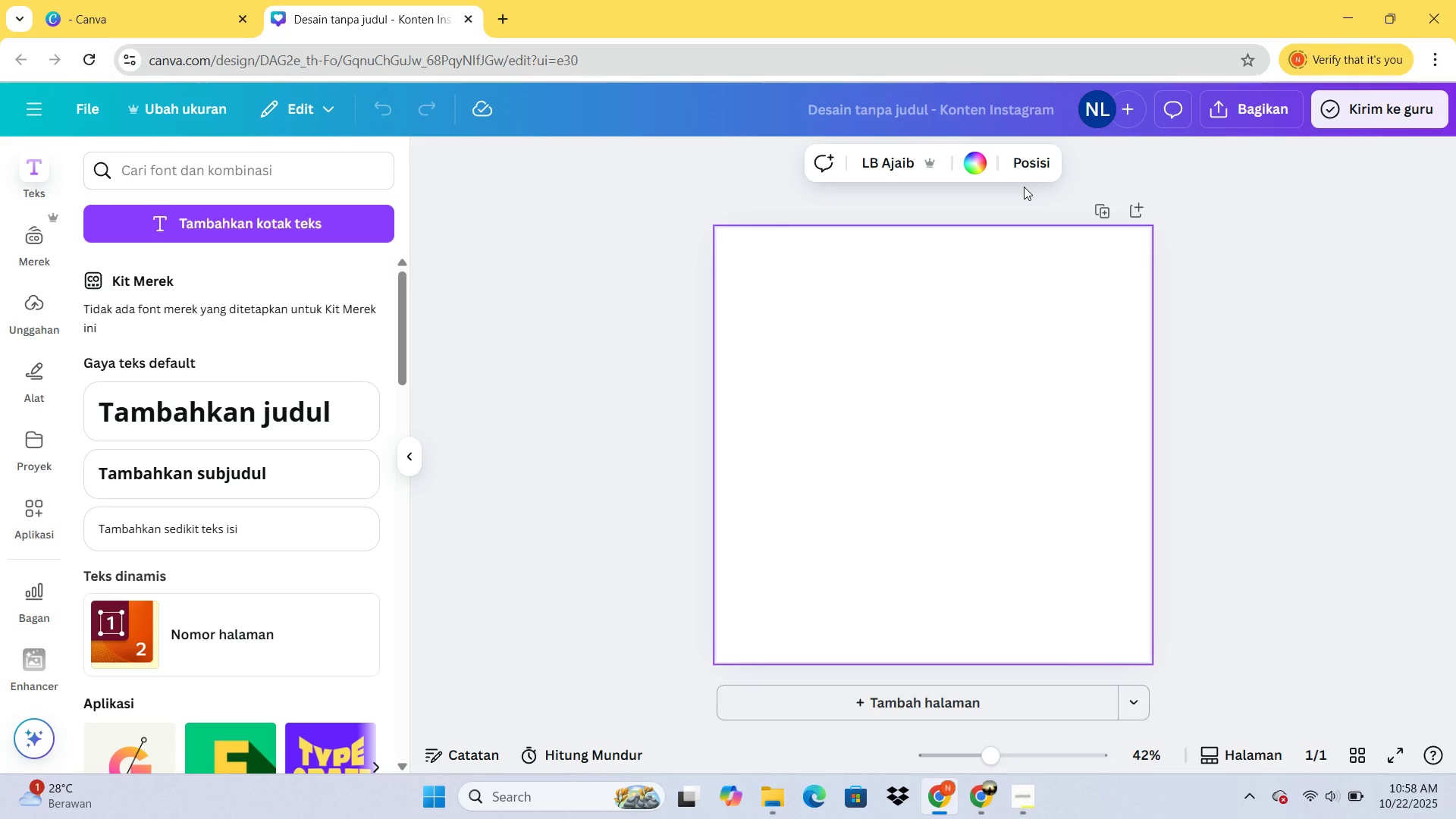 
wait(38.45)
 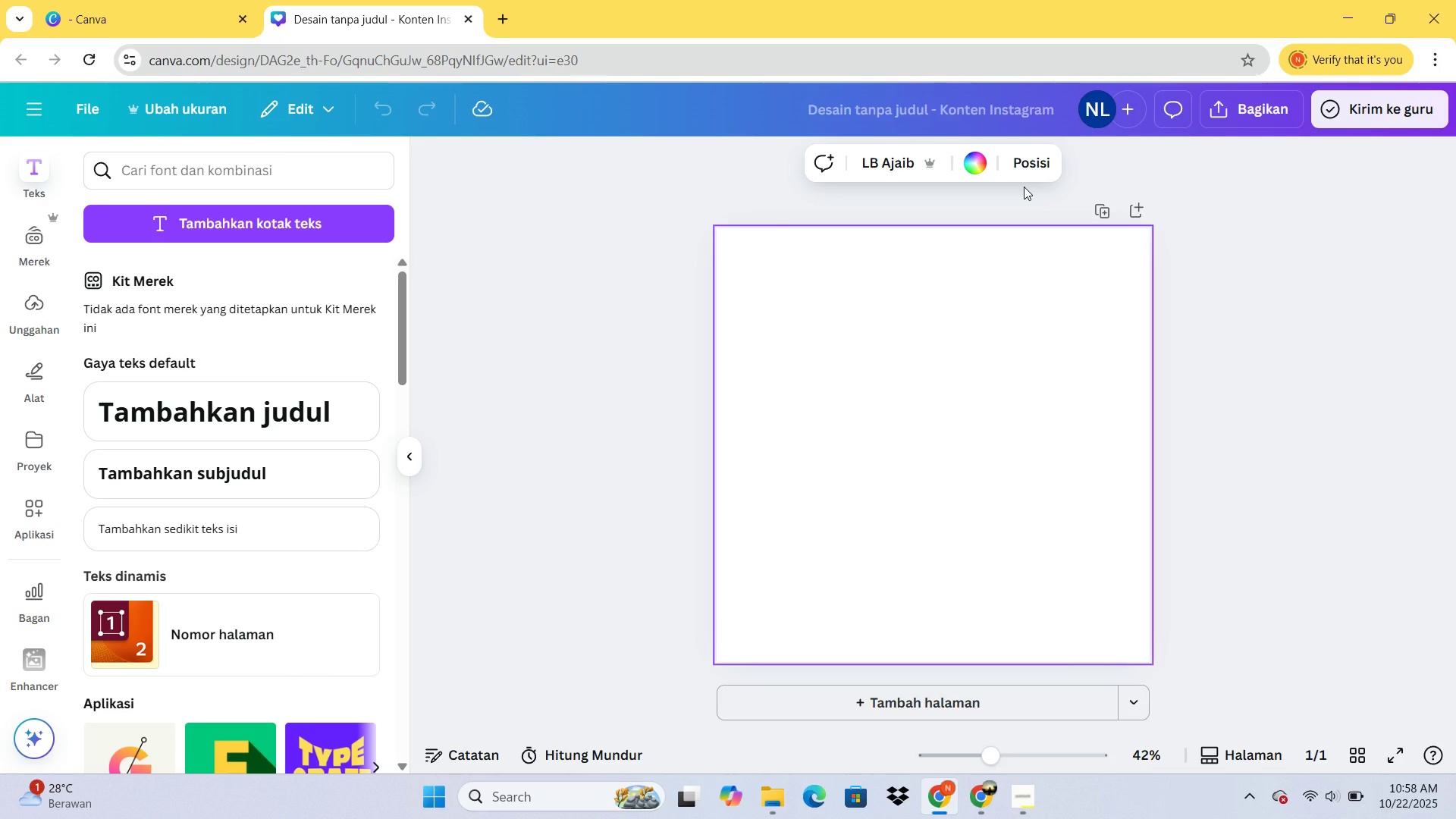 
left_click([158, 282])
 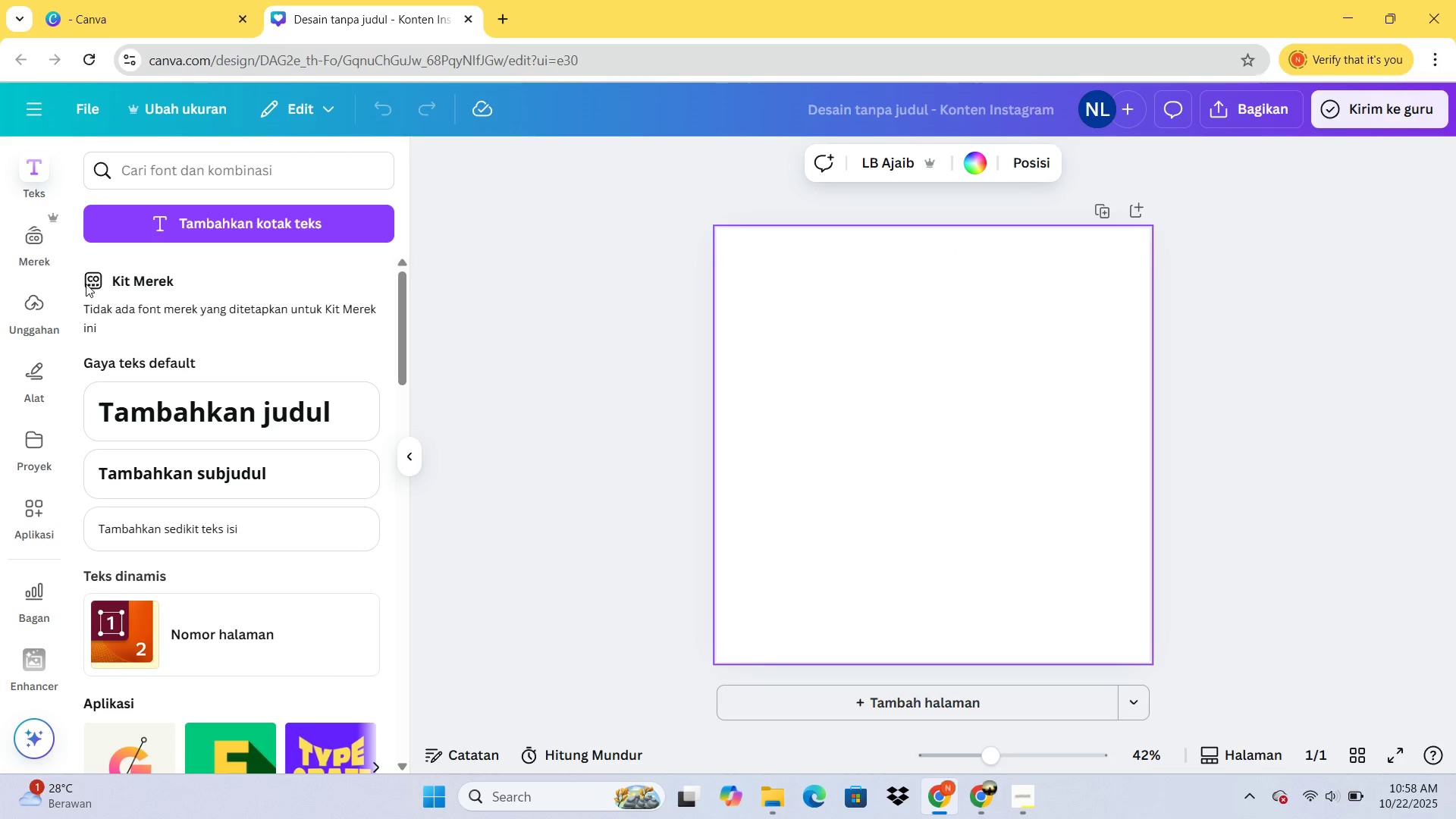 
left_click([86, 283])
 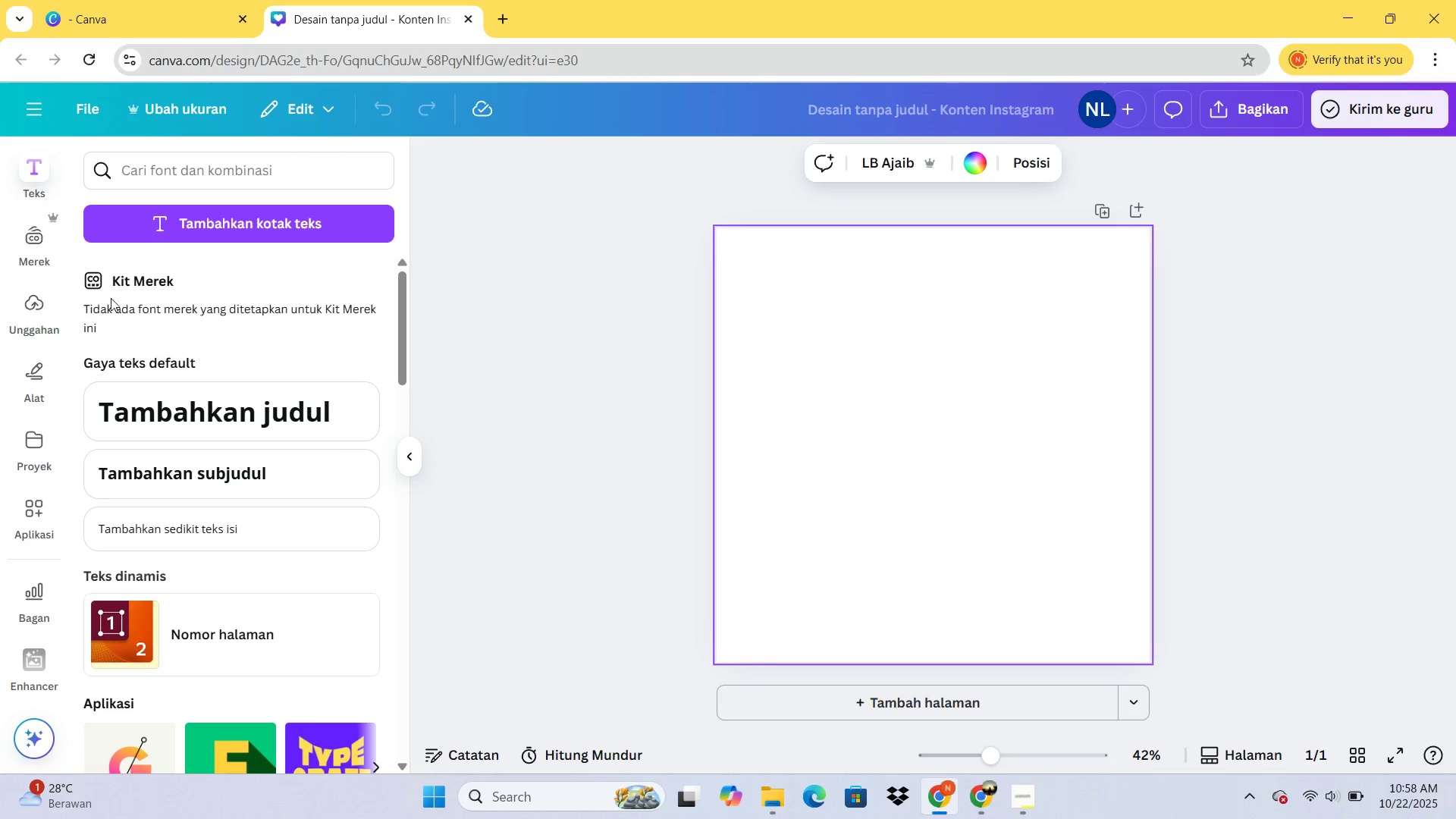 
scroll: coordinate [109, 296], scroll_direction: down, amount: 1.0
 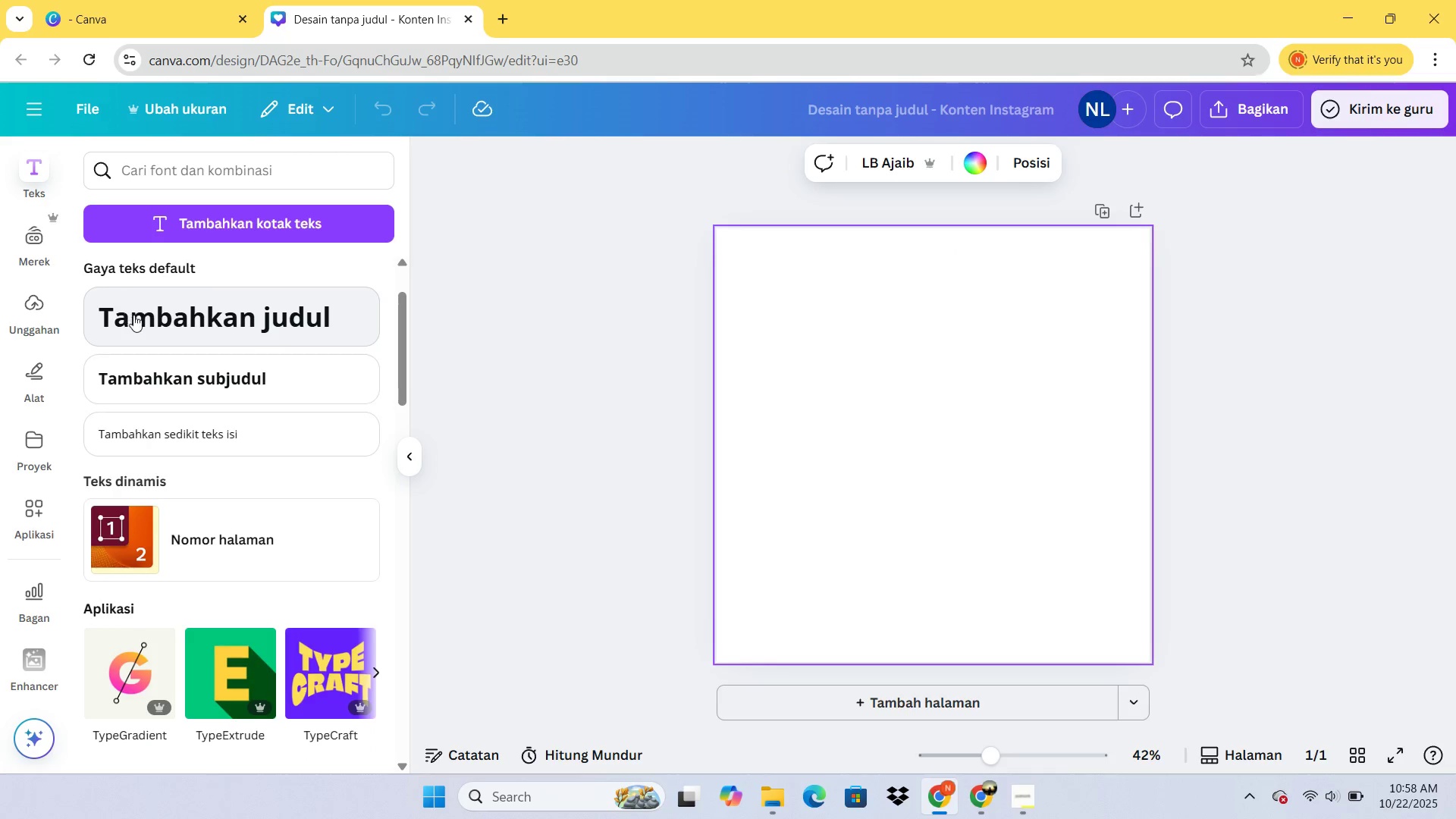 
scroll: coordinate [174, 314], scroll_direction: up, amount: 1.0
 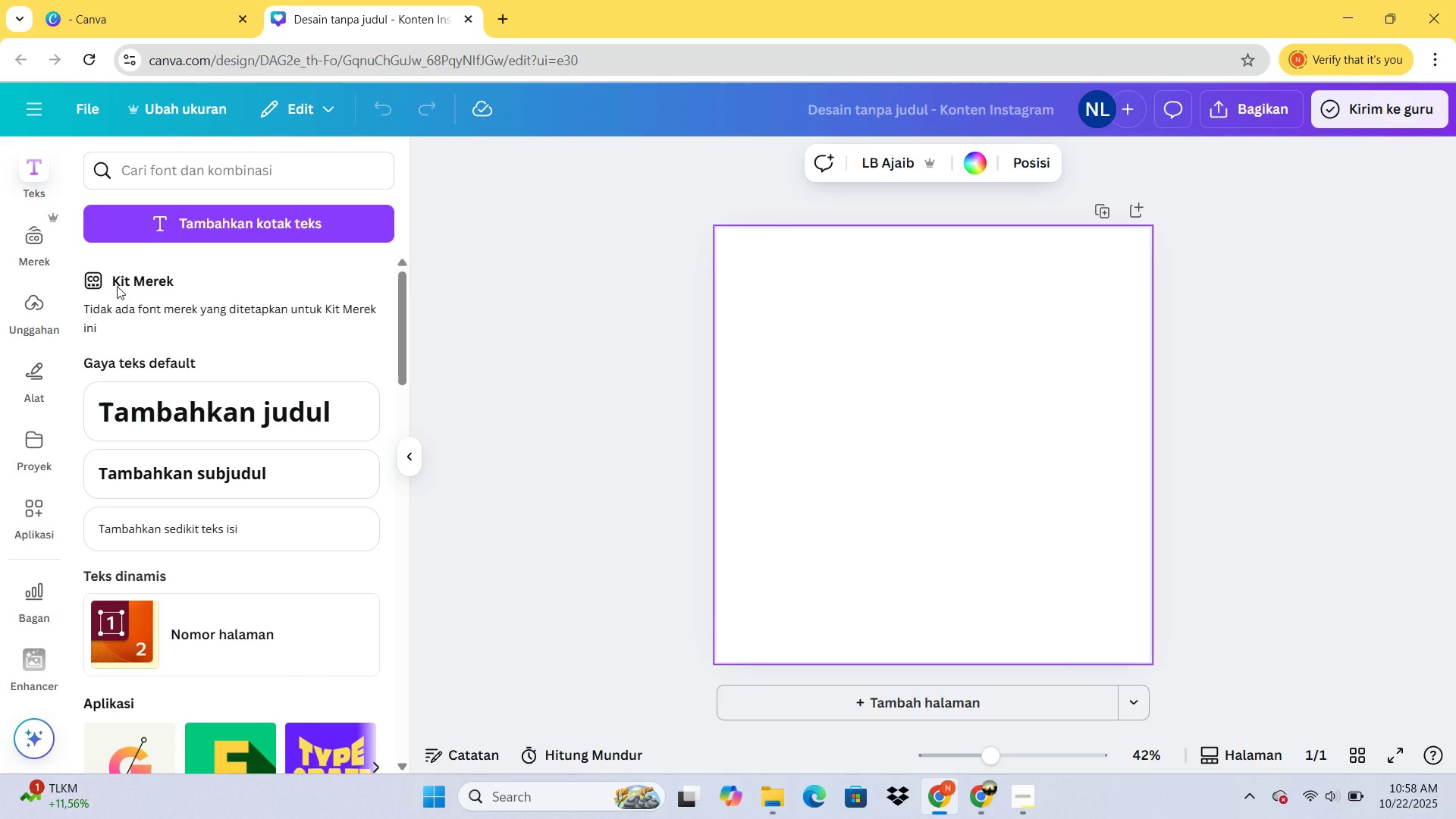 
wait(6.75)
 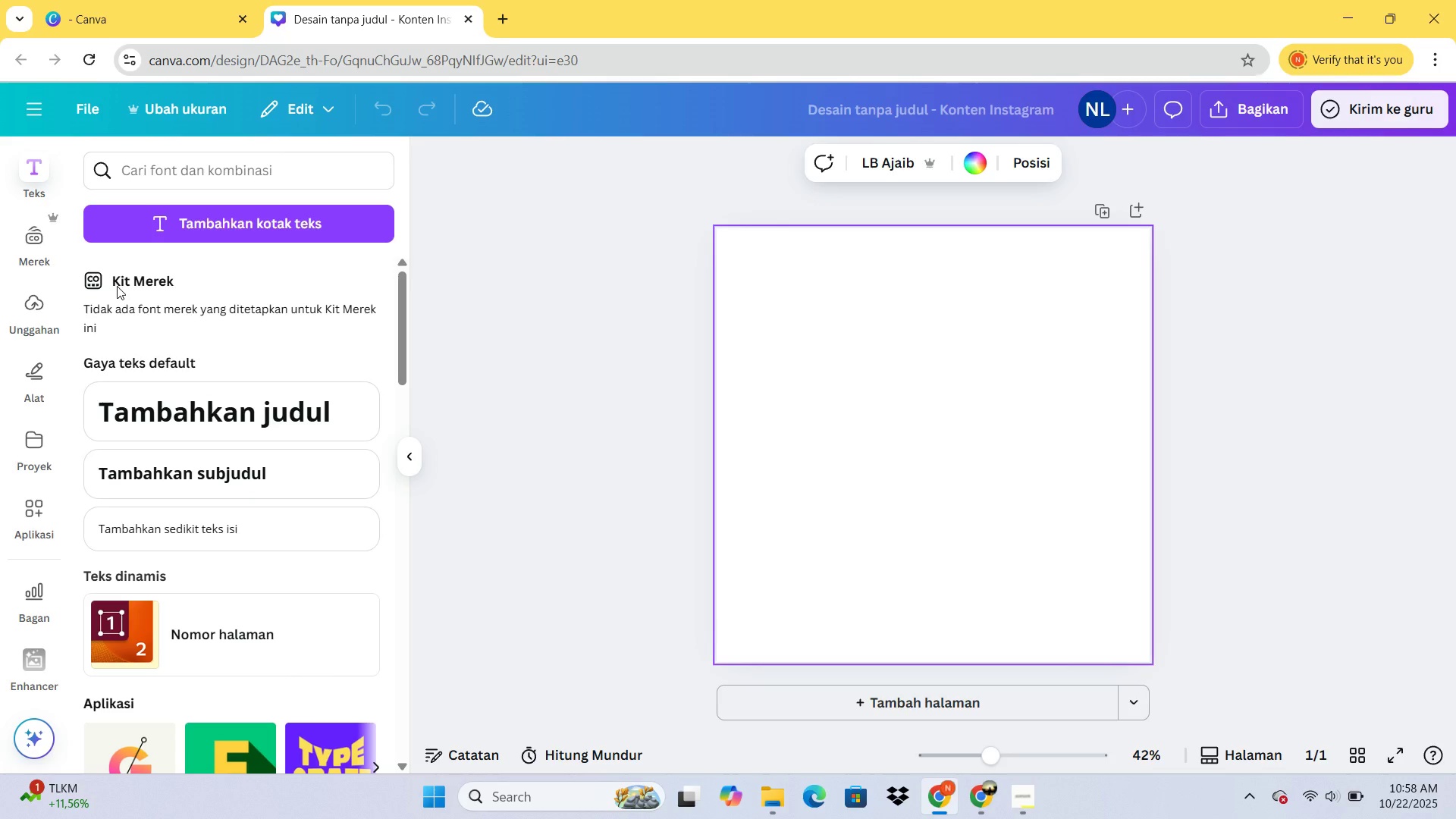 
scroll: coordinate [388, 312], scroll_direction: down, amount: 2.0
 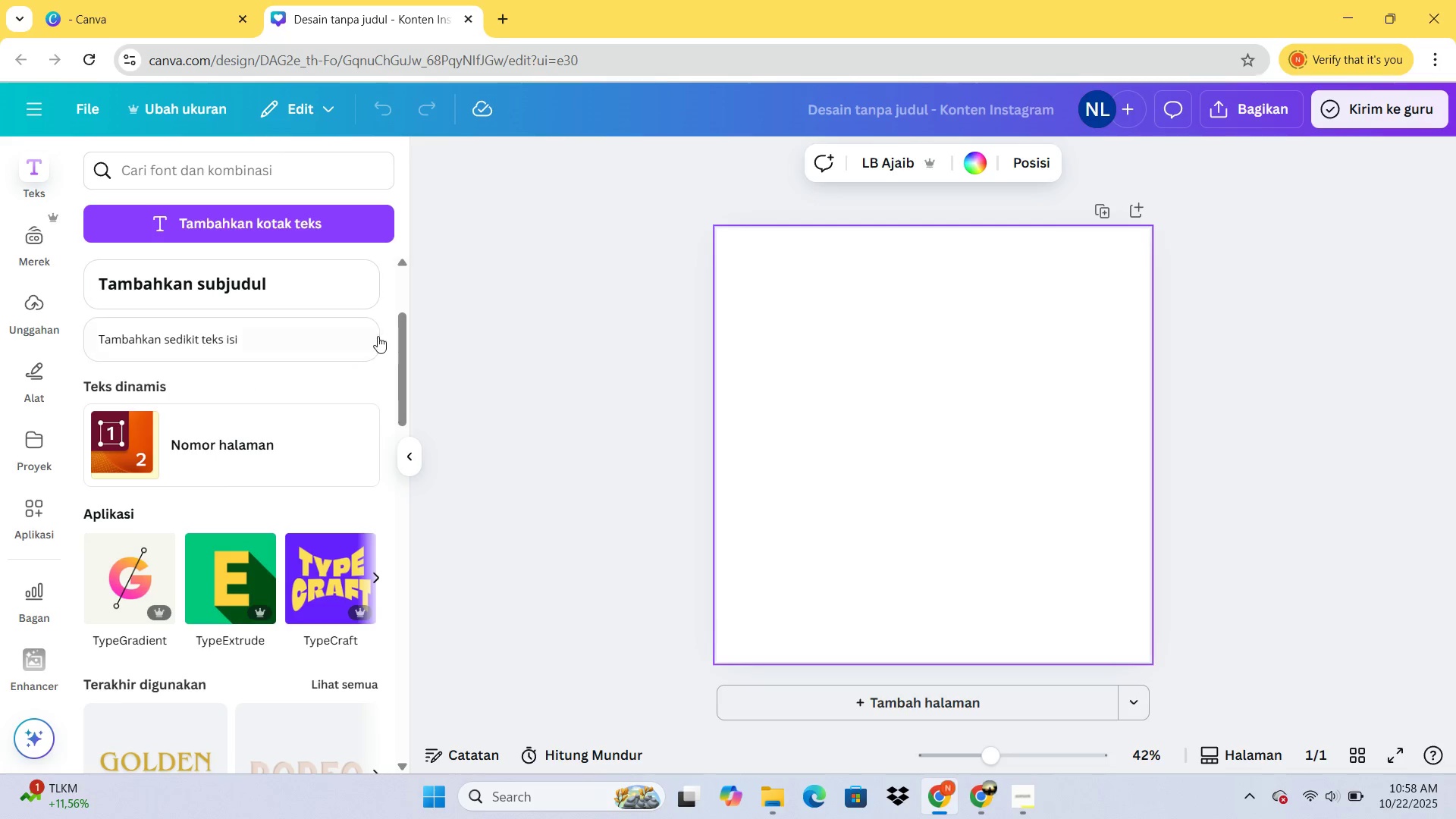 
scroll: coordinate [372, 345], scroll_direction: none, amount: 0.0
 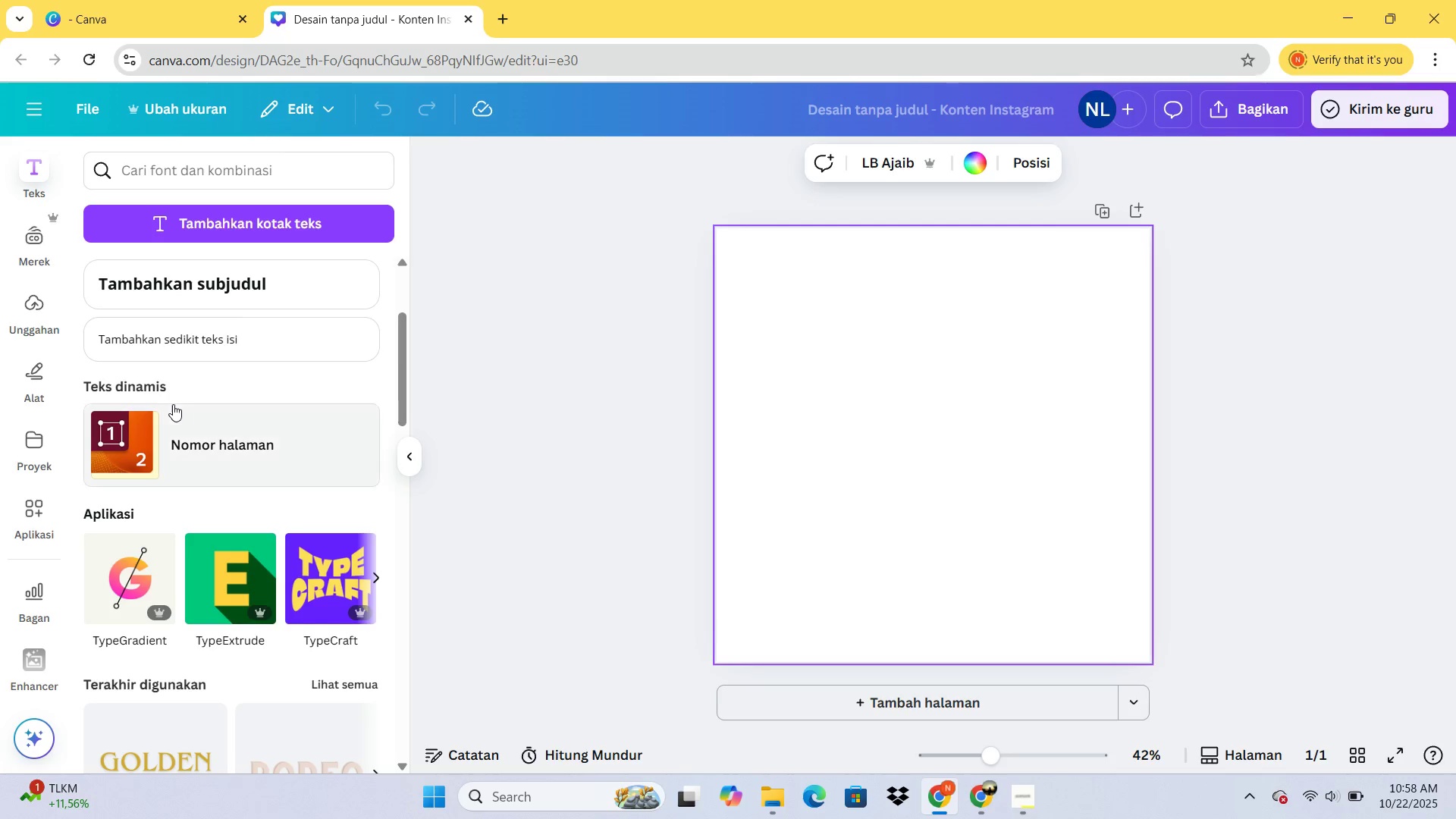 
scroll: coordinate [217, 336], scroll_direction: up, amount: 7.0
 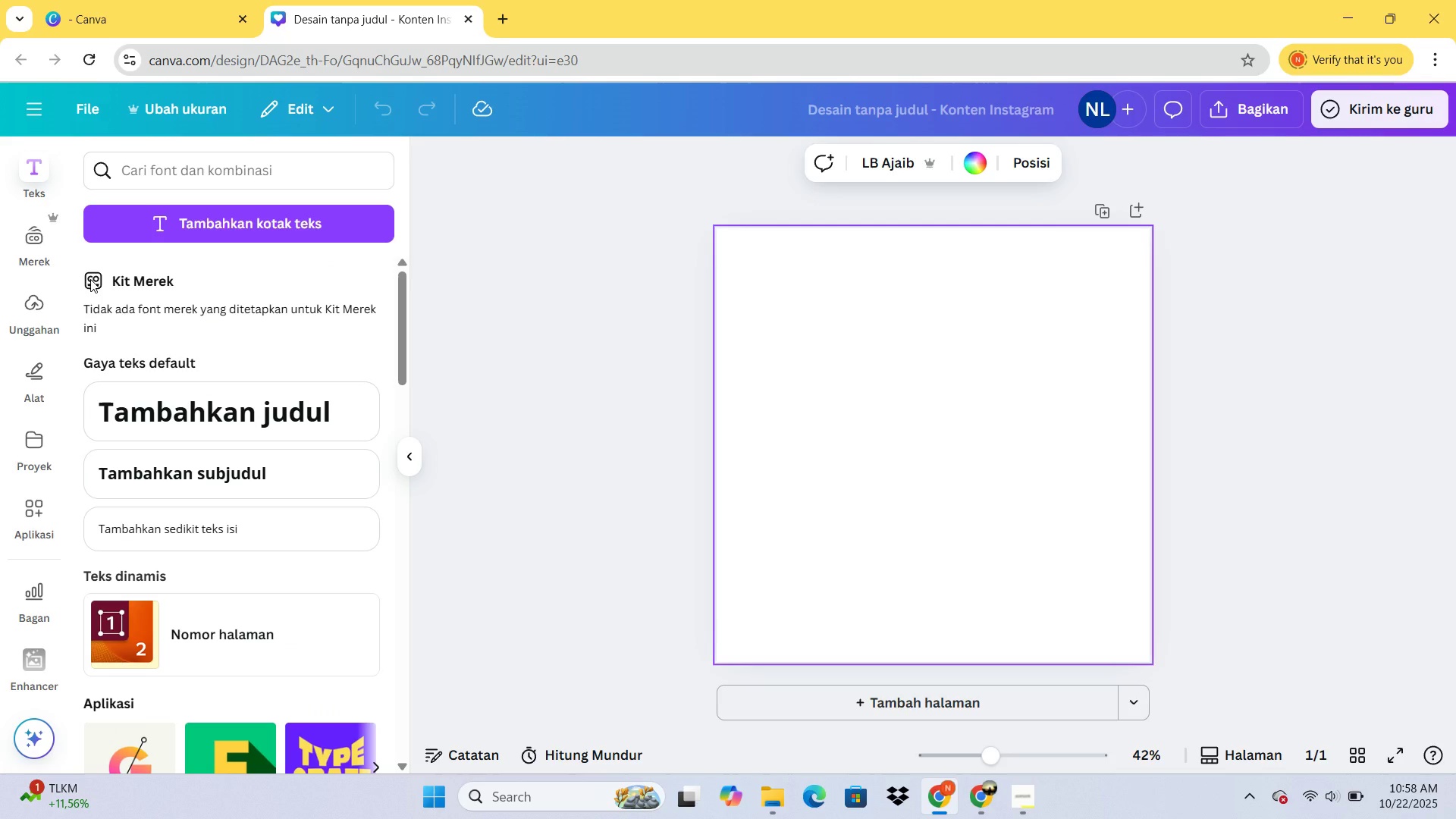 
double_click([90, 279])
 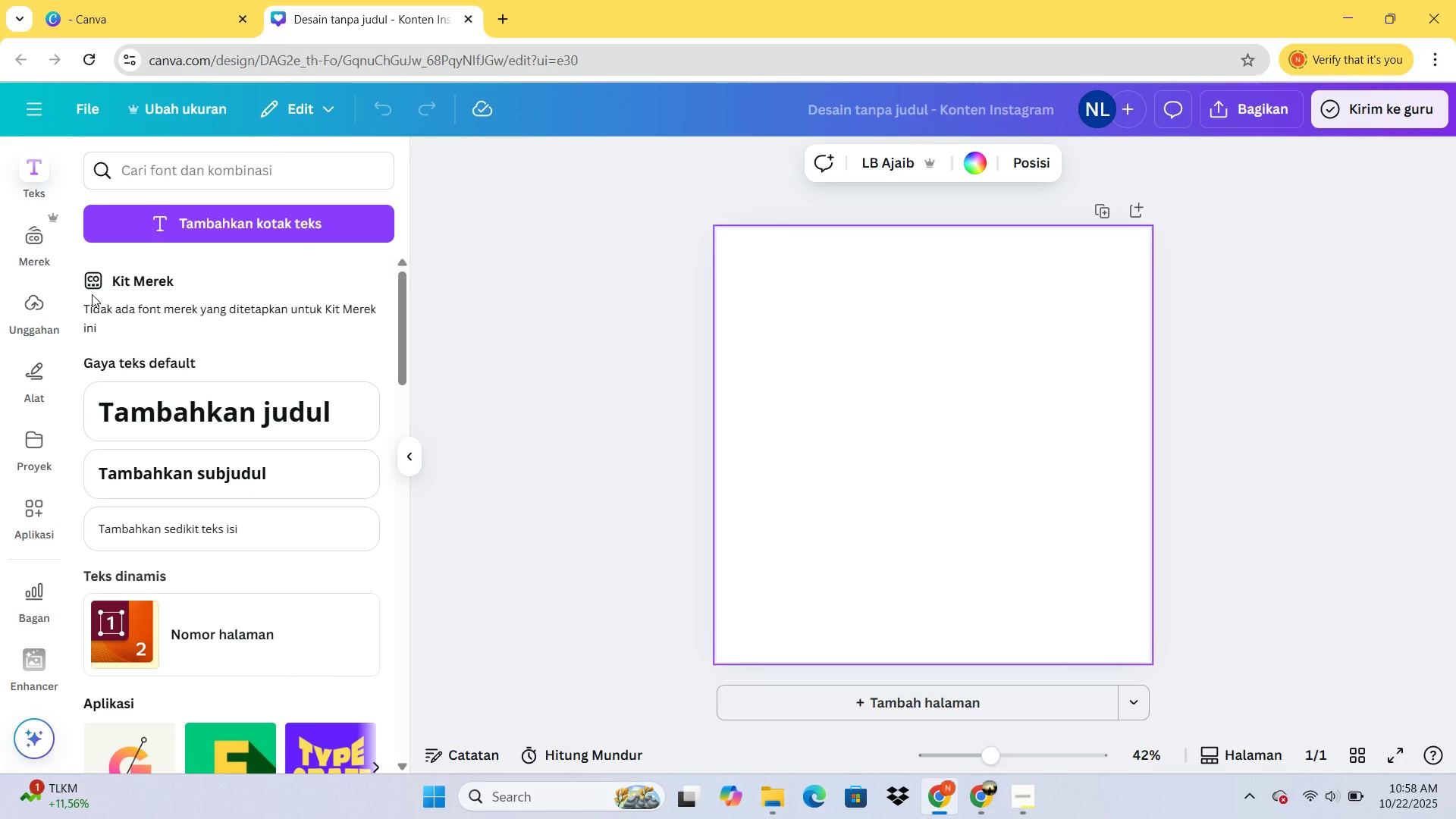 
wait(7.43)
 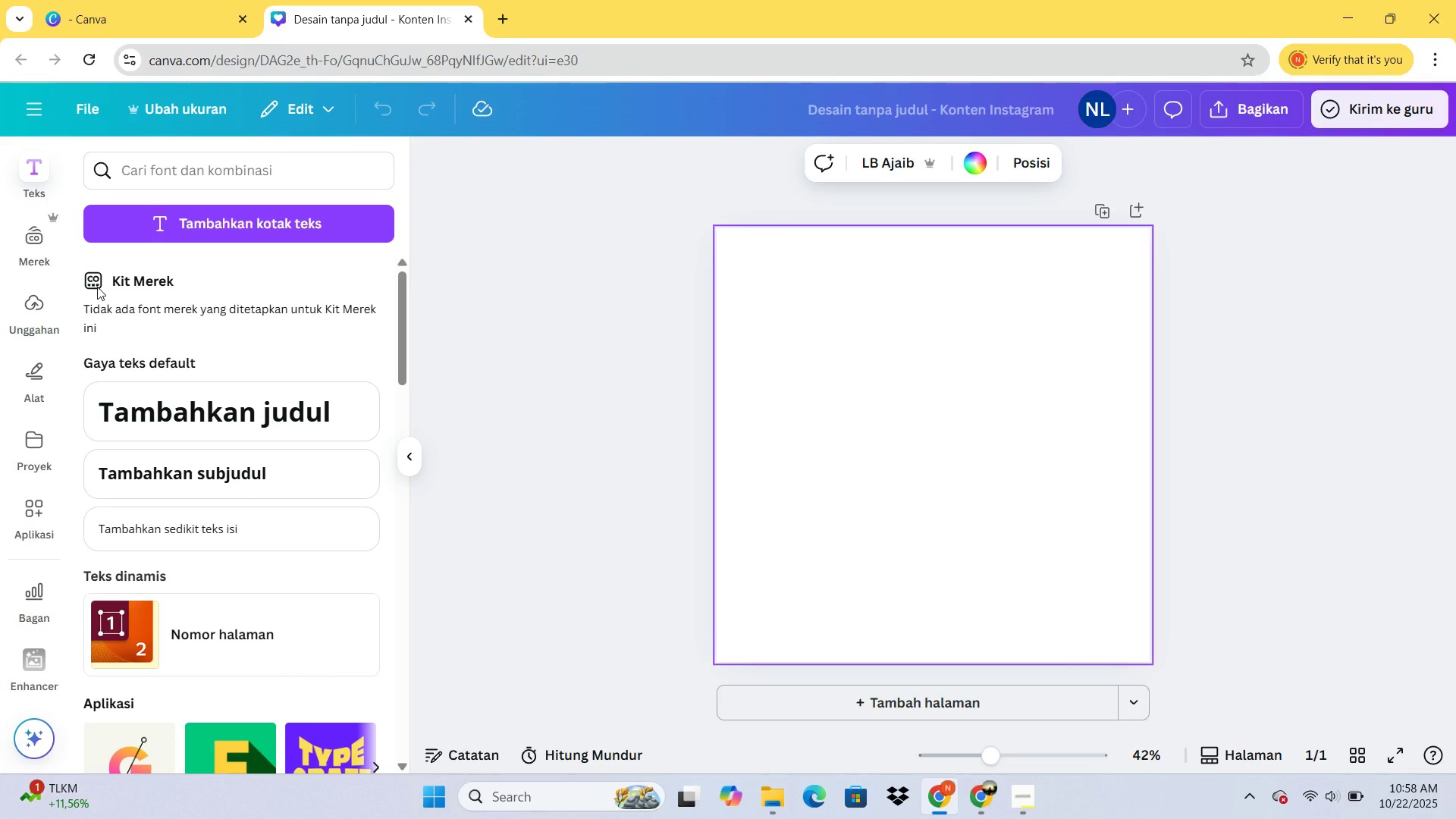 
double_click([133, 283])
 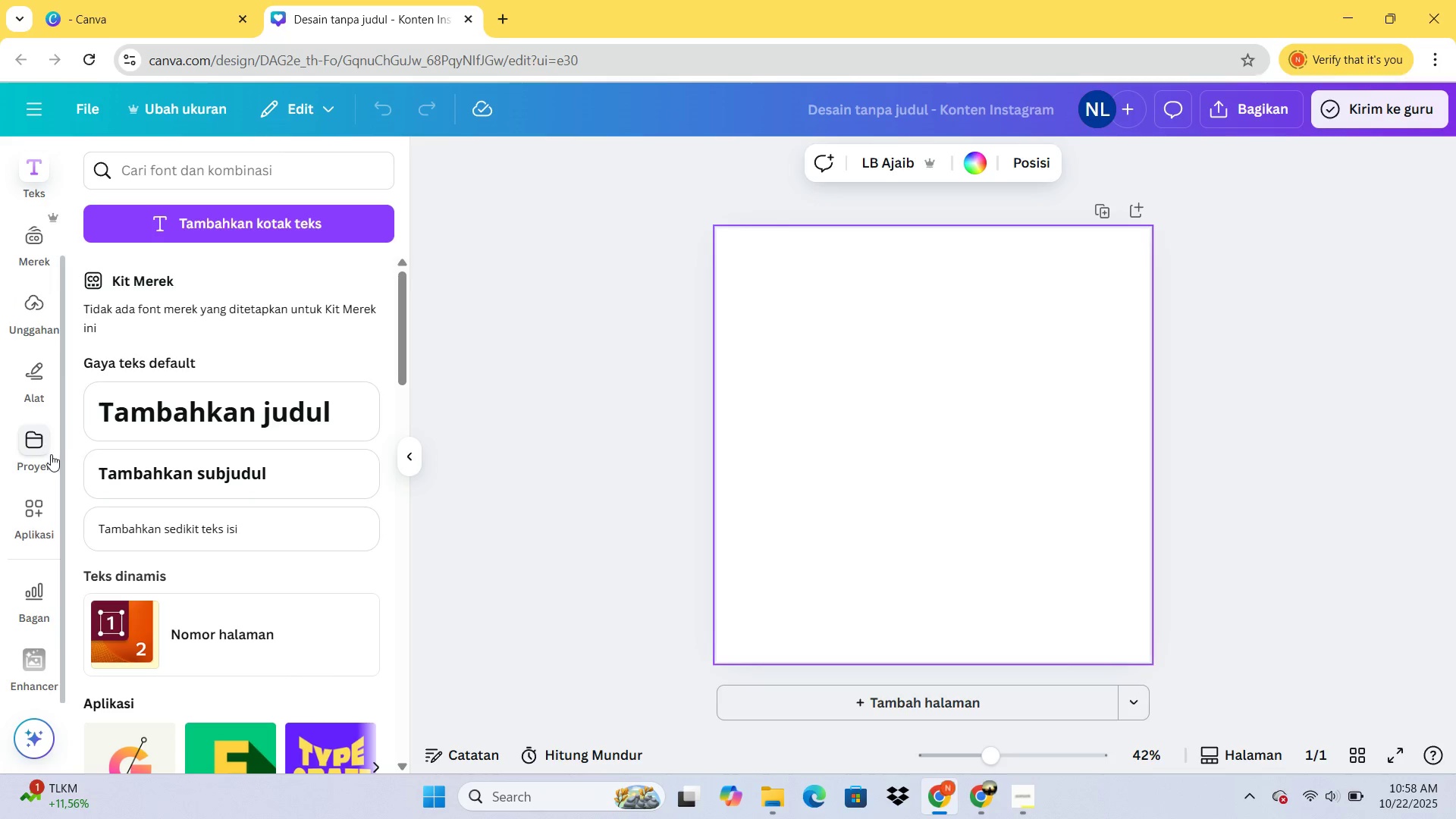 
left_click([43, 449])
 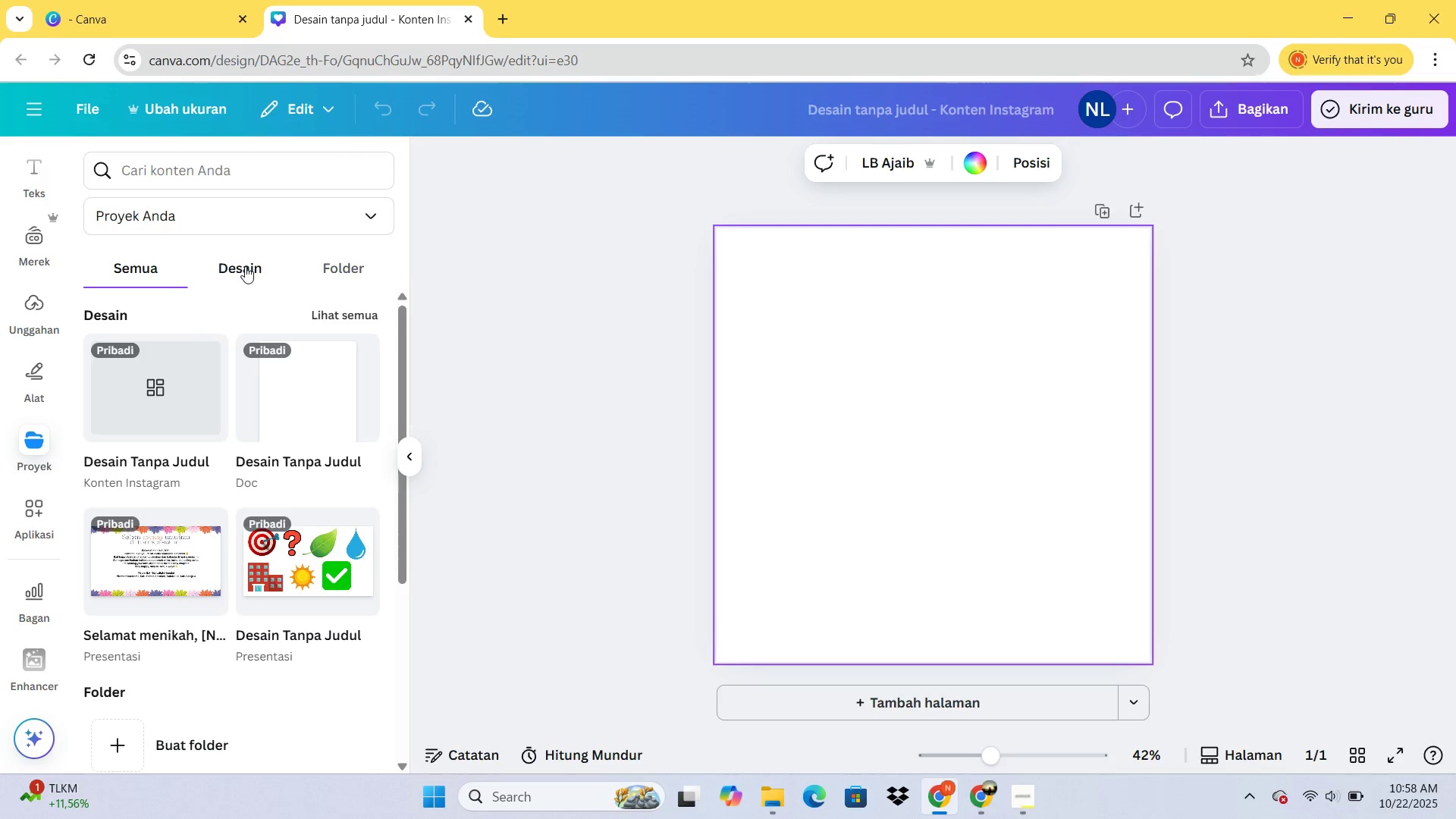 
wait(7.2)
 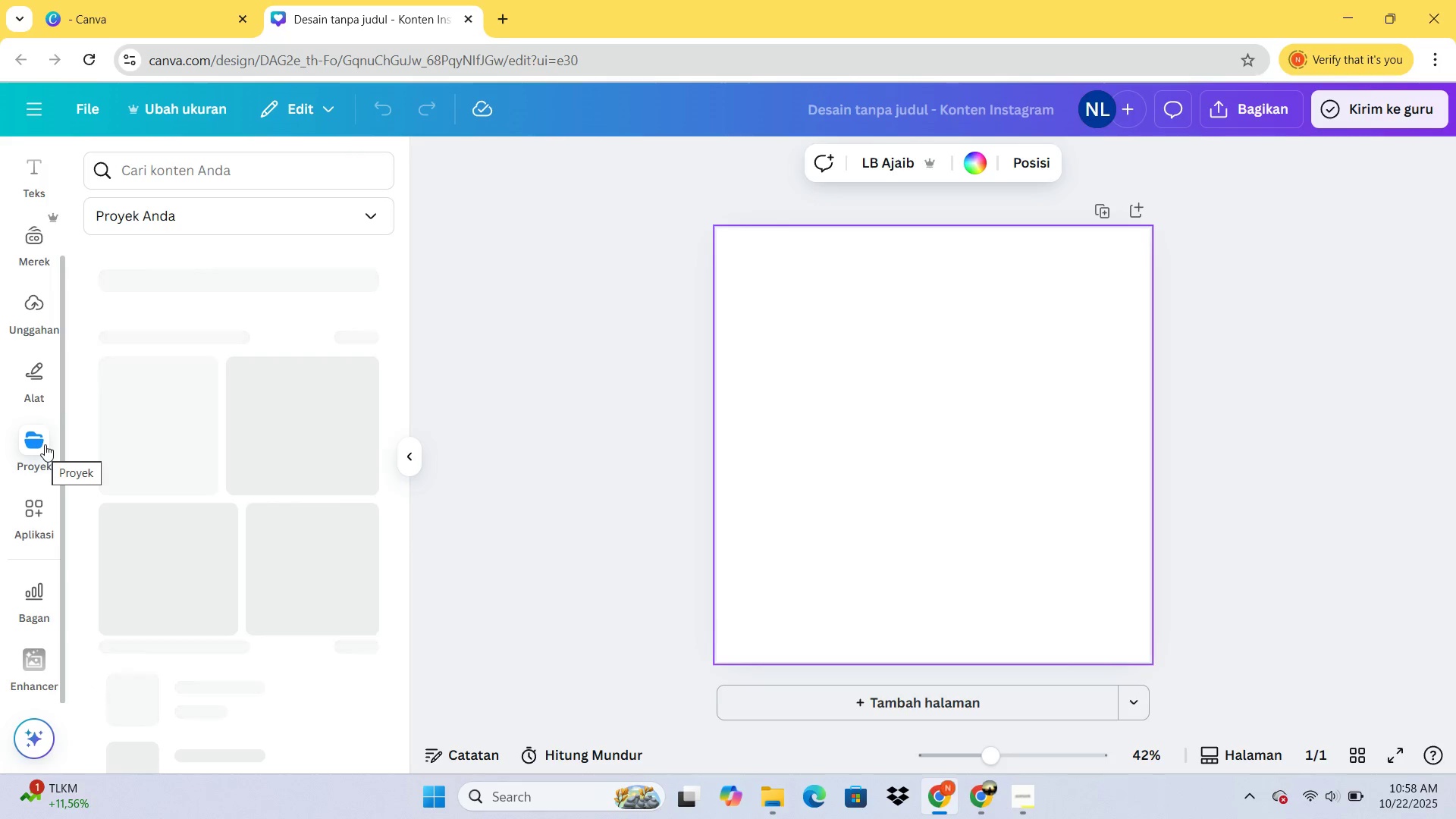 
scroll: coordinate [280, 415], scroll_direction: down, amount: 5.0
 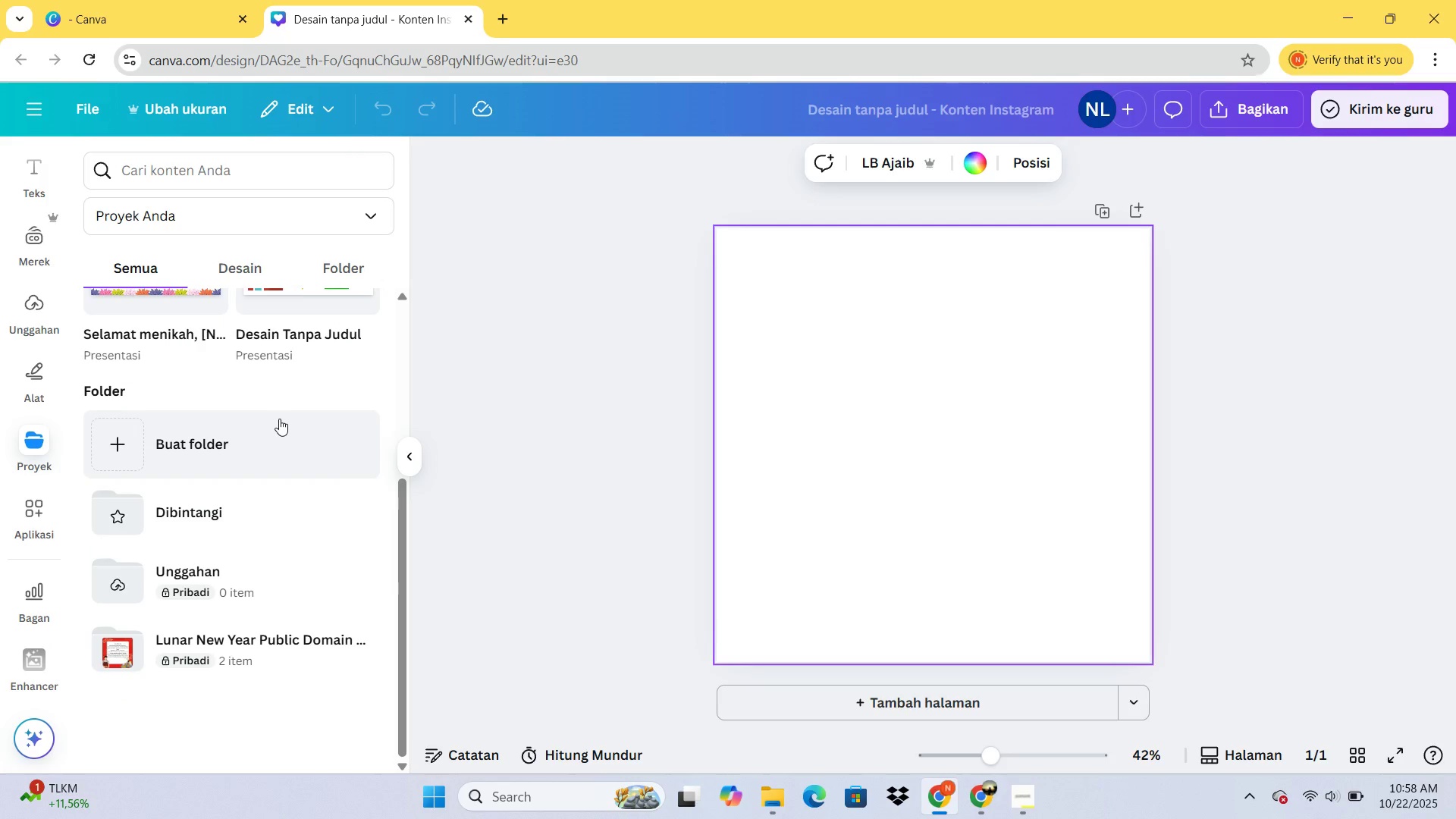 
scroll: coordinate [283, 417], scroll_direction: up, amount: 4.0
 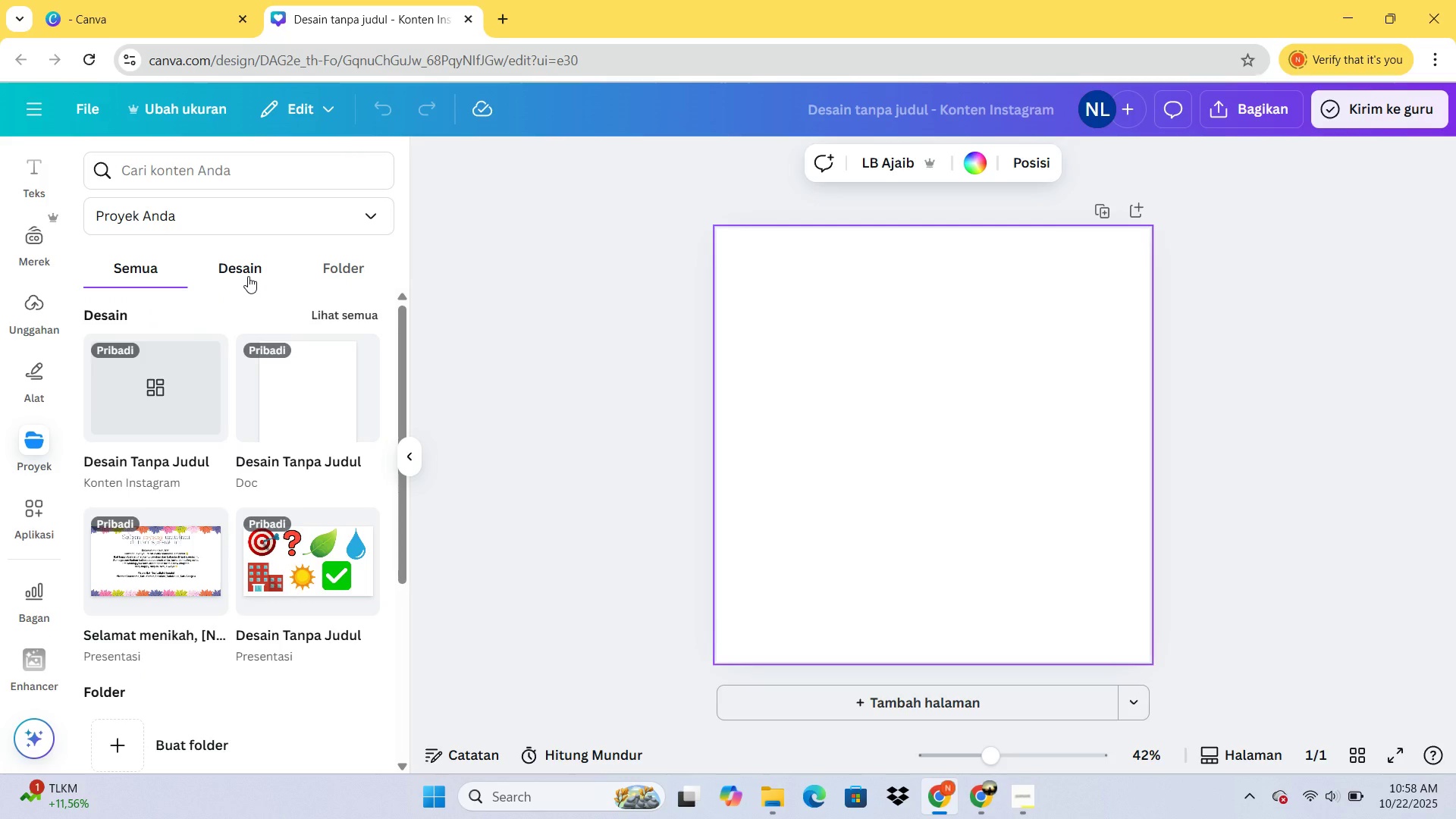 
left_click([248, 276])
 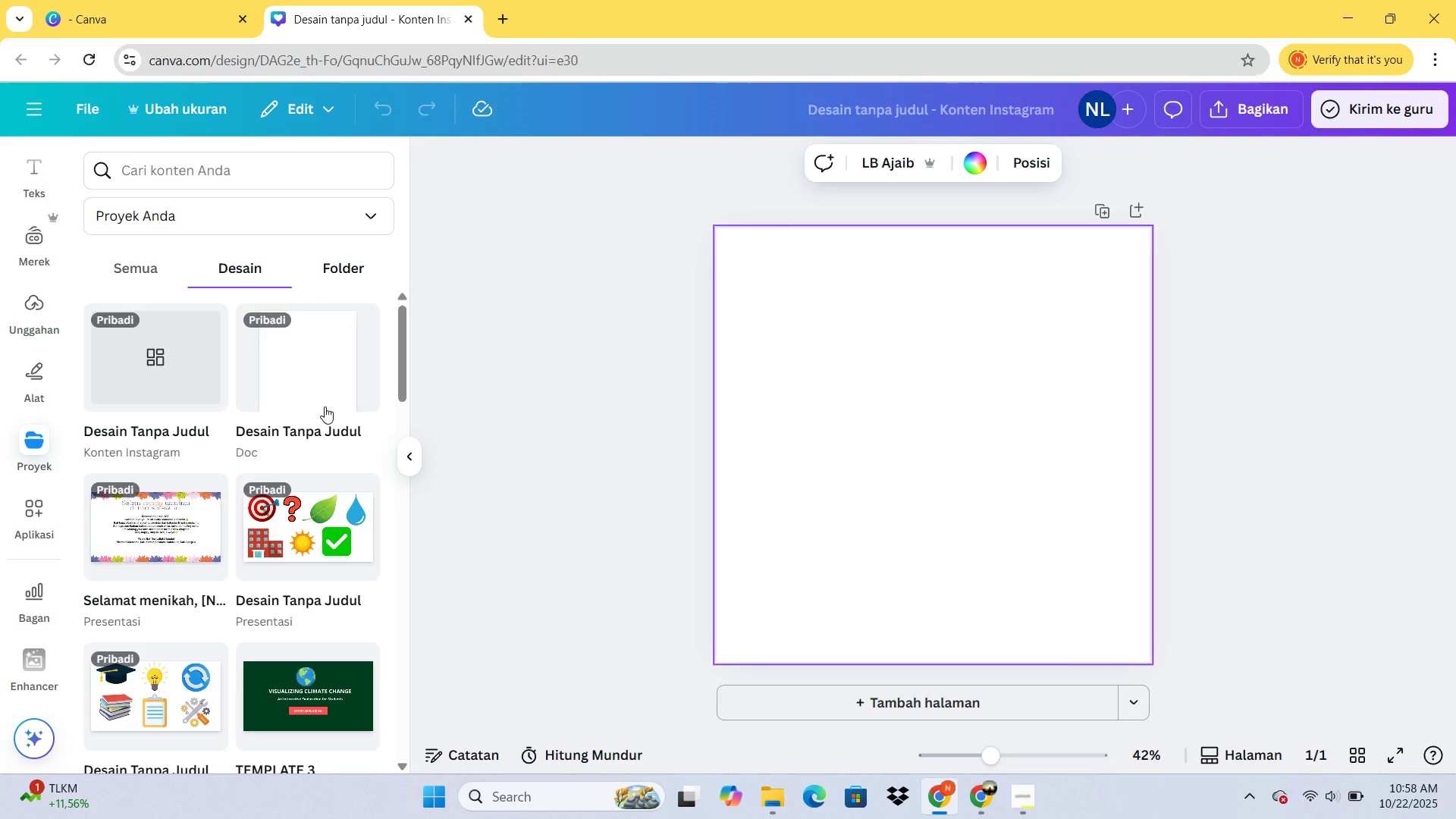 
scroll: coordinate [334, 407], scroll_direction: down, amount: 3.0
 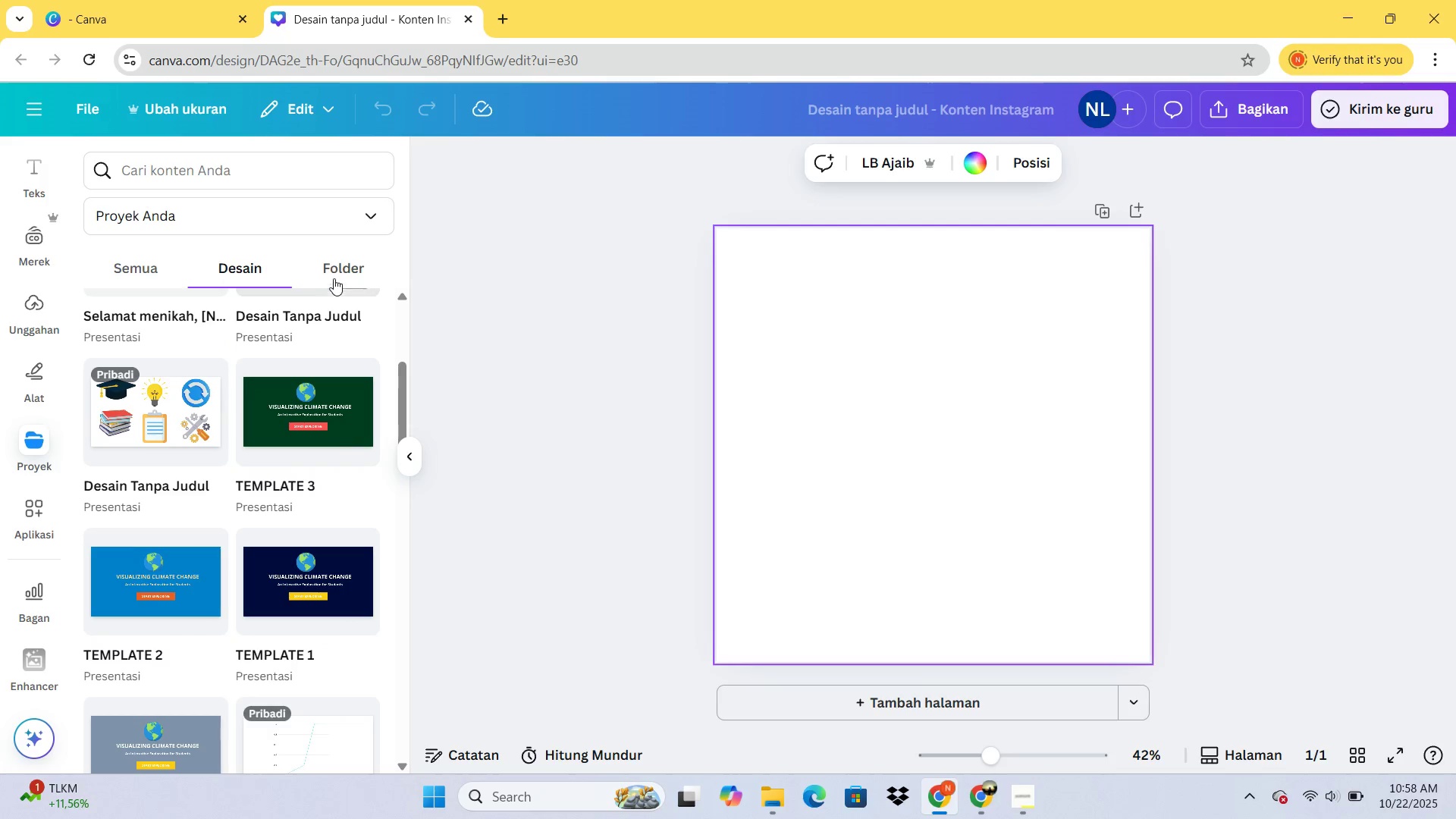 
left_click([335, 274])
 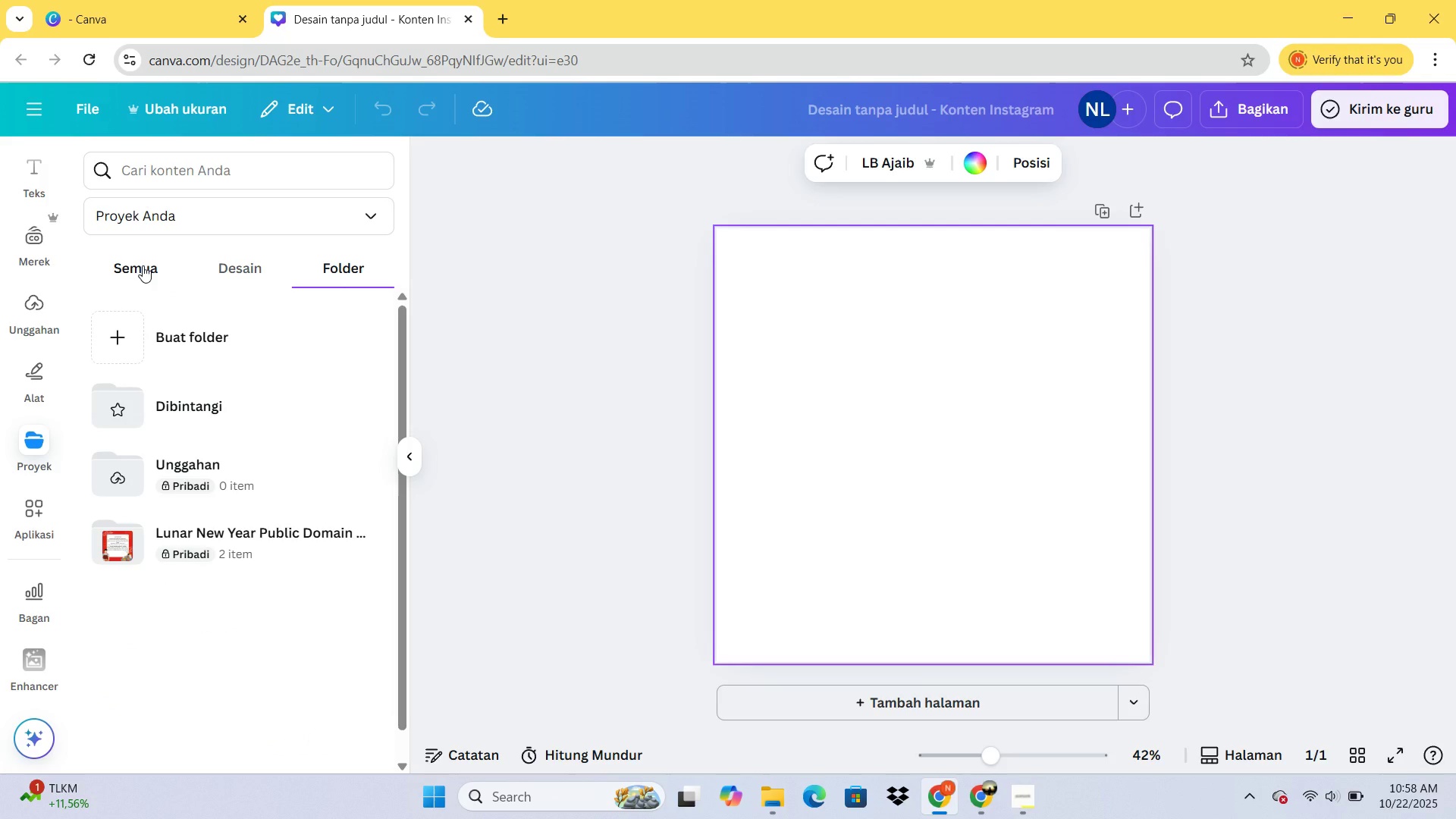 
left_click([143, 265])
 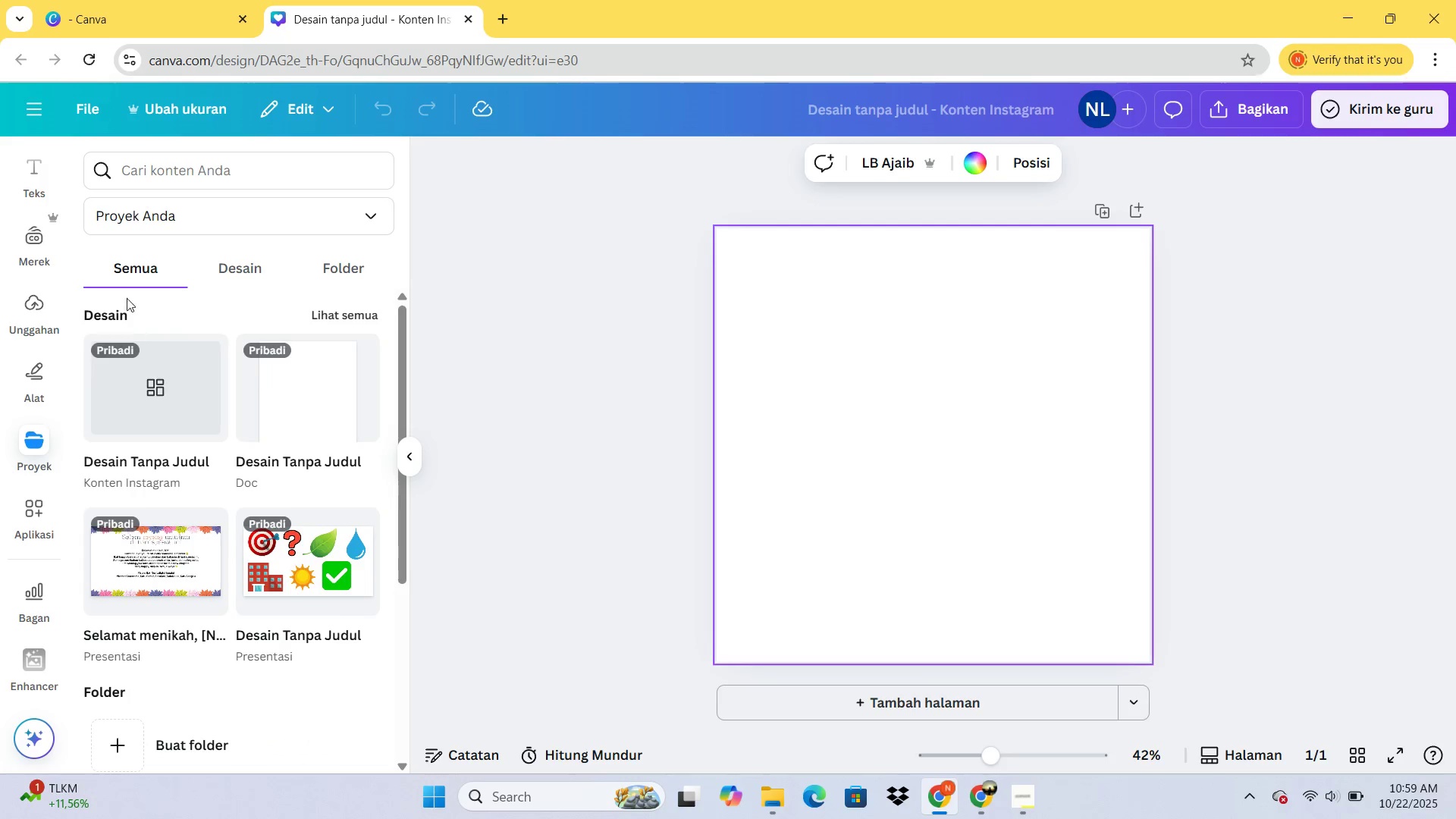 
mouse_move([115, 404])
 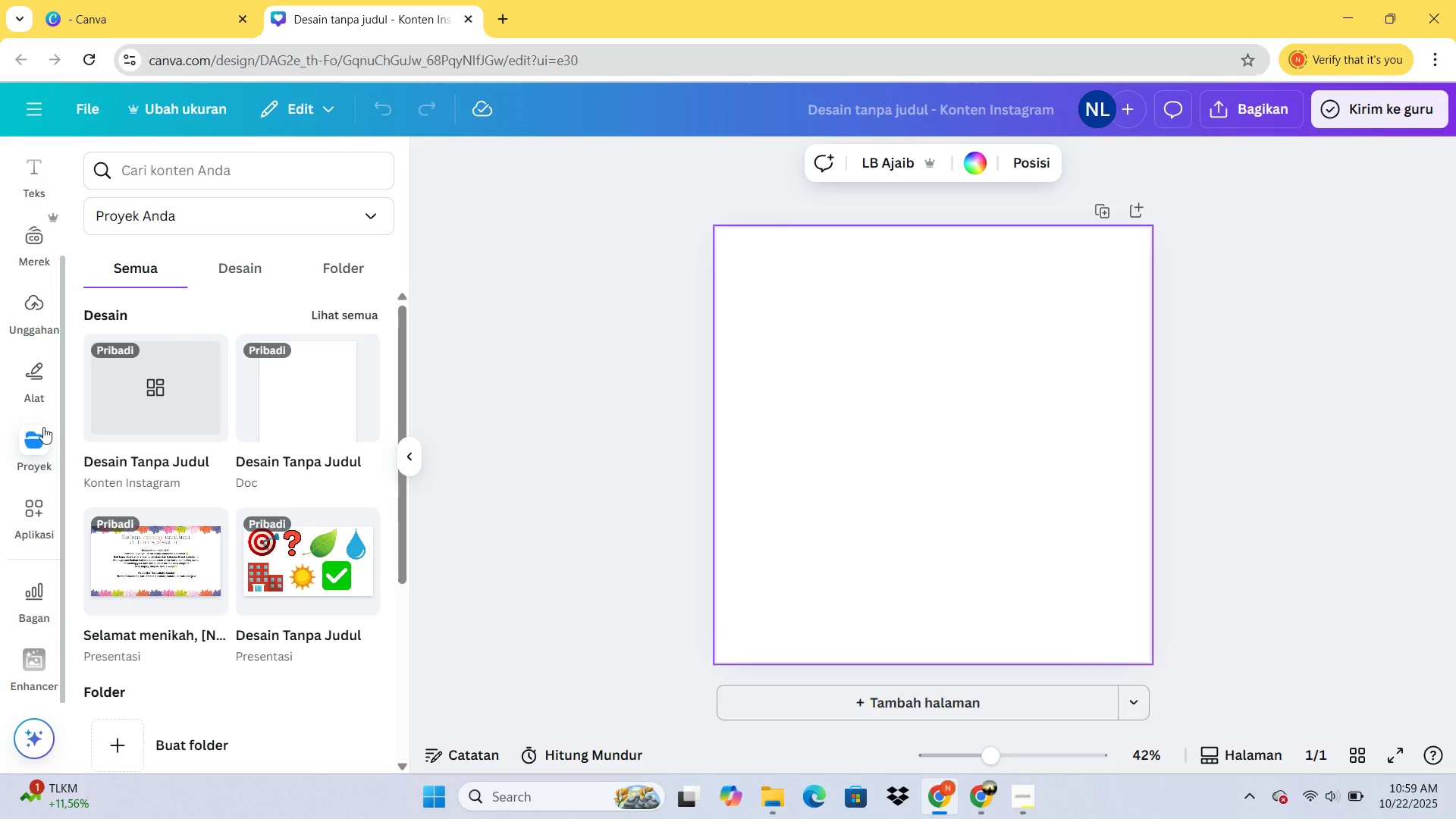 
left_click([41, 431])
 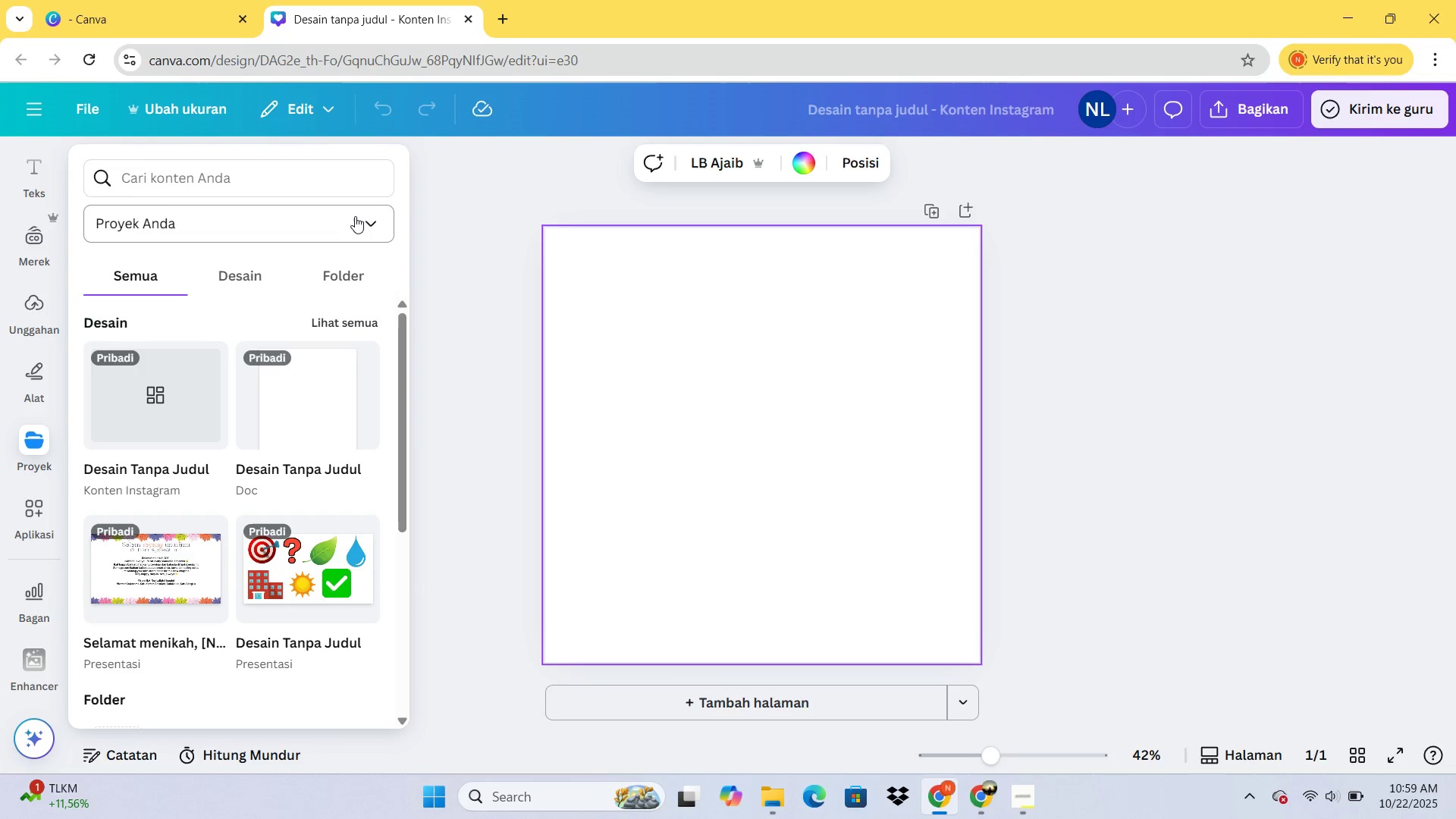 
left_click([372, 217])
 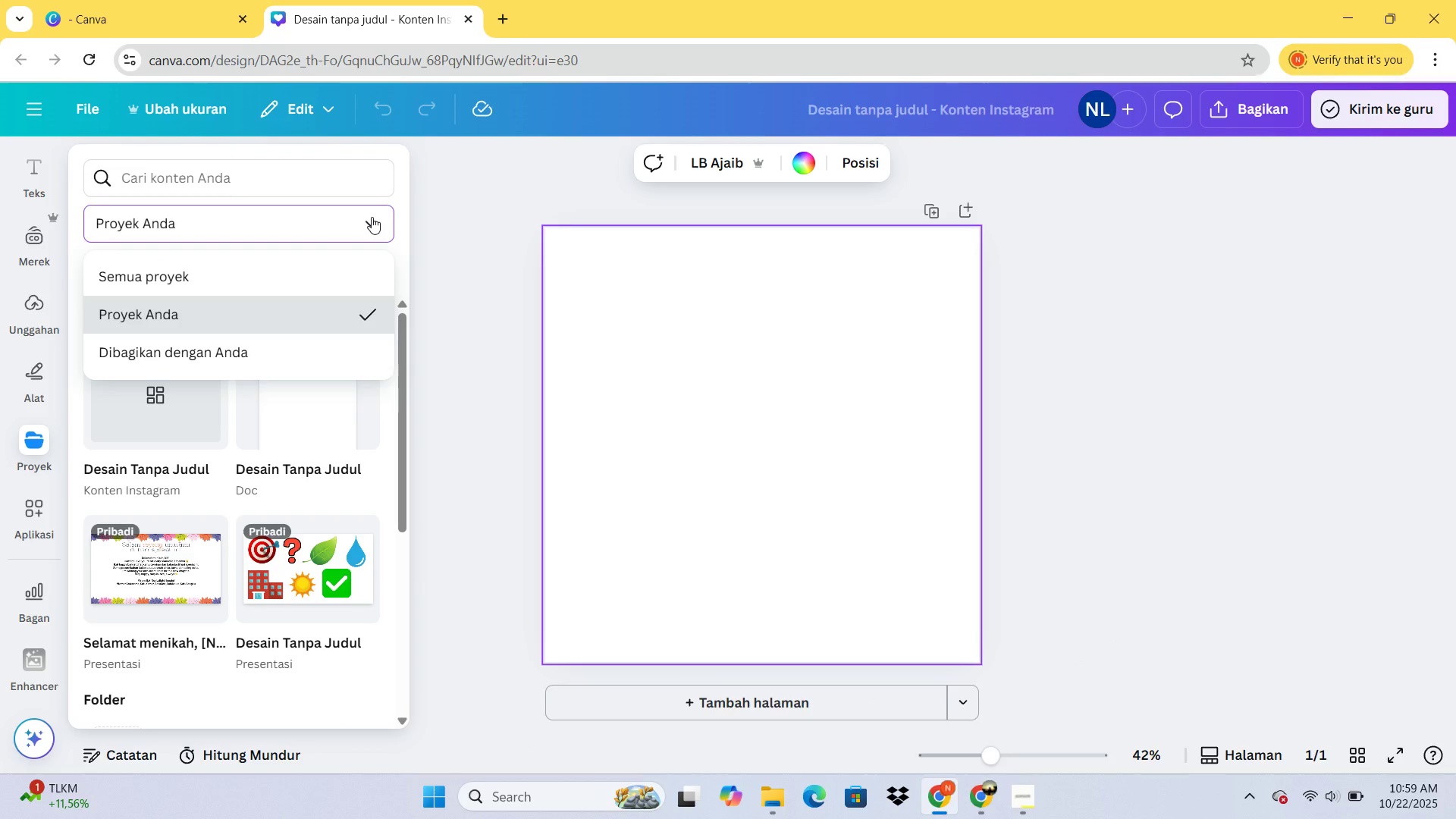 
left_click([372, 217])
 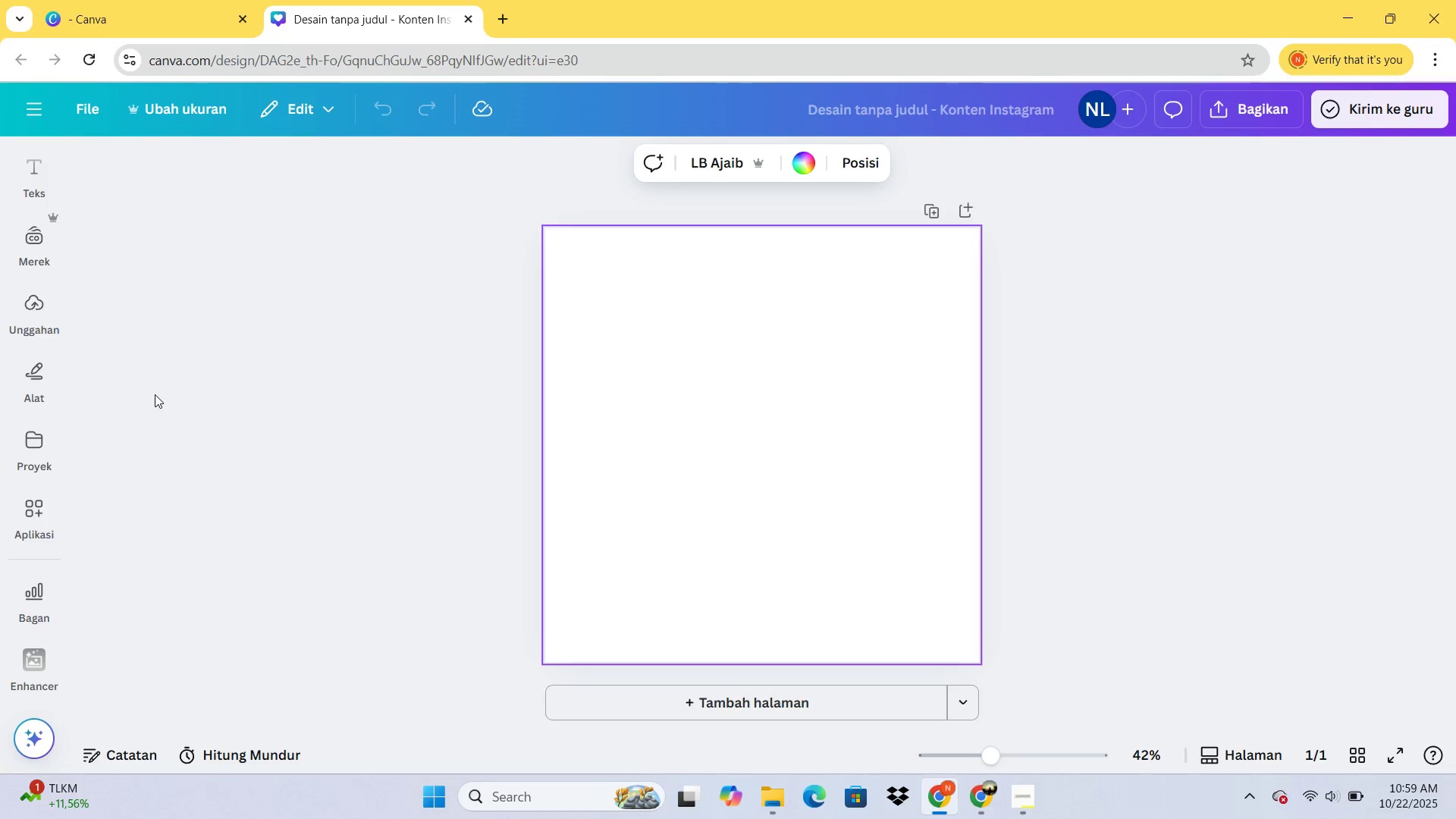 
wait(19.65)
 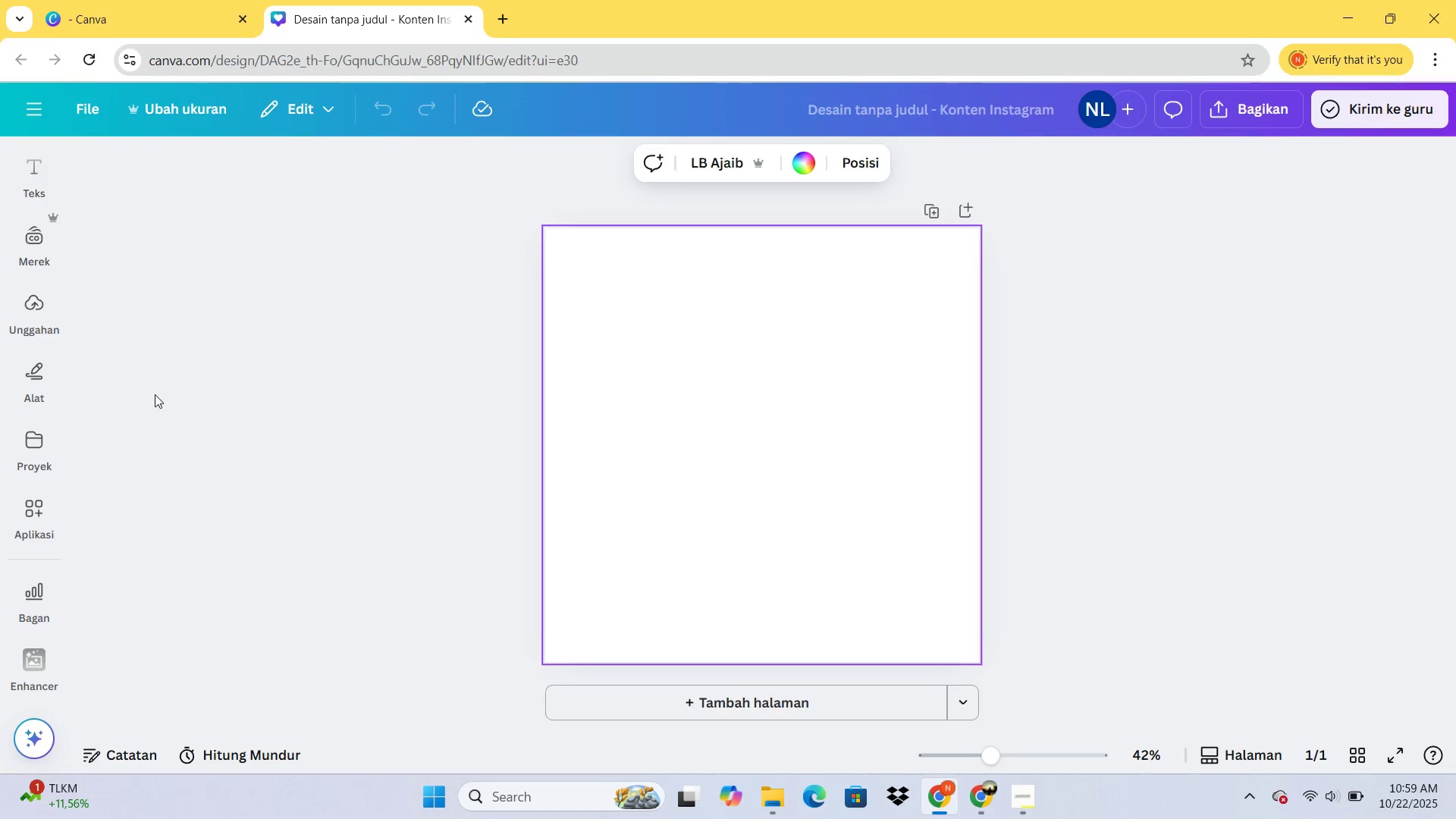 
left_click([14, 291])
 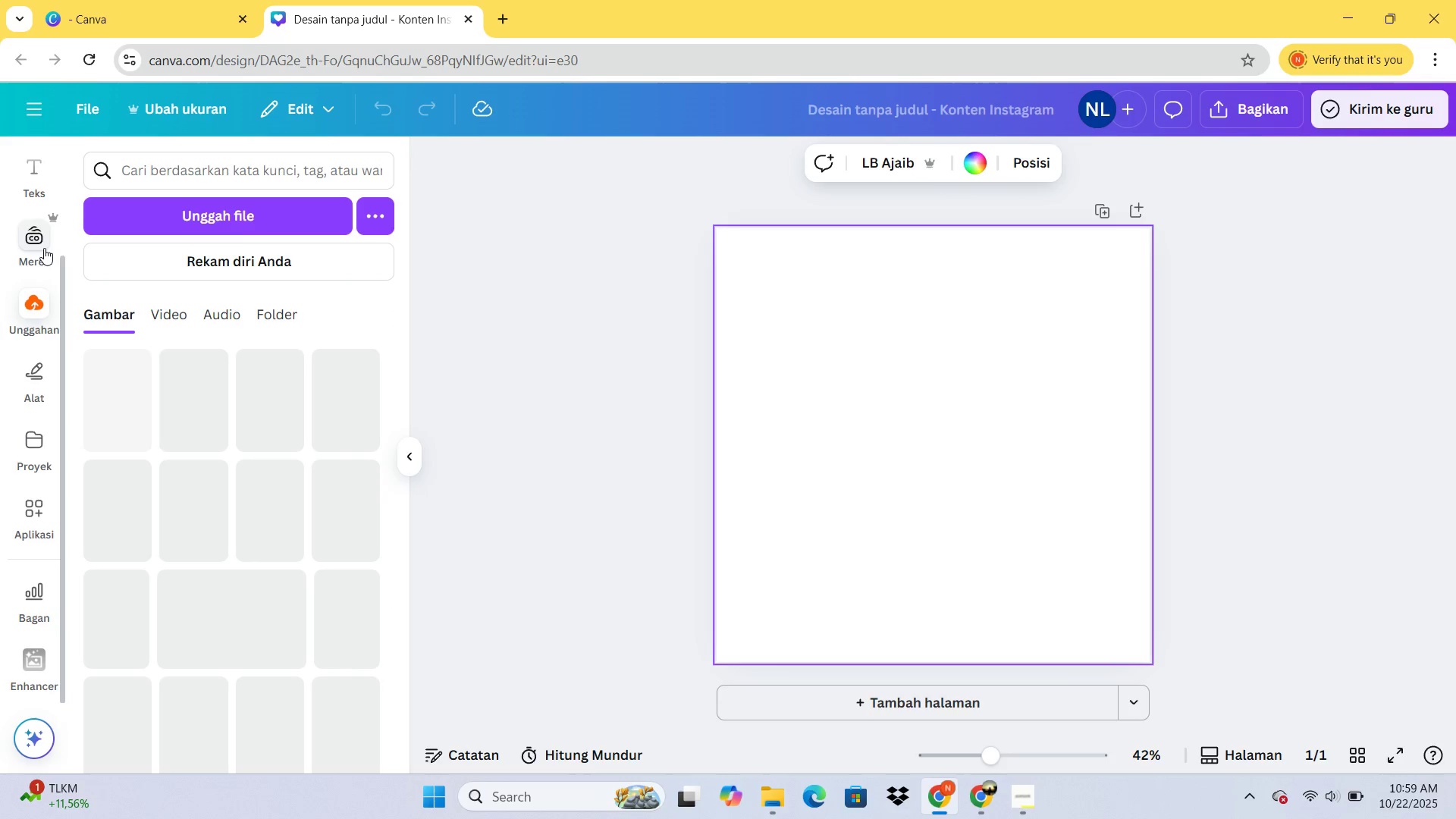 
left_click([44, 248])
 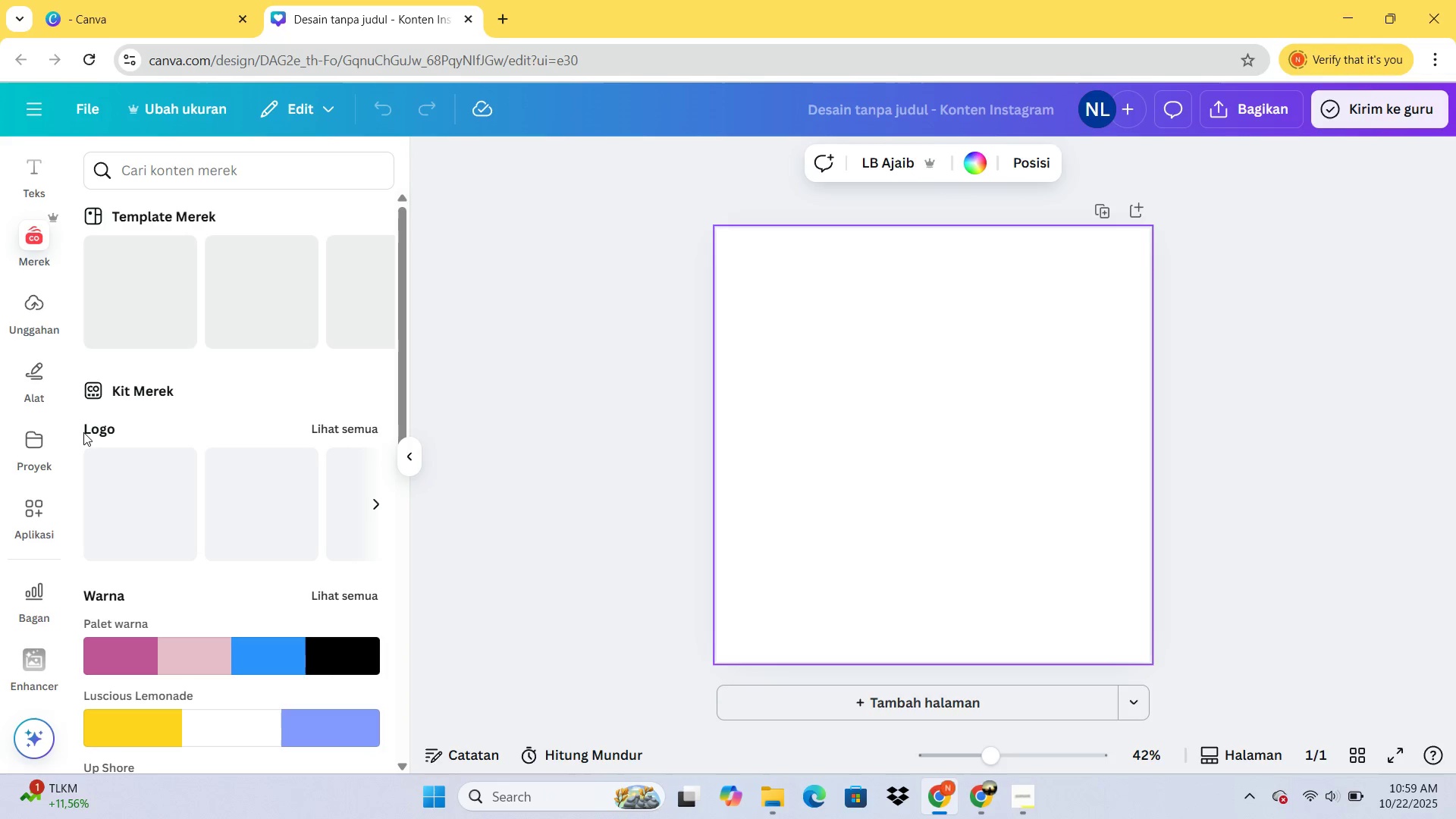 
wait(5.22)
 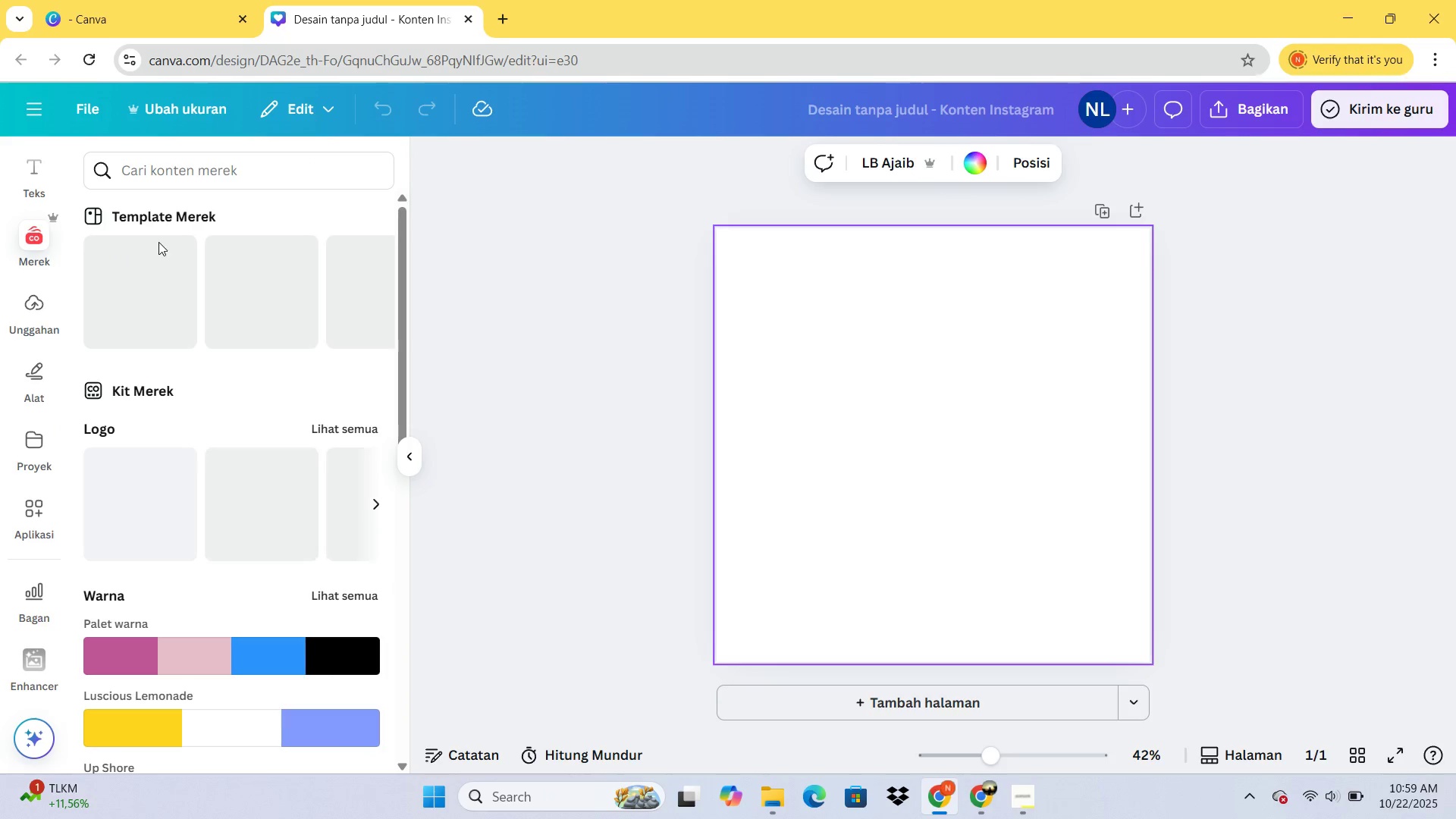 
scroll: coordinate [288, 587], scroll_direction: down, amount: 7.0
 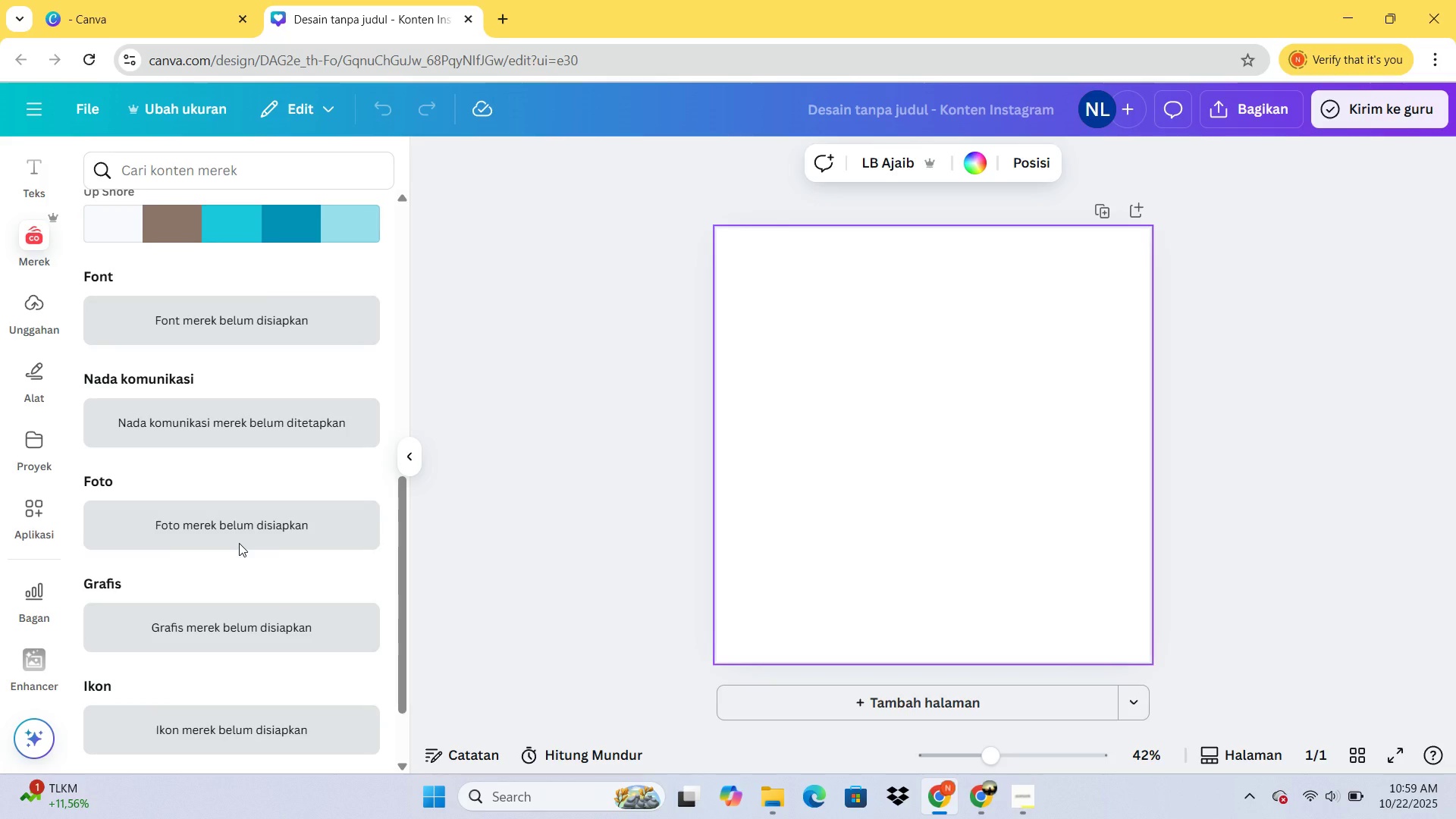 
wait(12.74)
 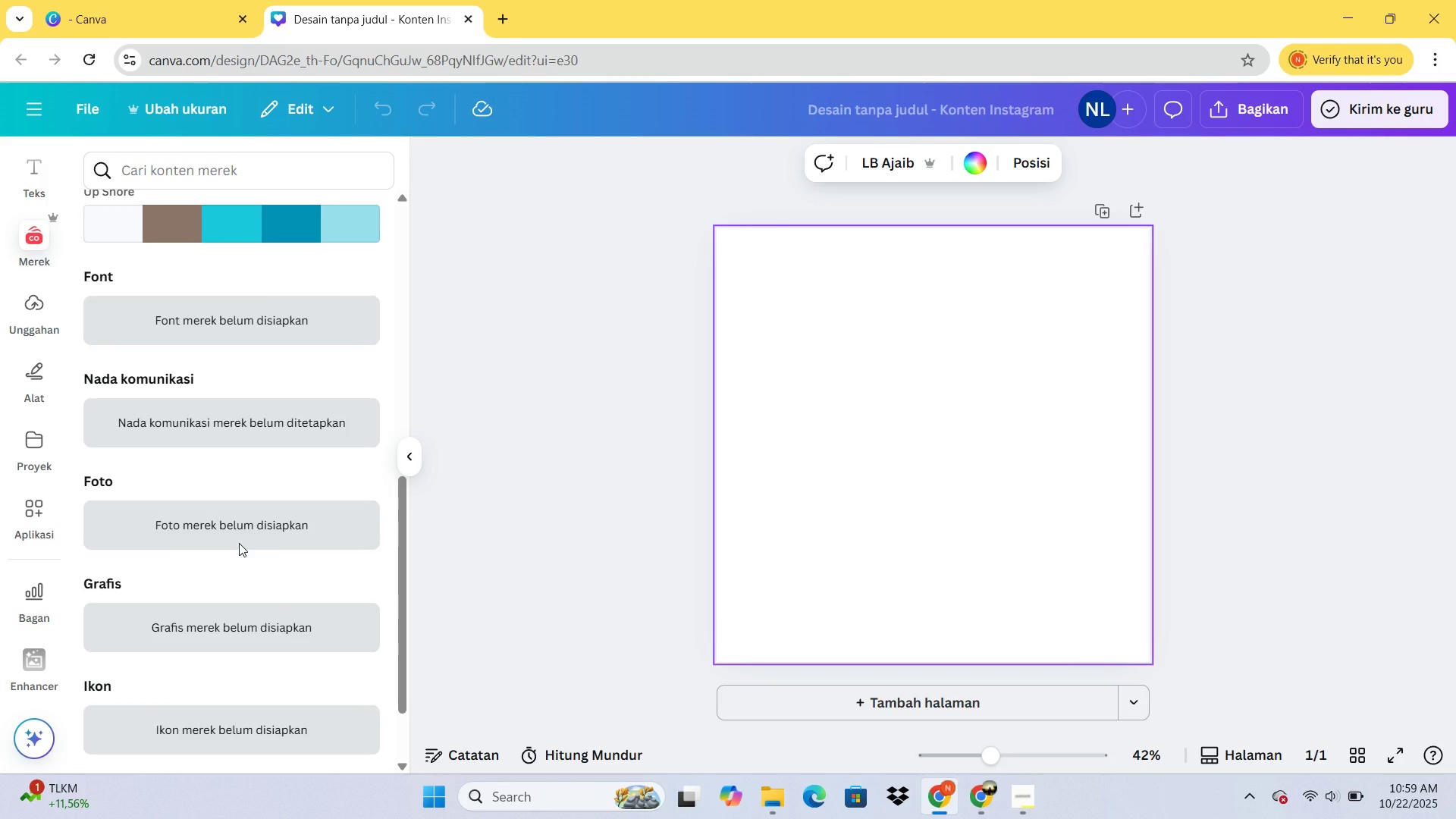 
scroll: coordinate [191, 503], scroll_direction: up, amount: 7.0
 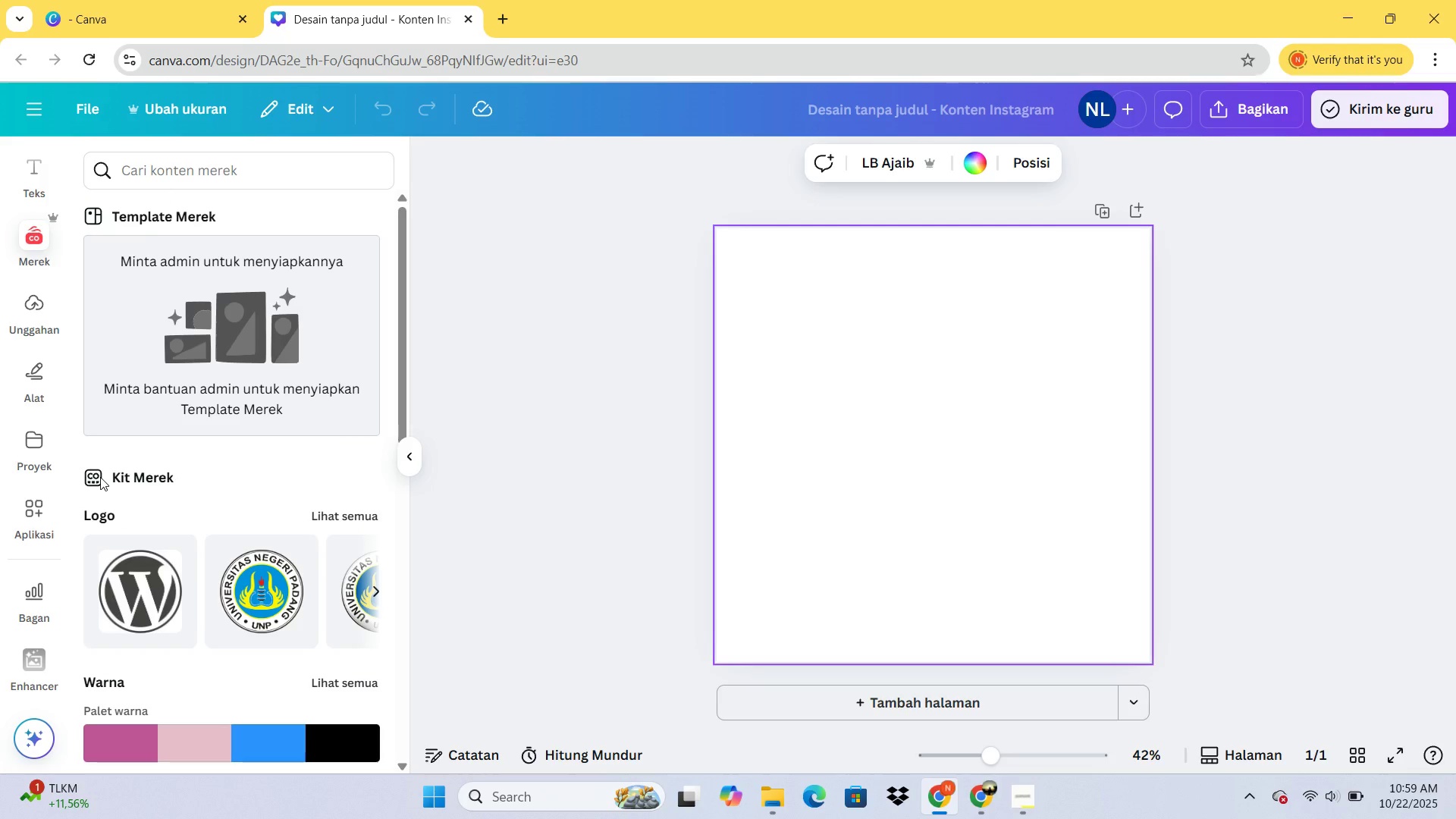 
left_click([100, 477])
 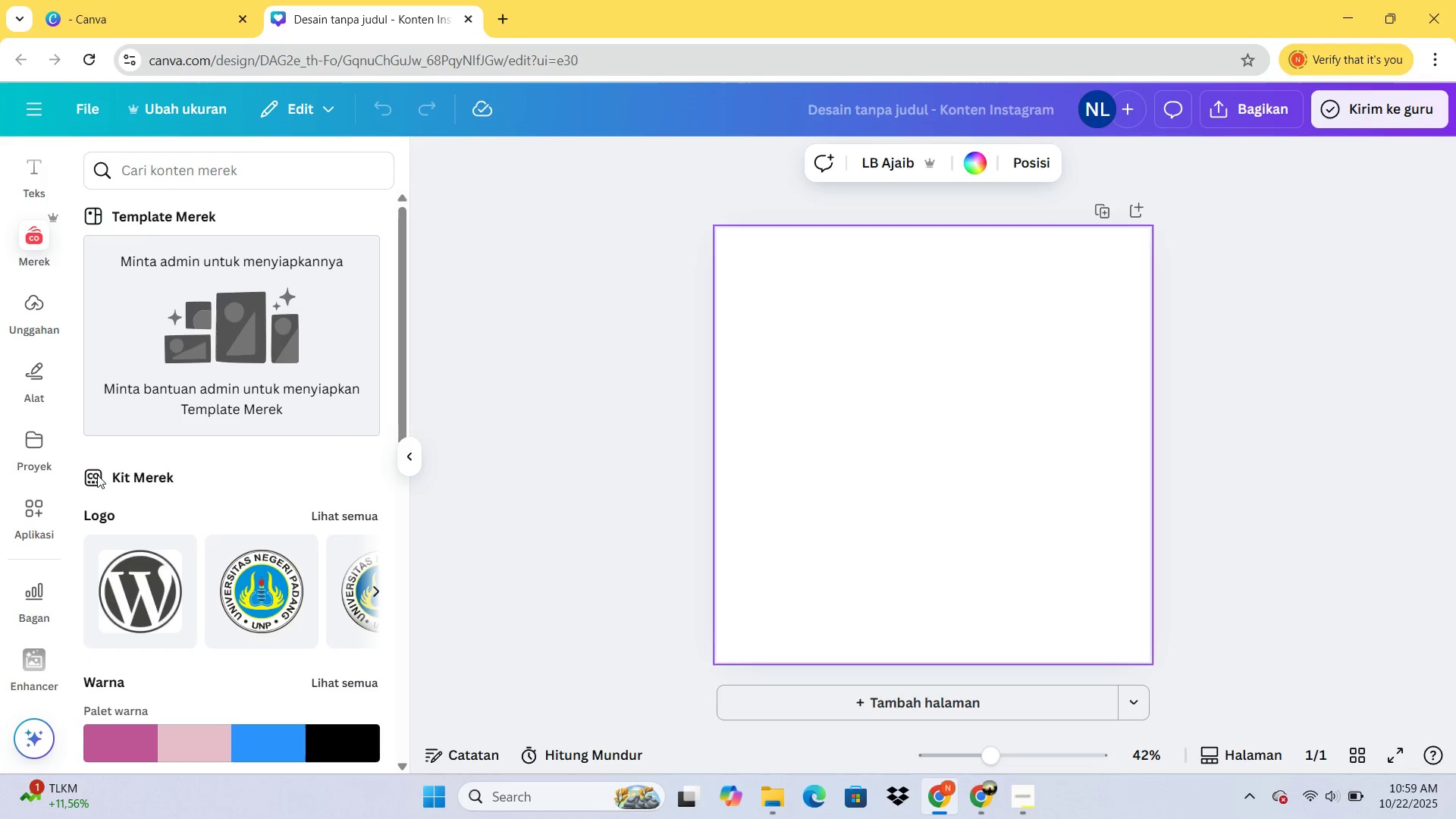 
left_click_drag(start_coordinate=[99, 475], to_coordinate=[95, 474])
 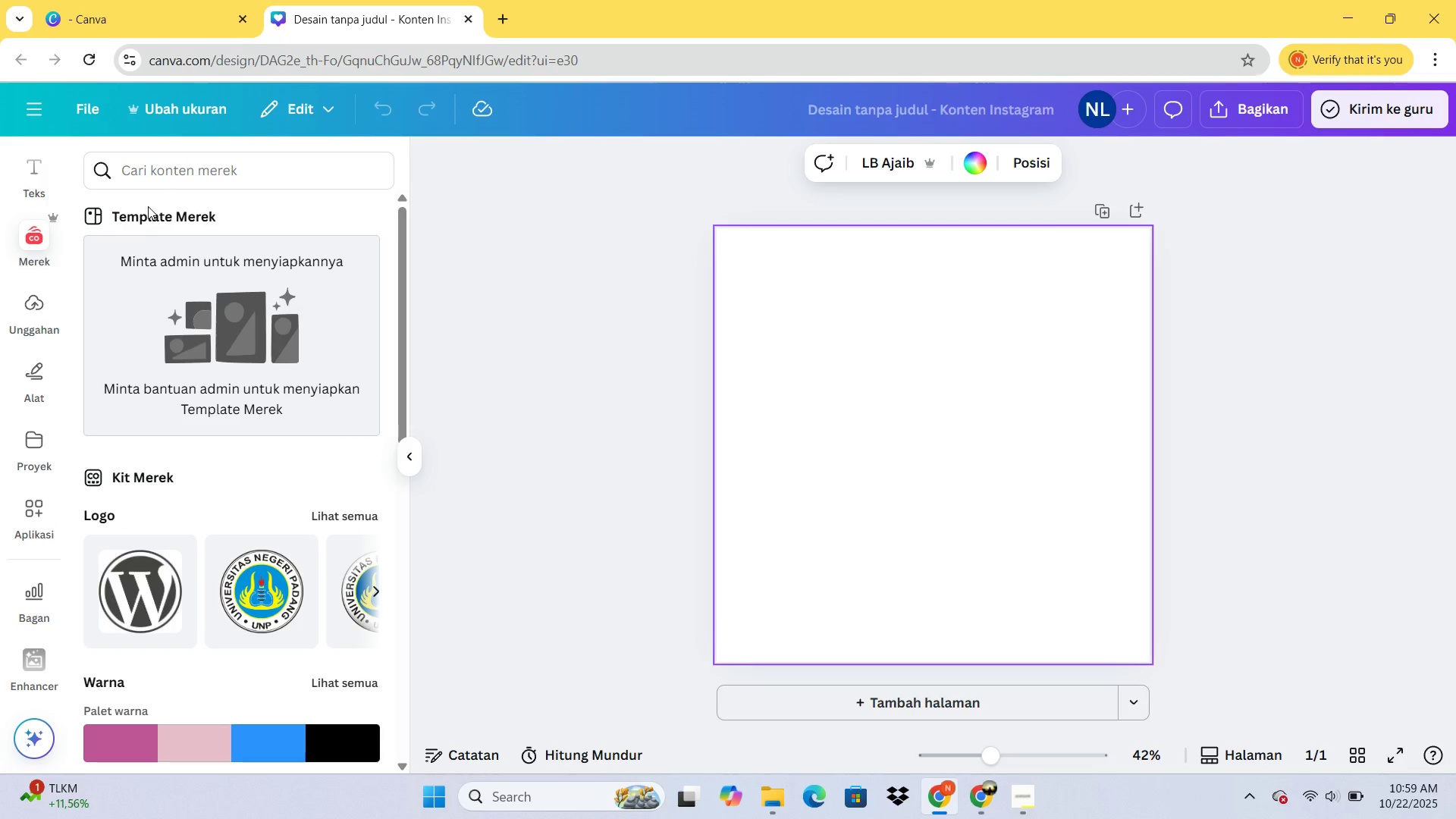 
left_click([148, 206])
 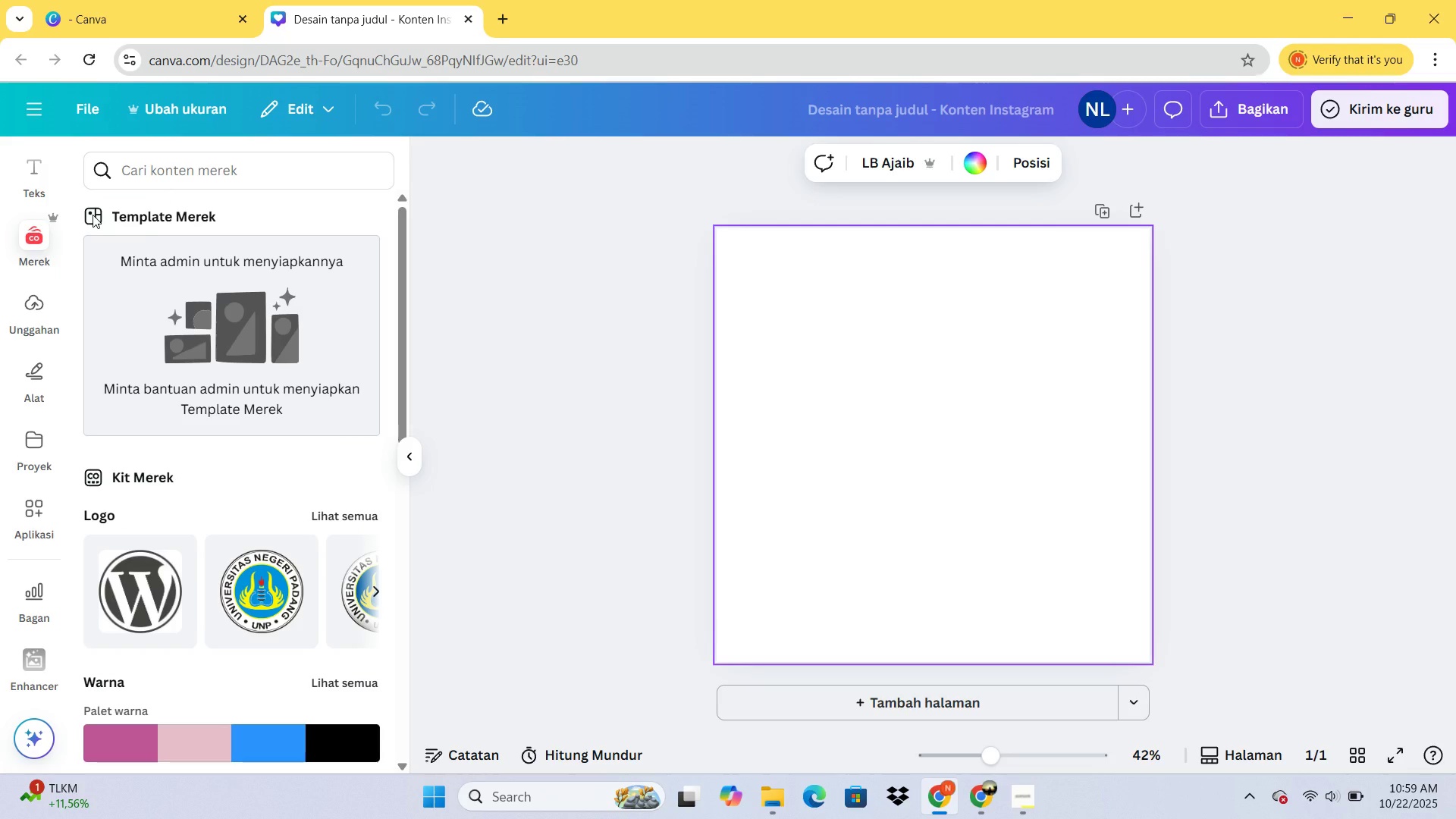 
double_click([93, 215])
 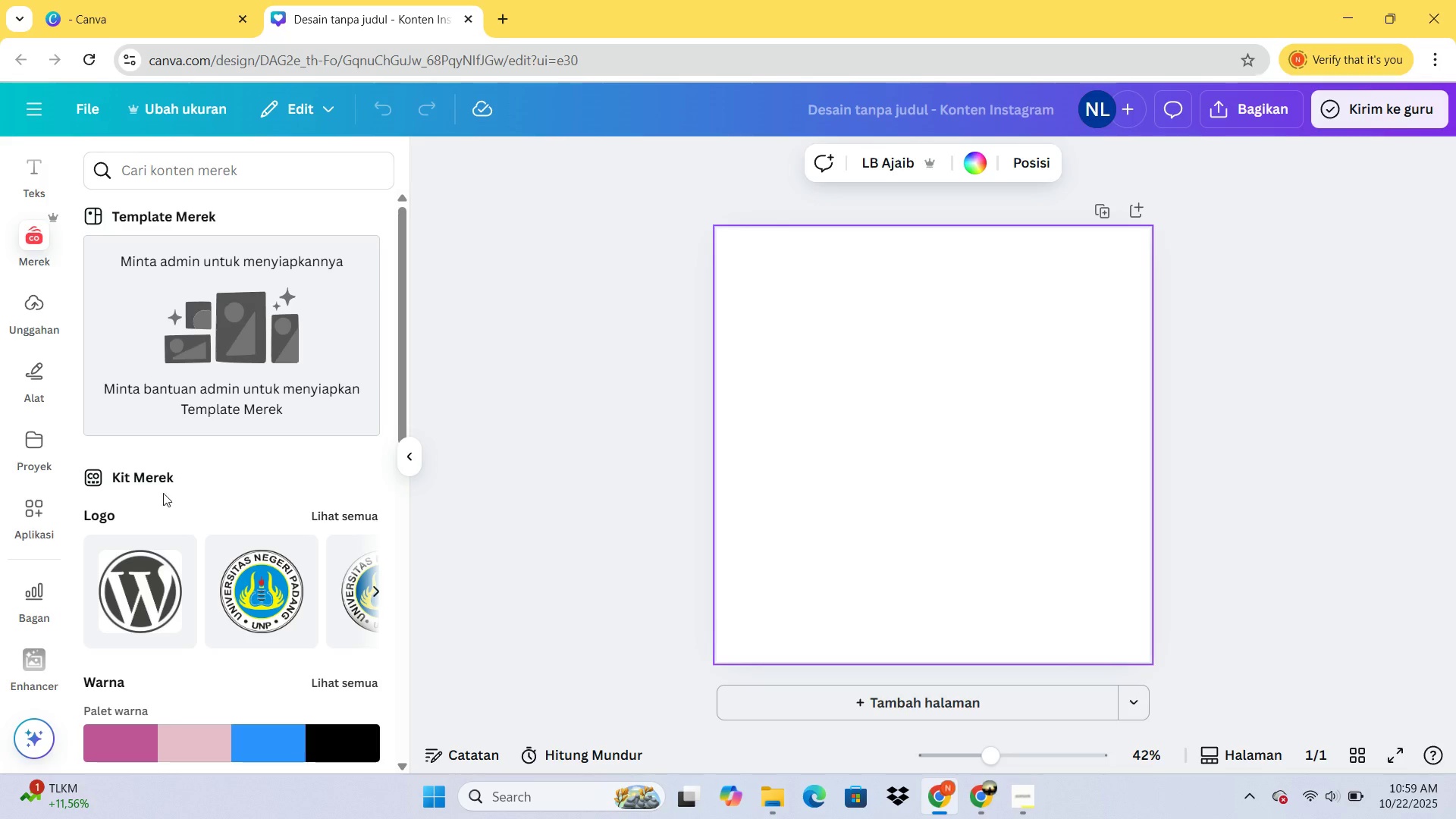 
double_click([138, 471])
 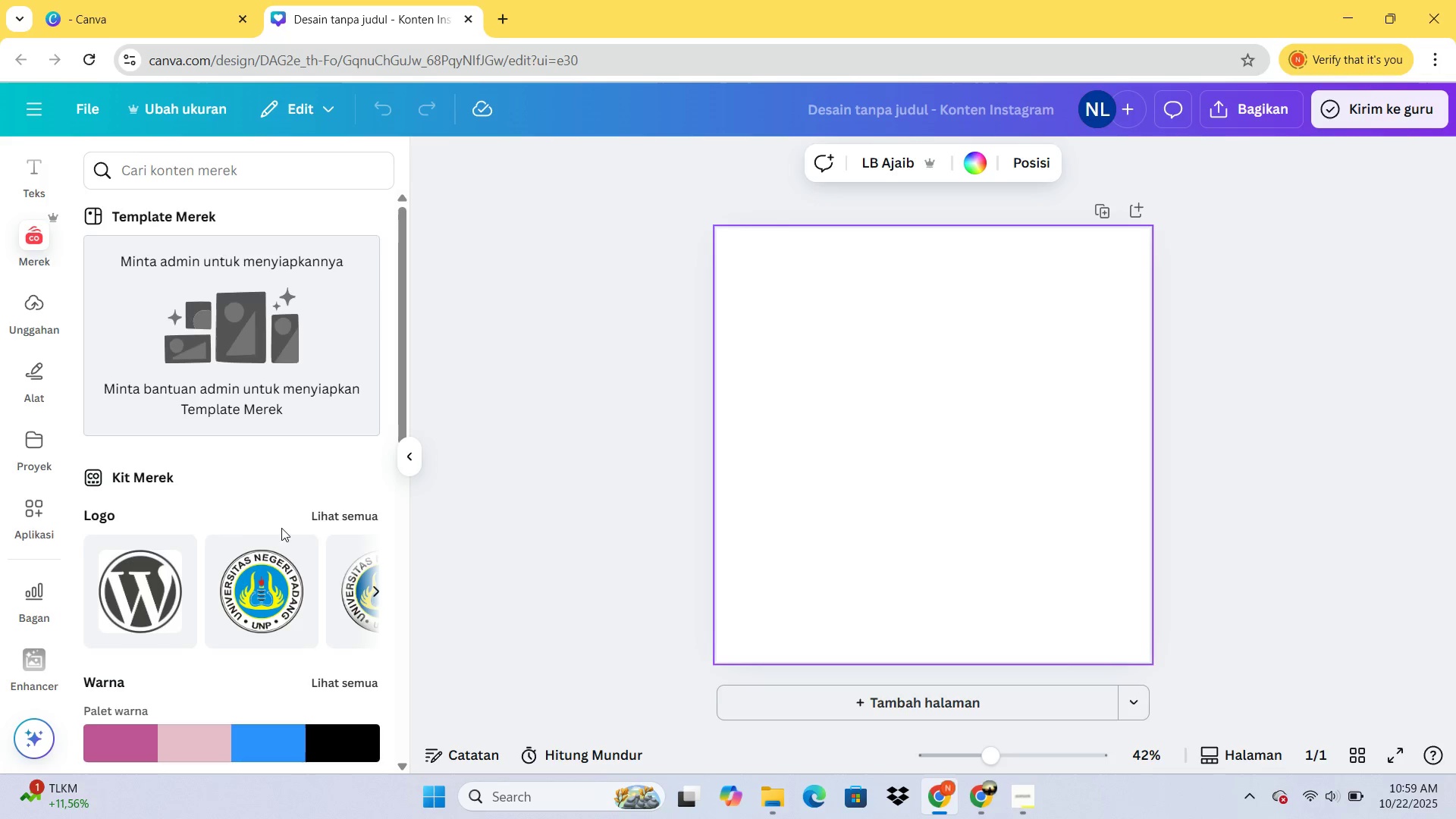 
scroll: coordinate [281, 531], scroll_direction: down, amount: 2.0
 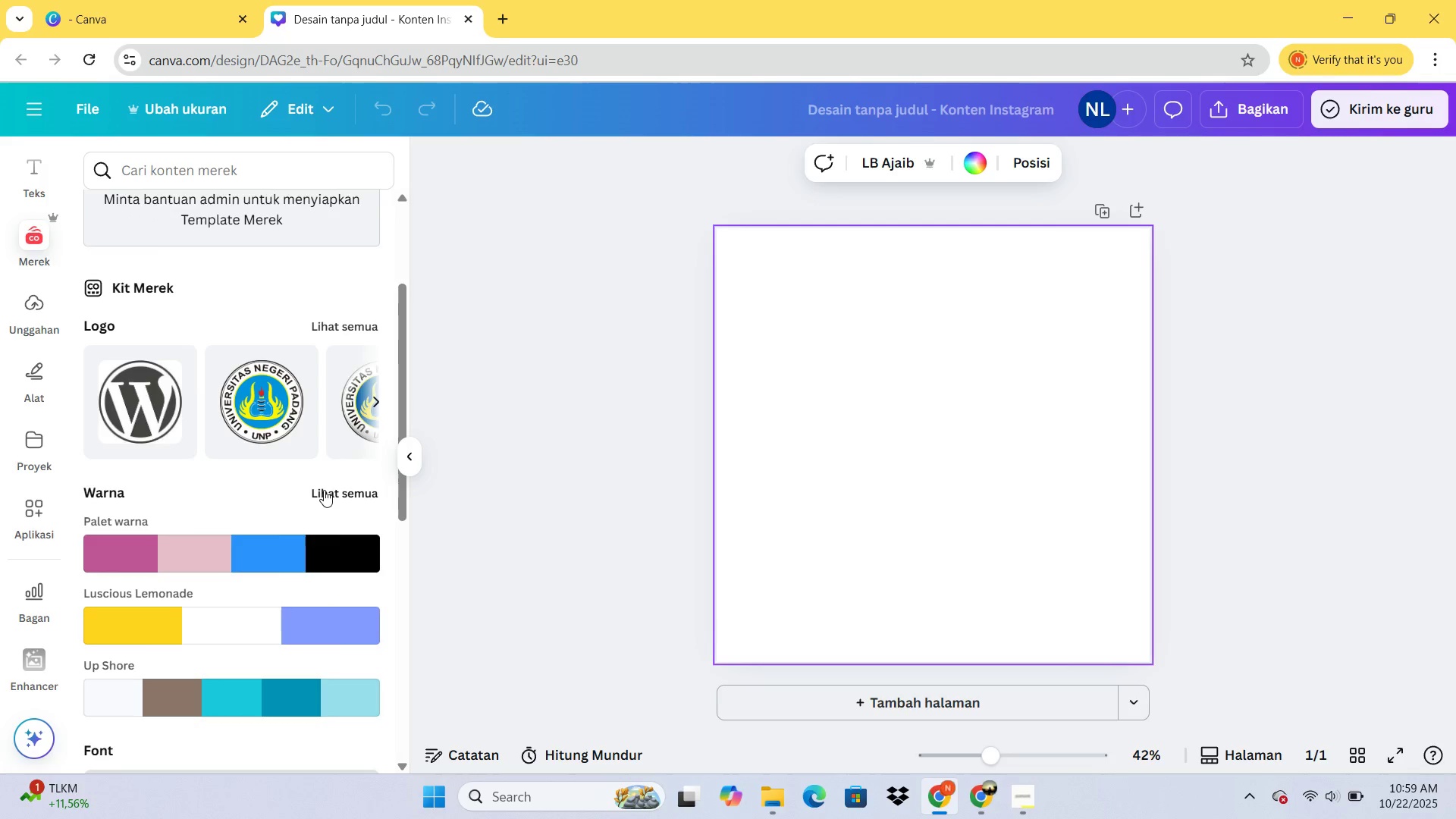 
double_click([324, 490])
 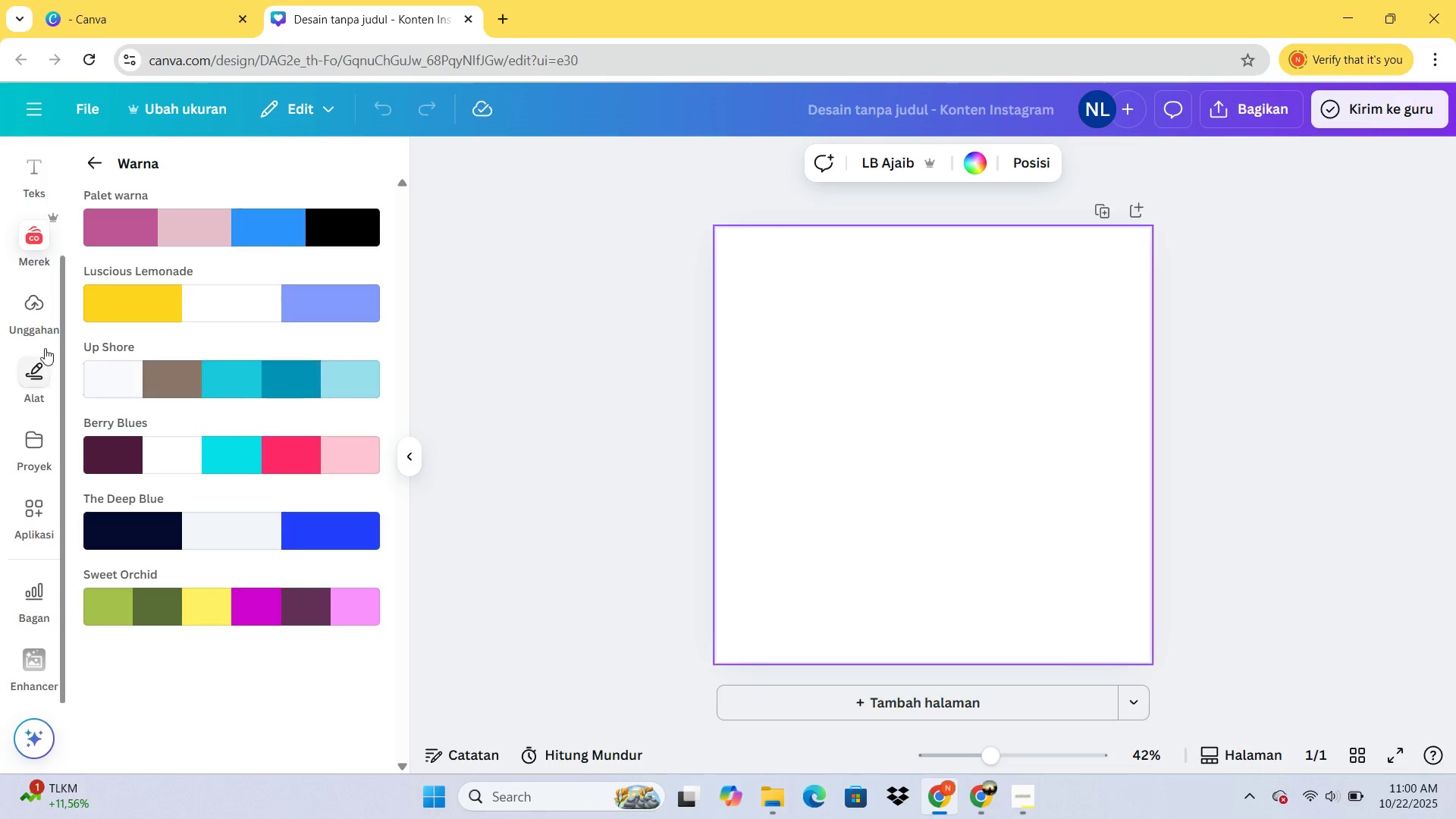 
wait(24.68)
 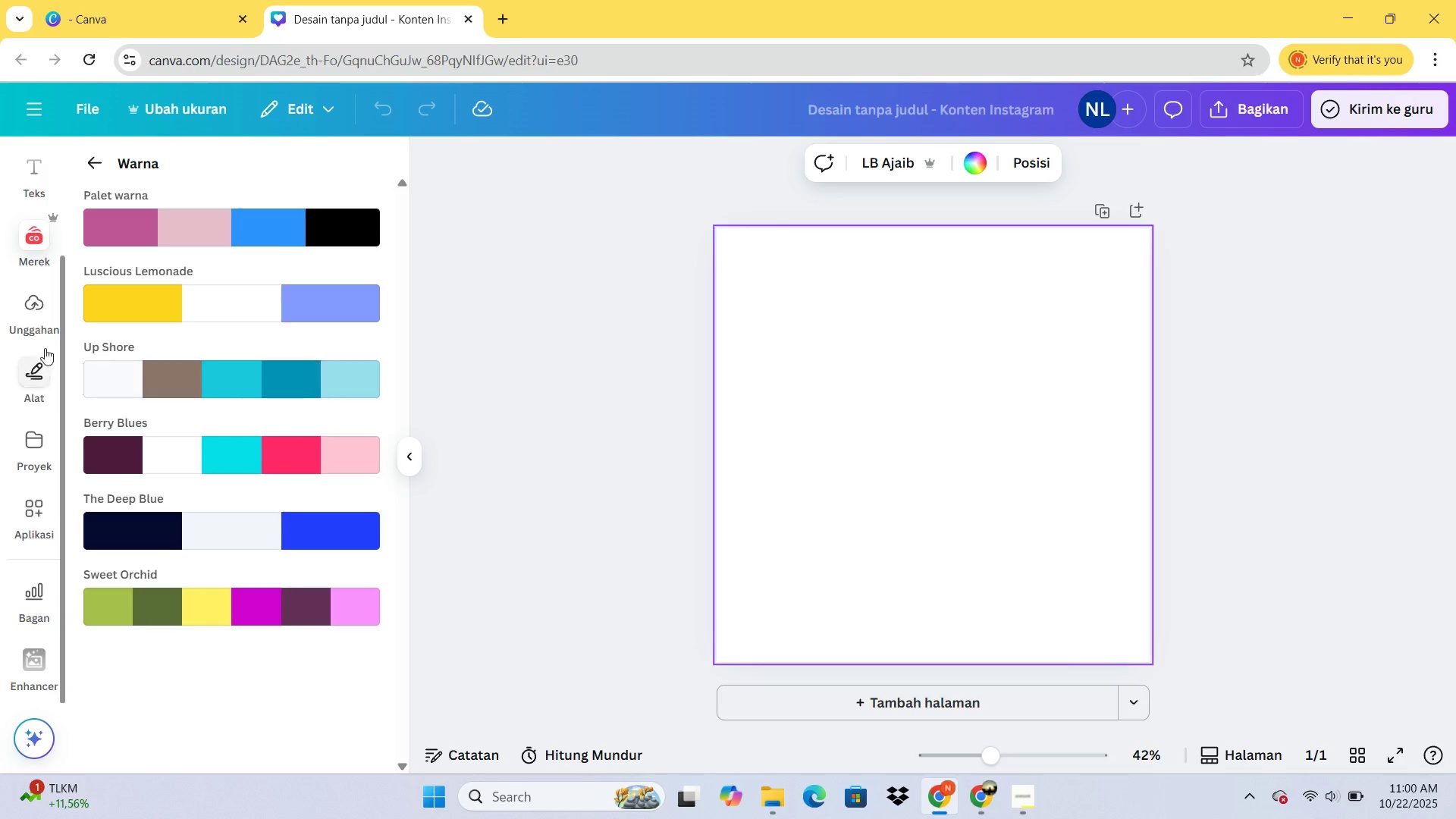 
scroll: coordinate [212, 523], scroll_direction: down, amount: 3.0
 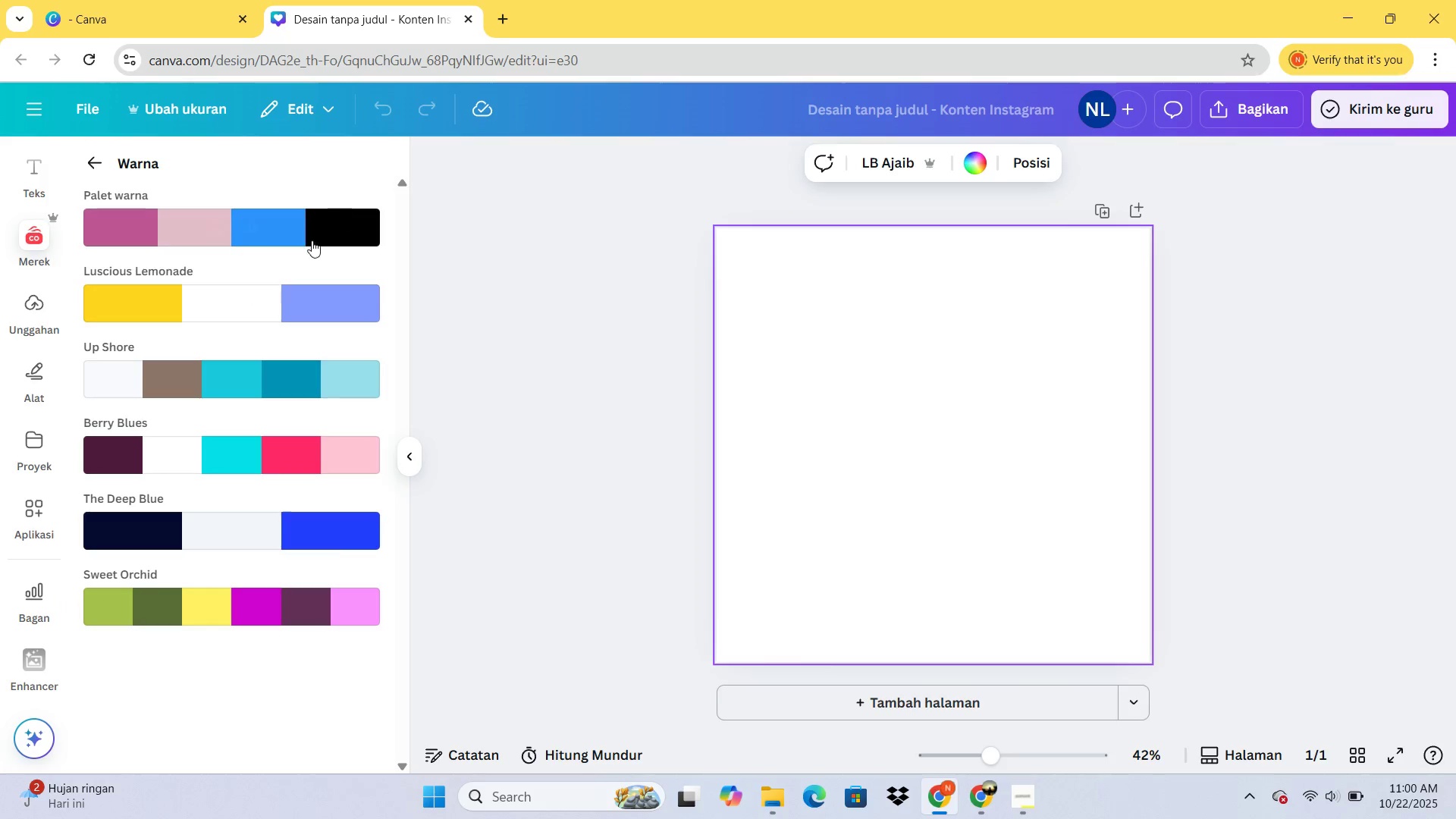 
wait(6.05)
 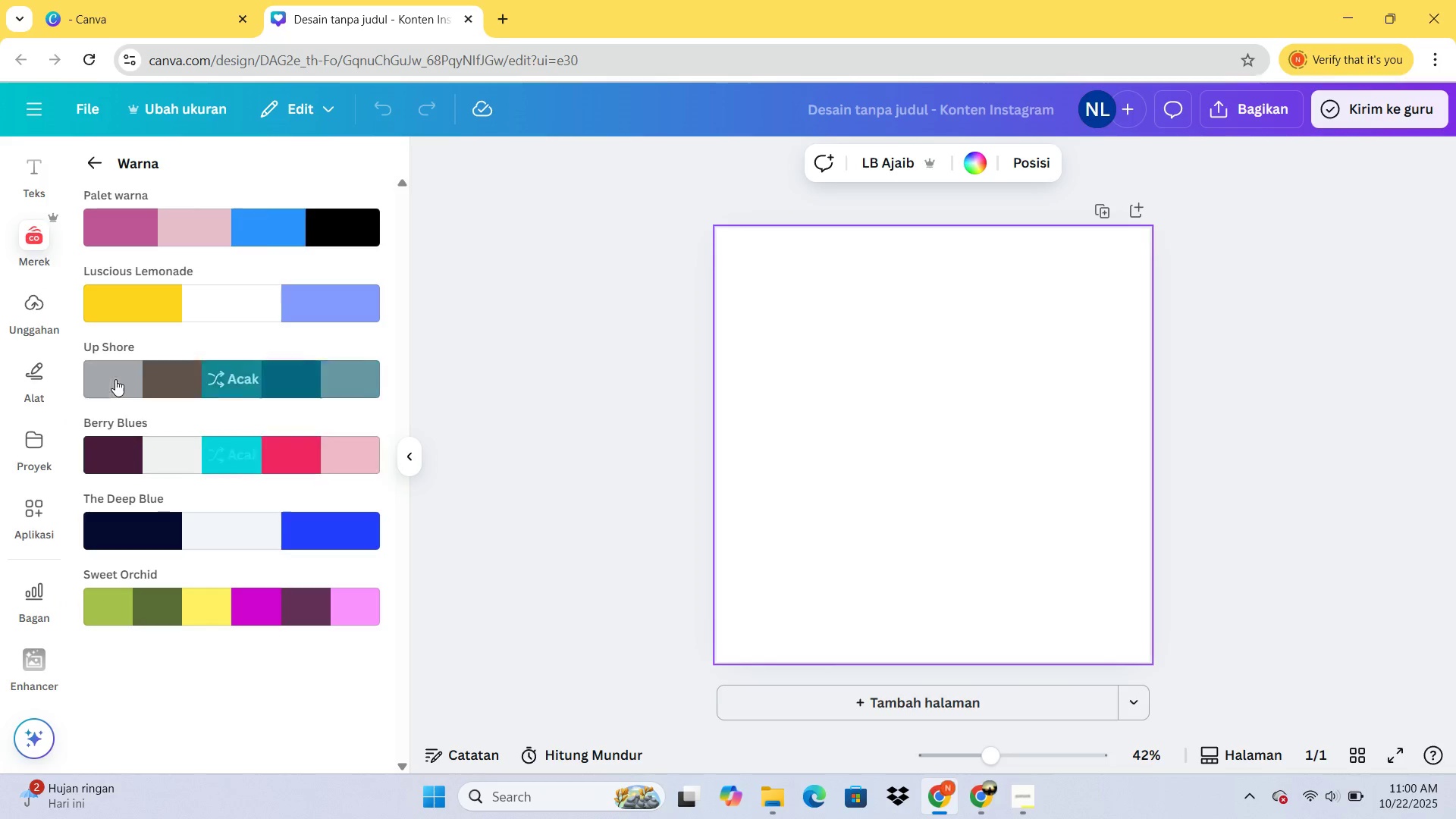 
left_click([233, 232])
 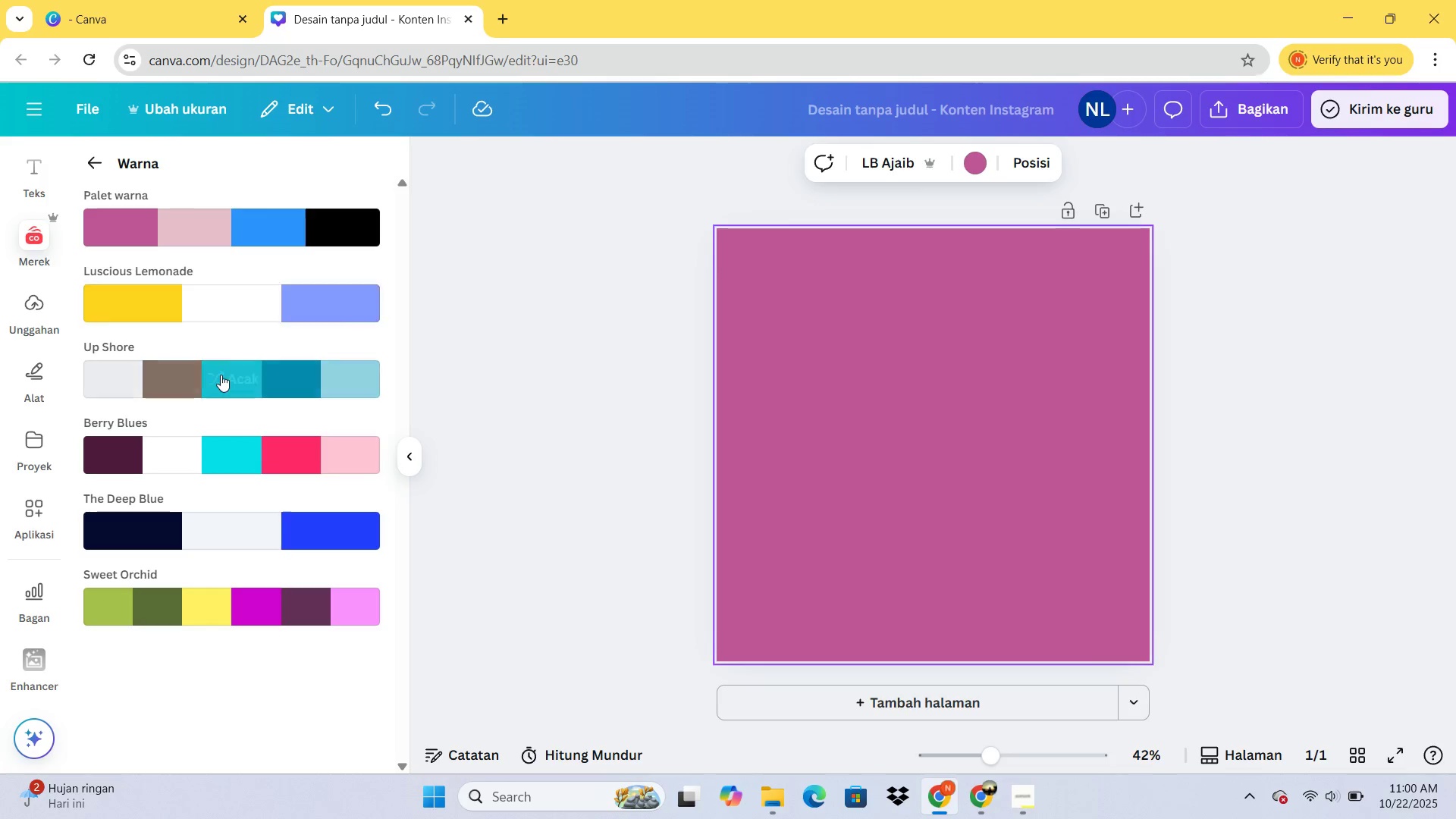 
left_click([221, 378])
 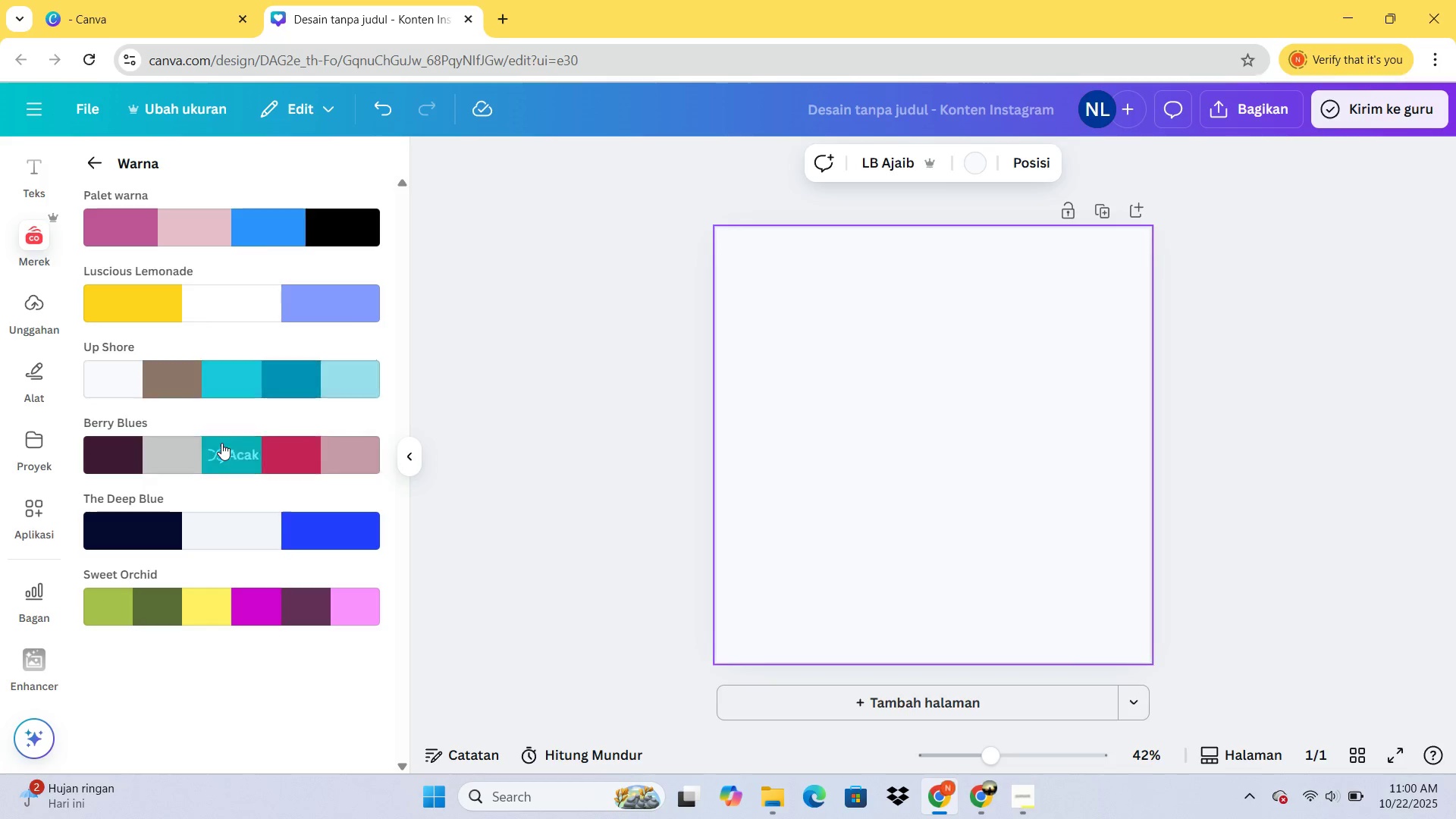 
left_click([221, 443])
 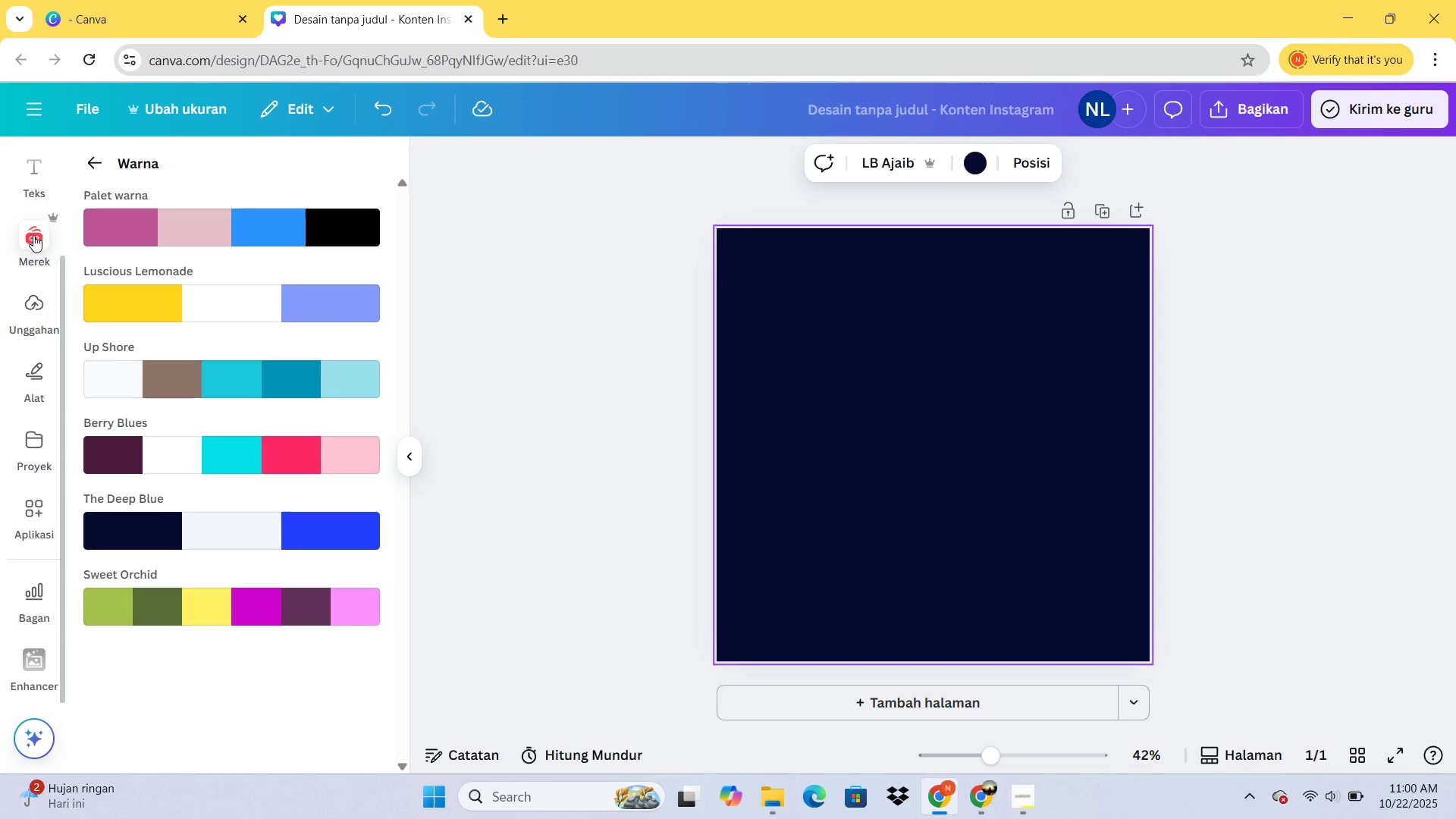 
left_click([35, 218])
 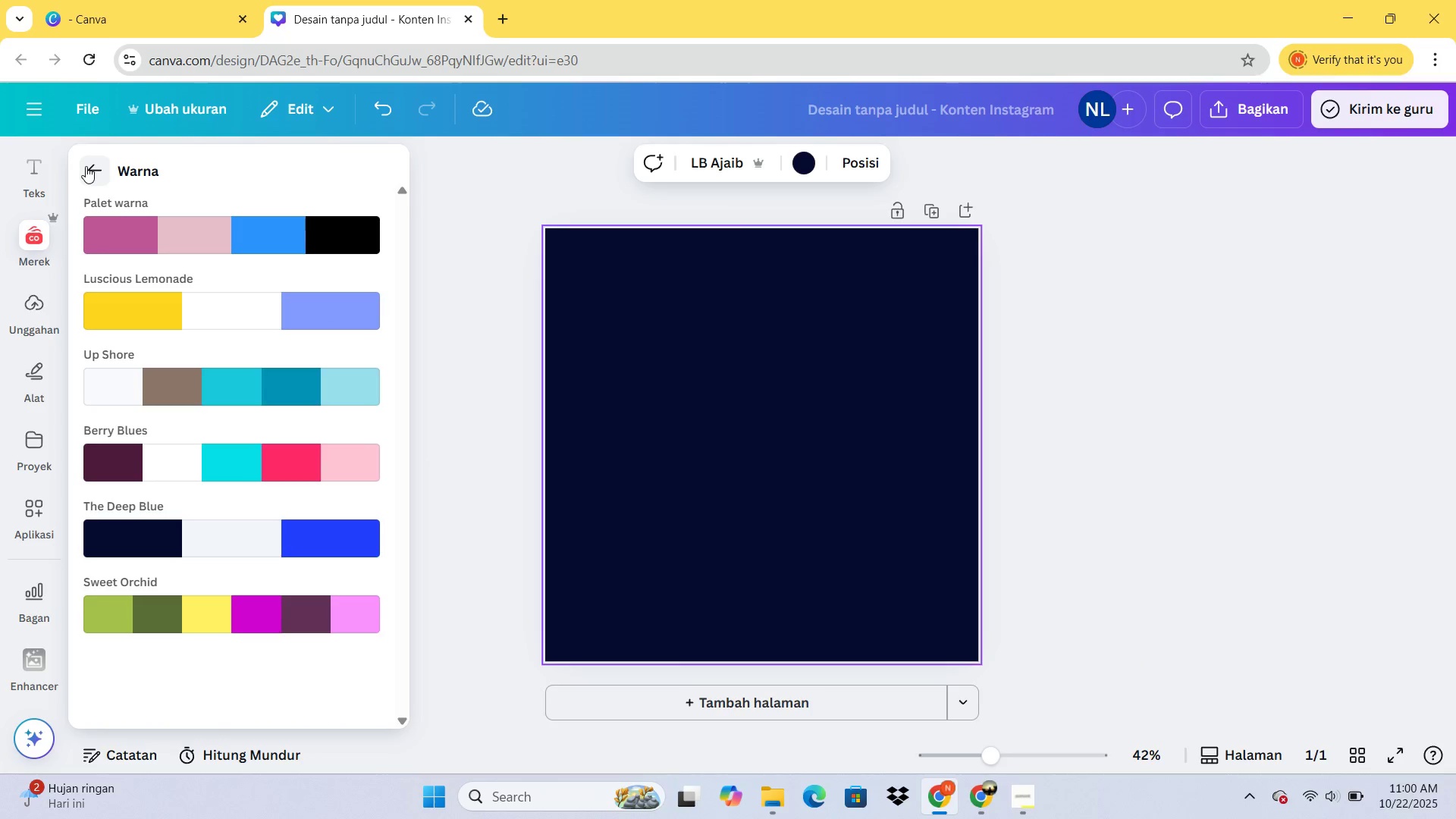 
left_click([86, 166])
 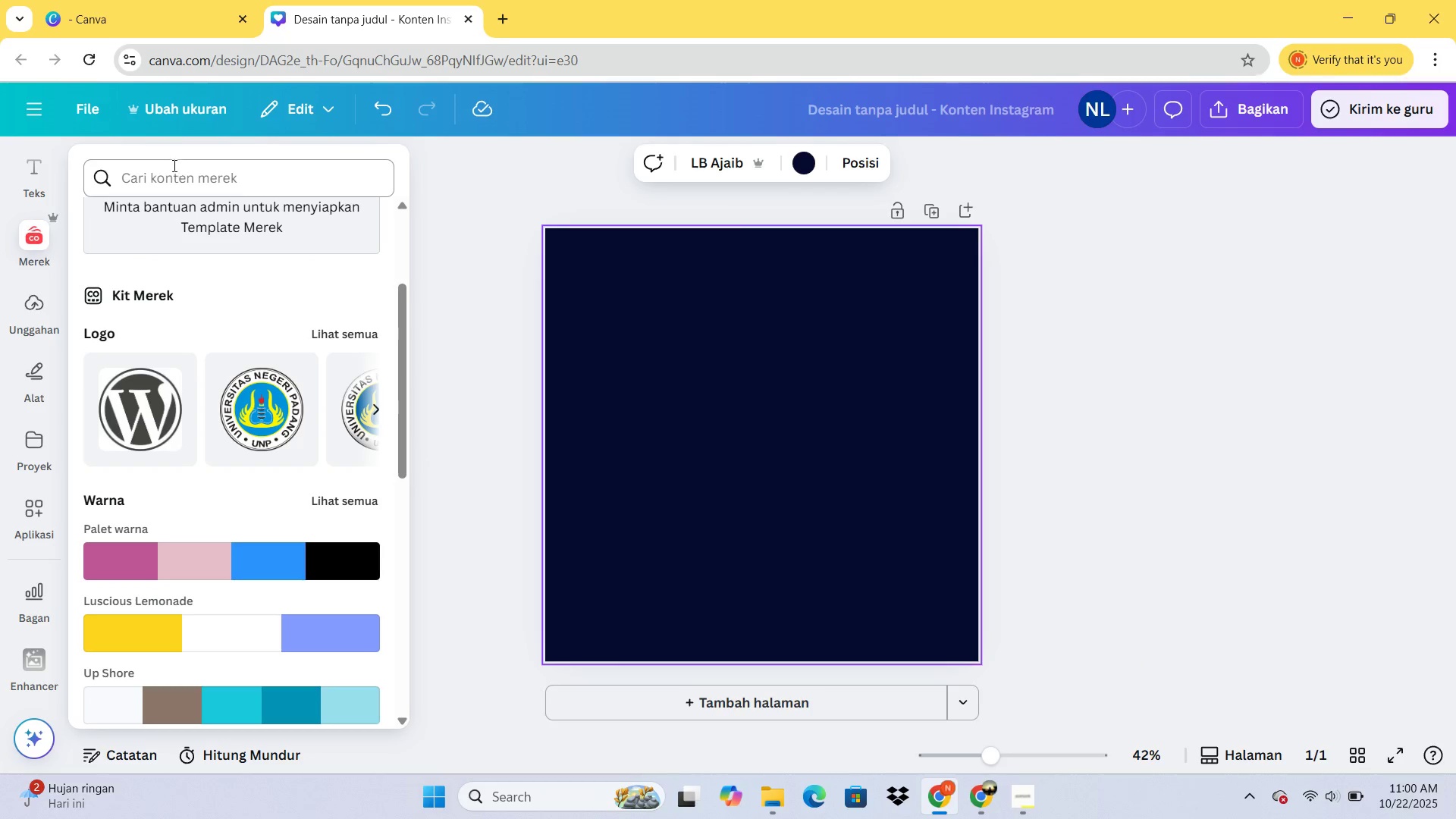 
scroll: coordinate [235, 379], scroll_direction: up, amount: 1.0
 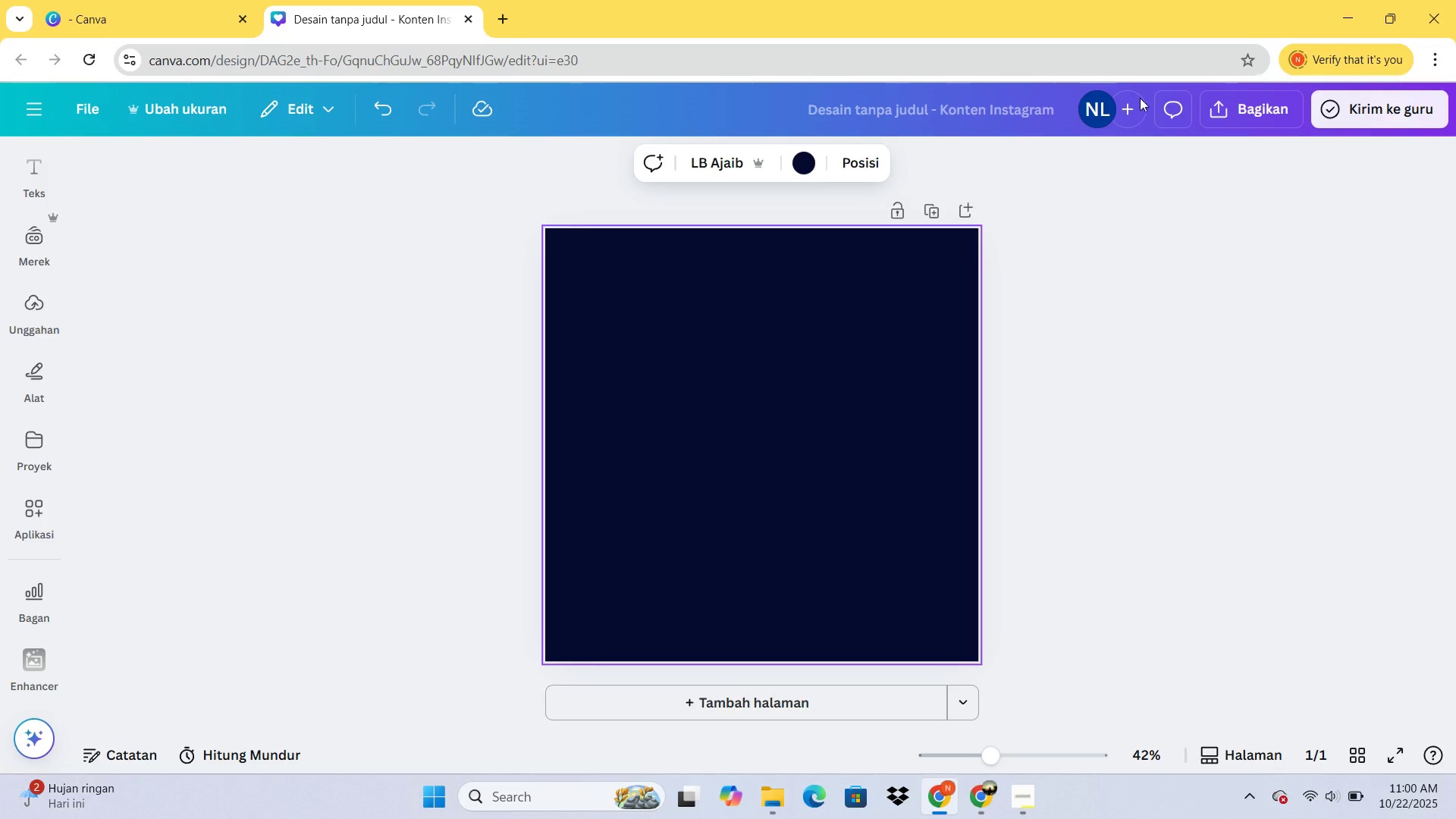 
left_click([1234, 94])
 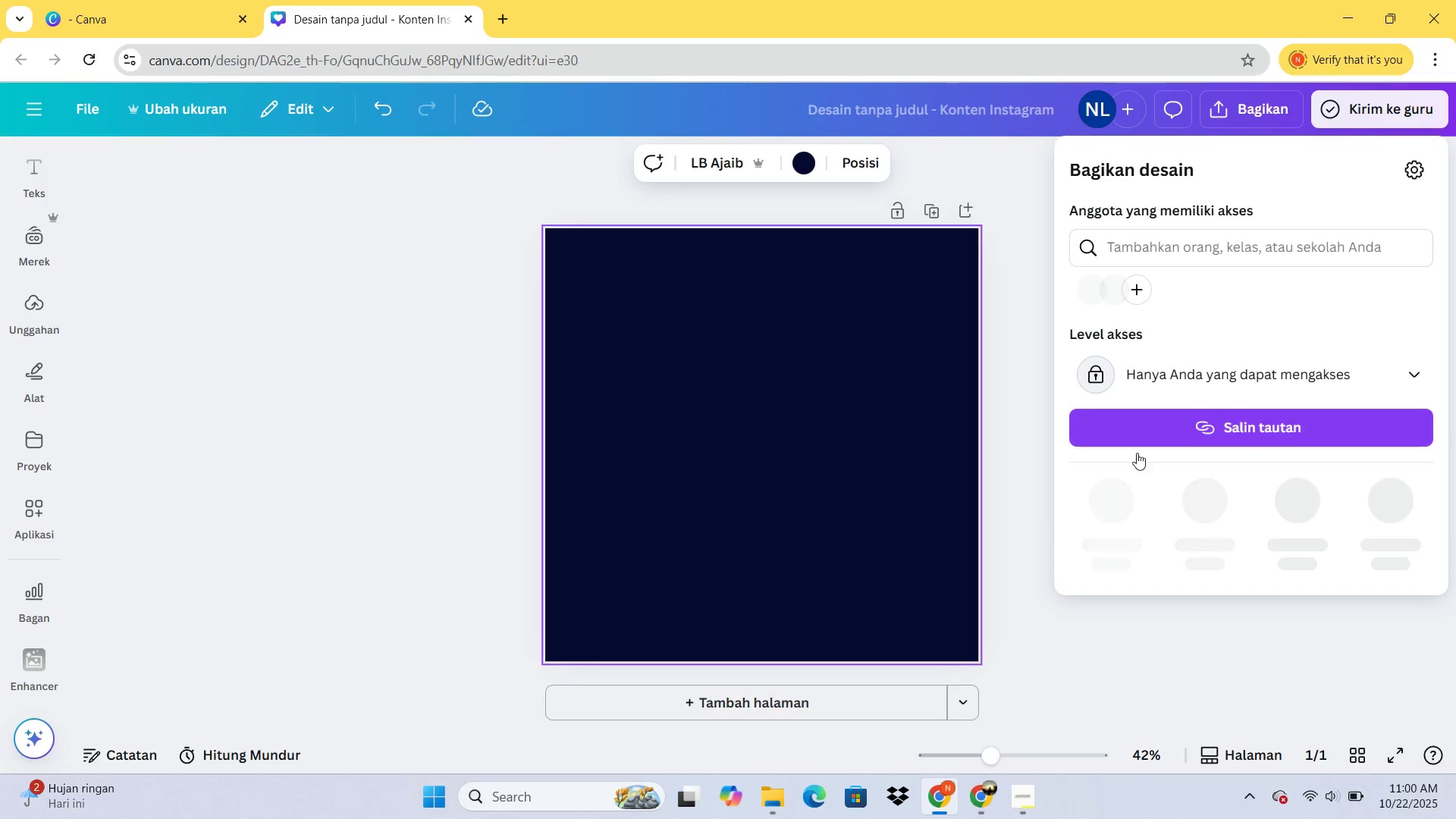 
scroll: coordinate [1138, 460], scroll_direction: down, amount: 2.0
 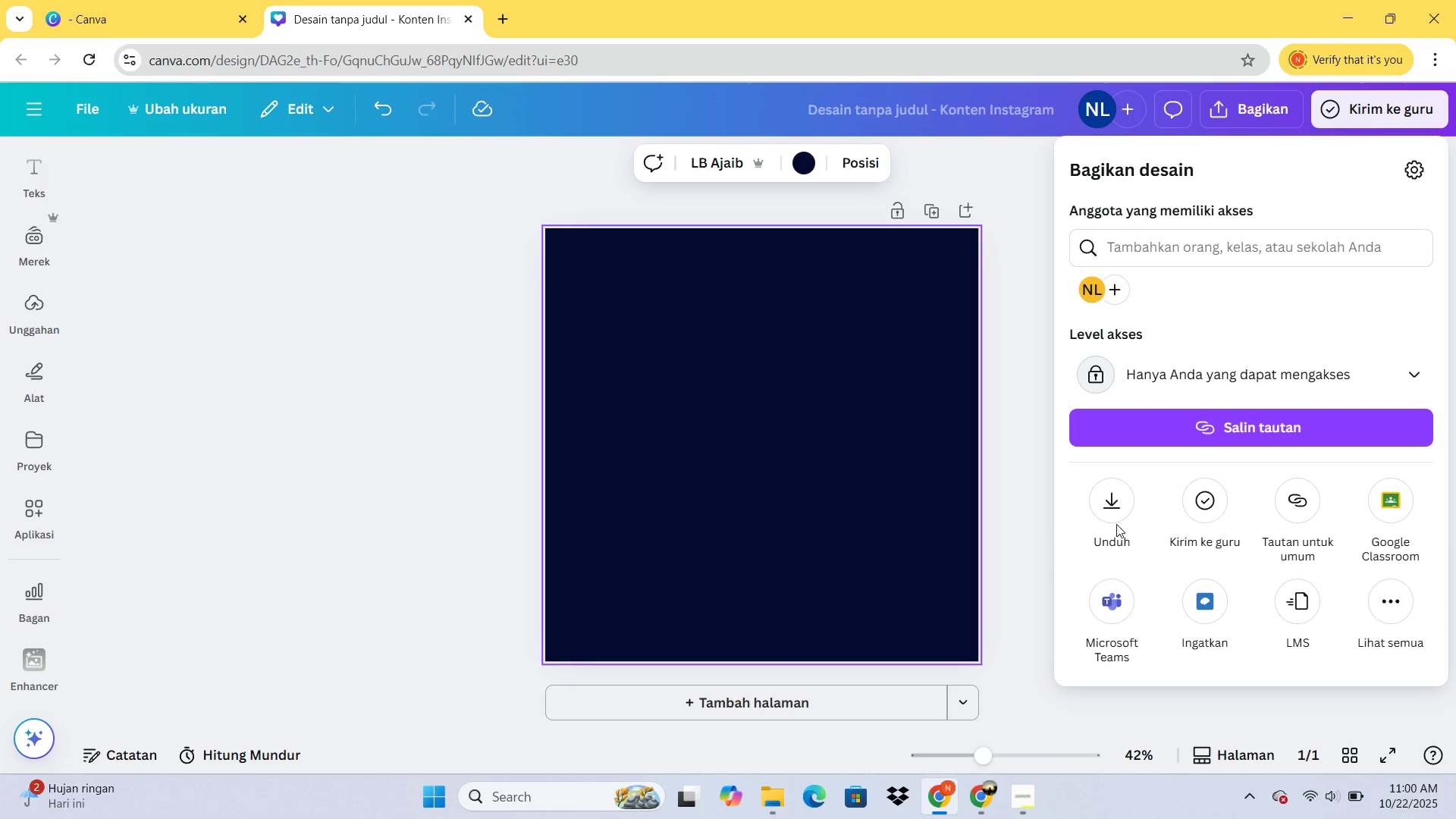 
double_click([1116, 524])
 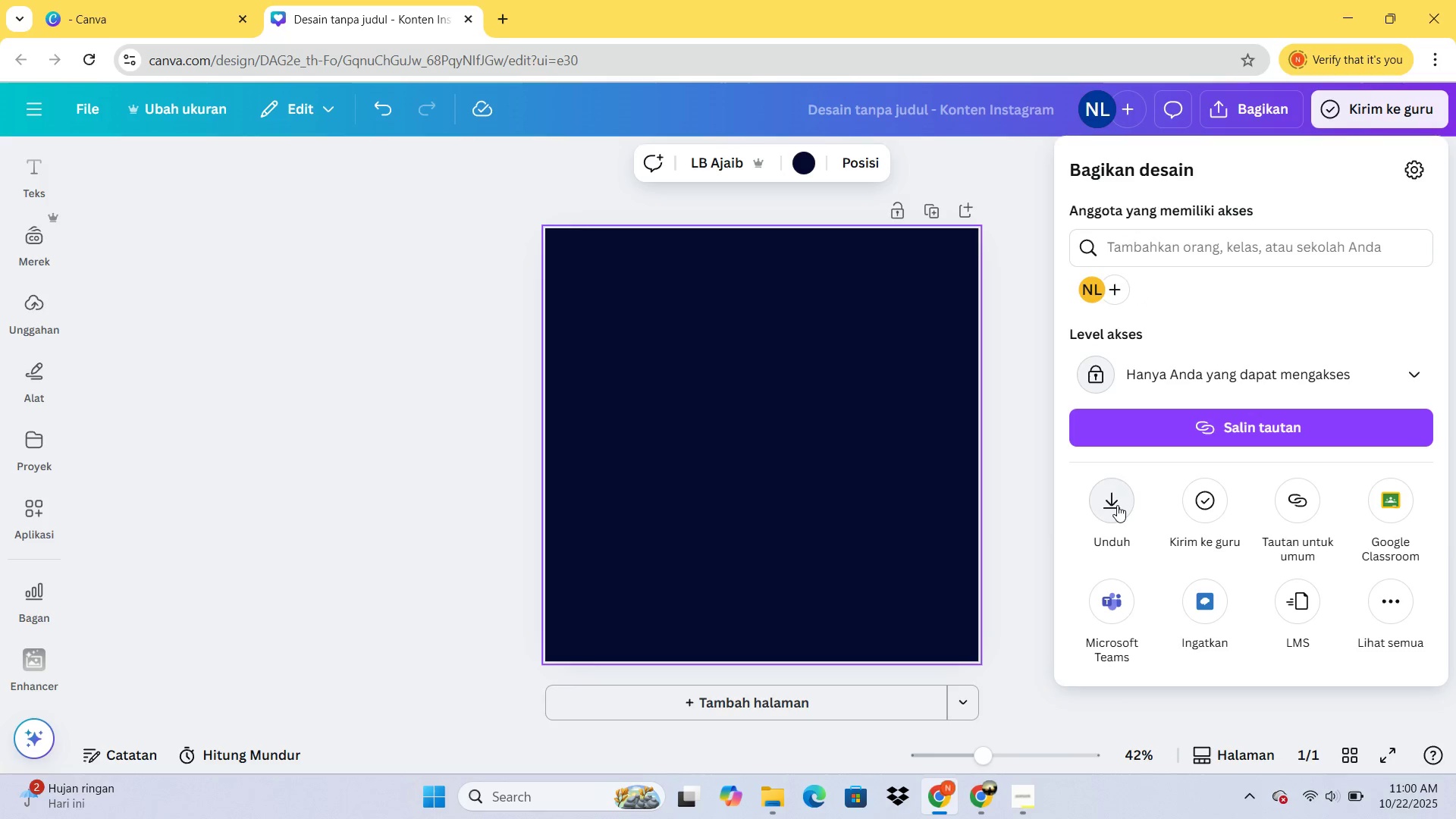 
triple_click([1117, 505])
 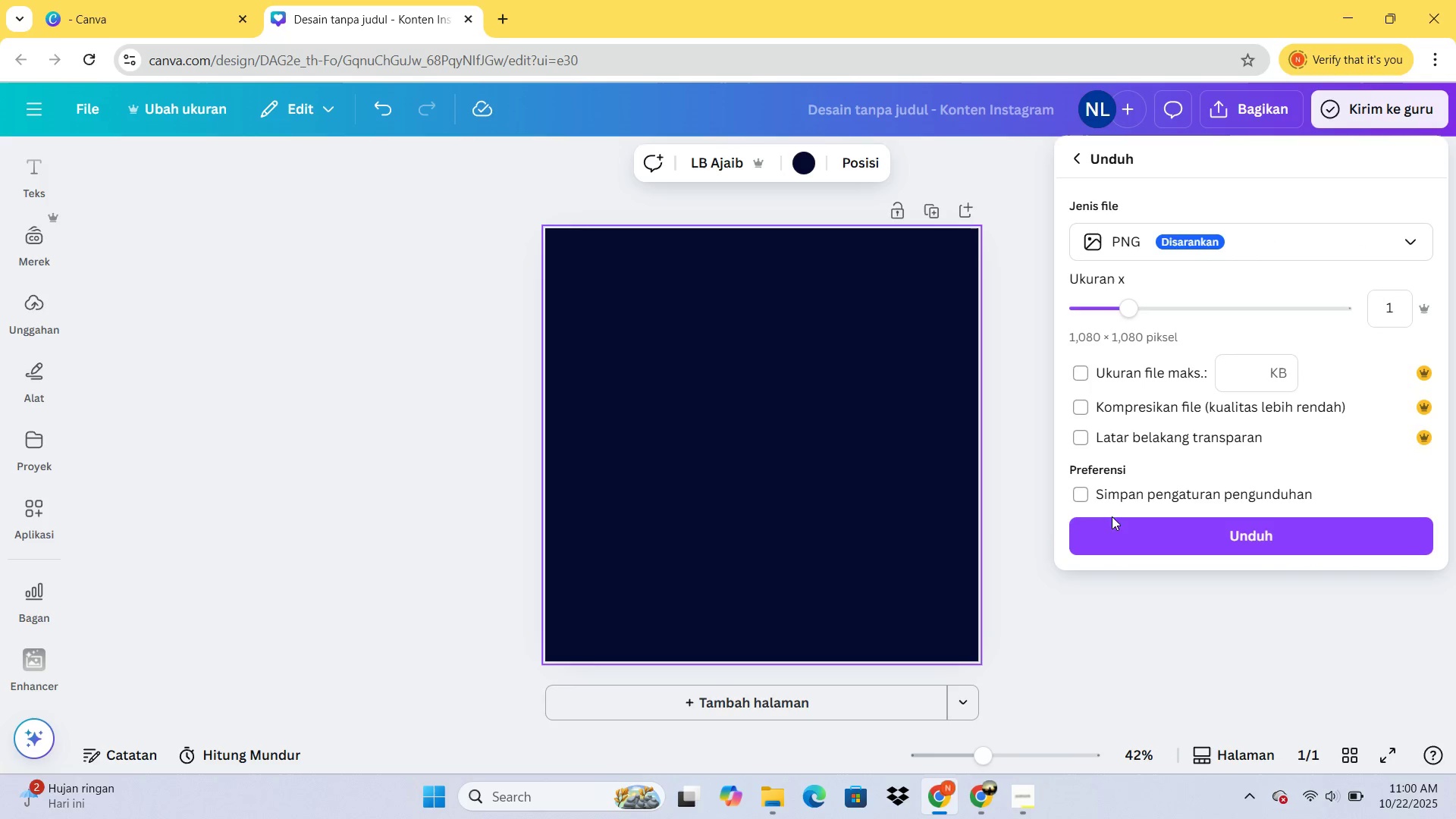 
double_click([1136, 526])
 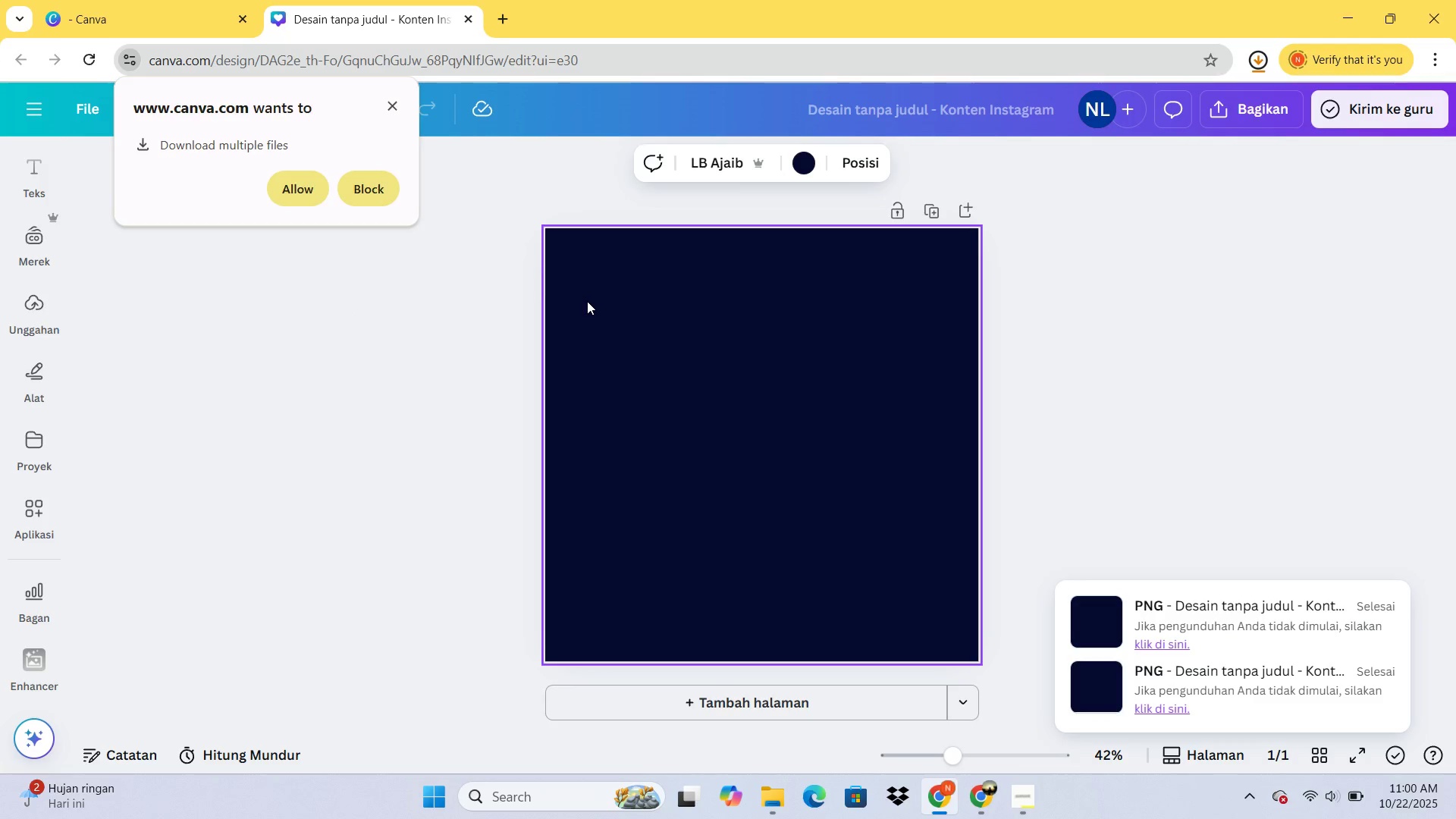 
wait(8.94)
 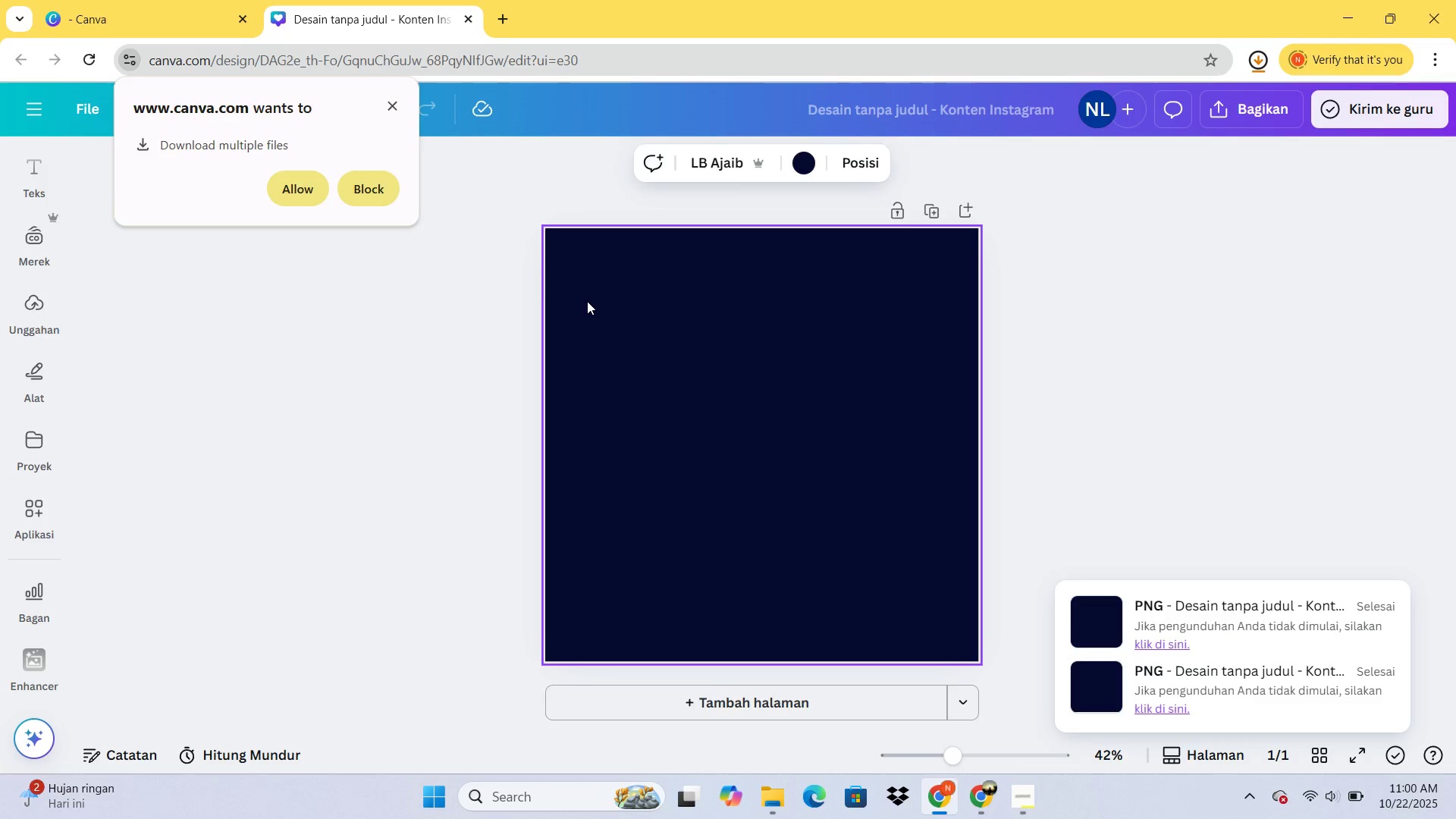 
left_click([41, 255])
 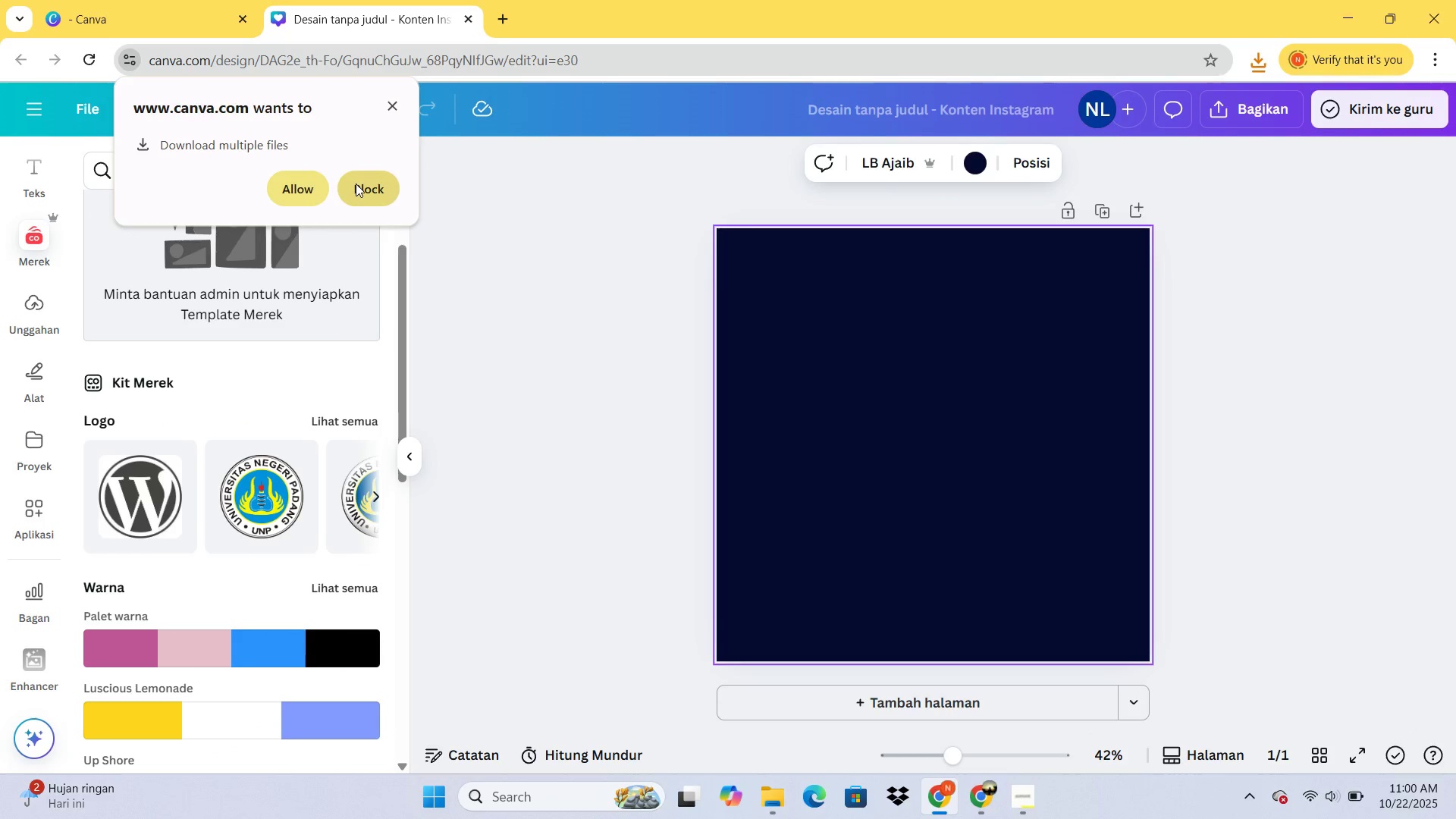 
left_click([356, 184])
 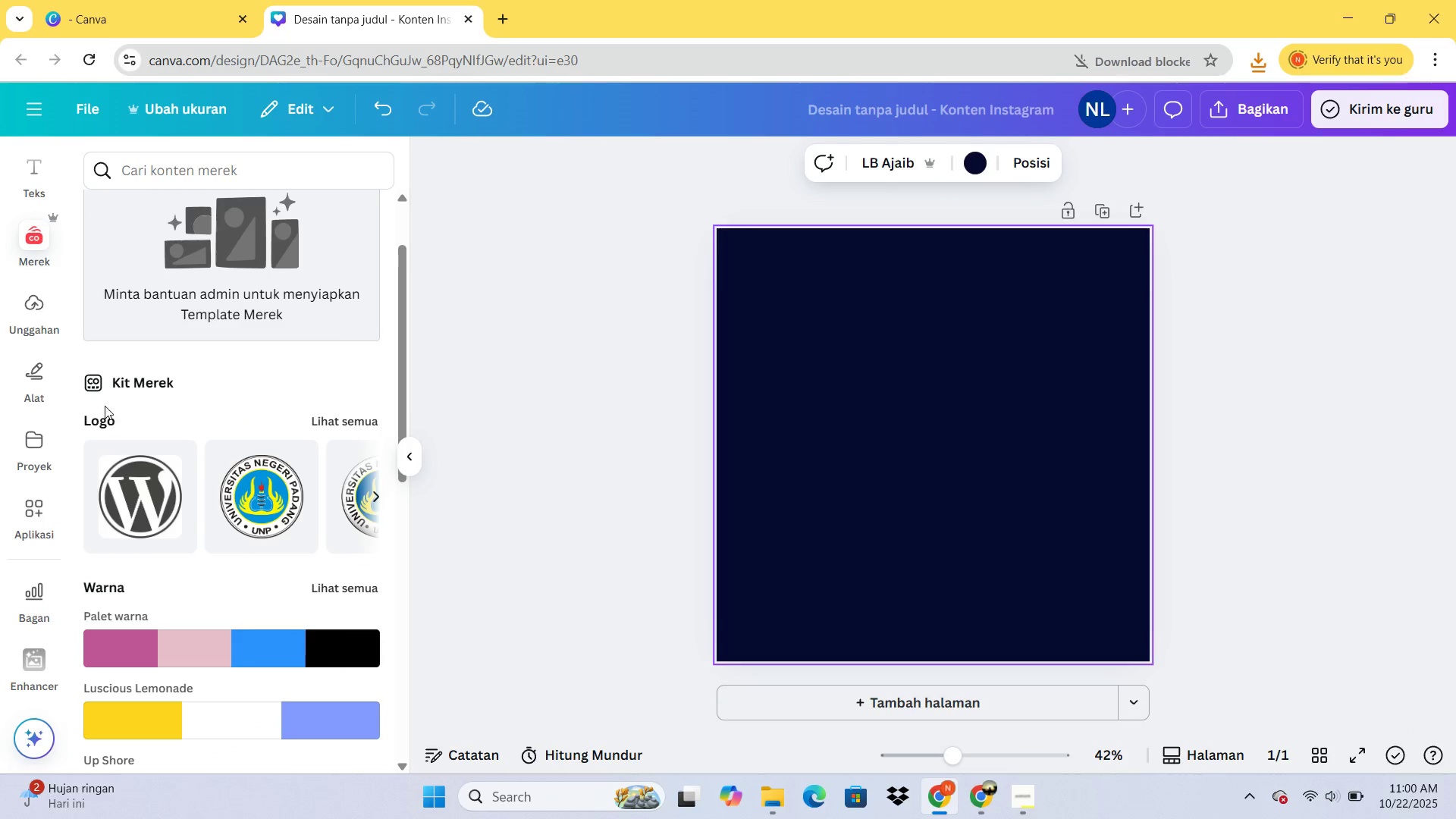 
scroll: coordinate [126, 369], scroll_direction: down, amount: 1.0
 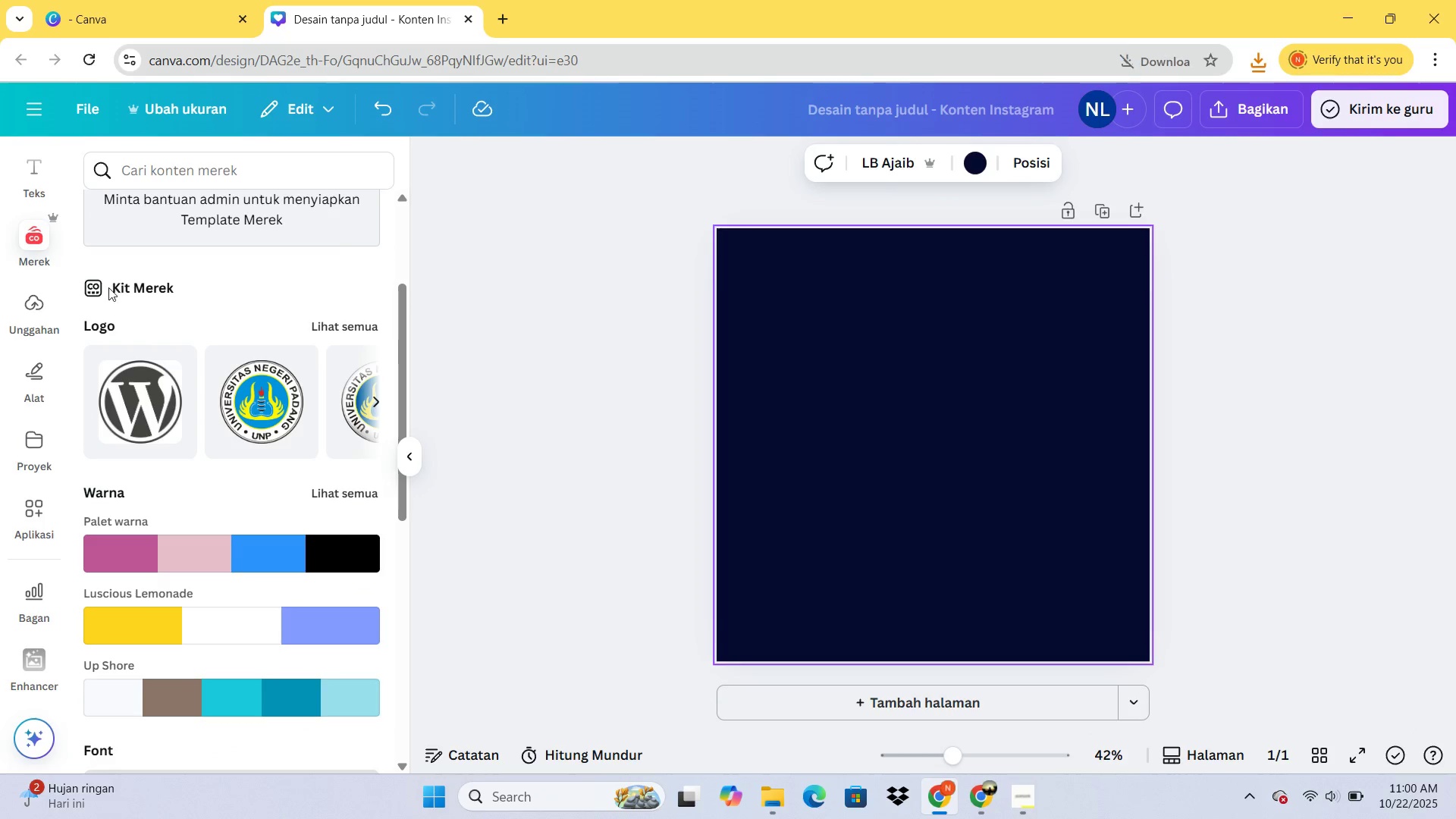 
double_click([96, 285])
 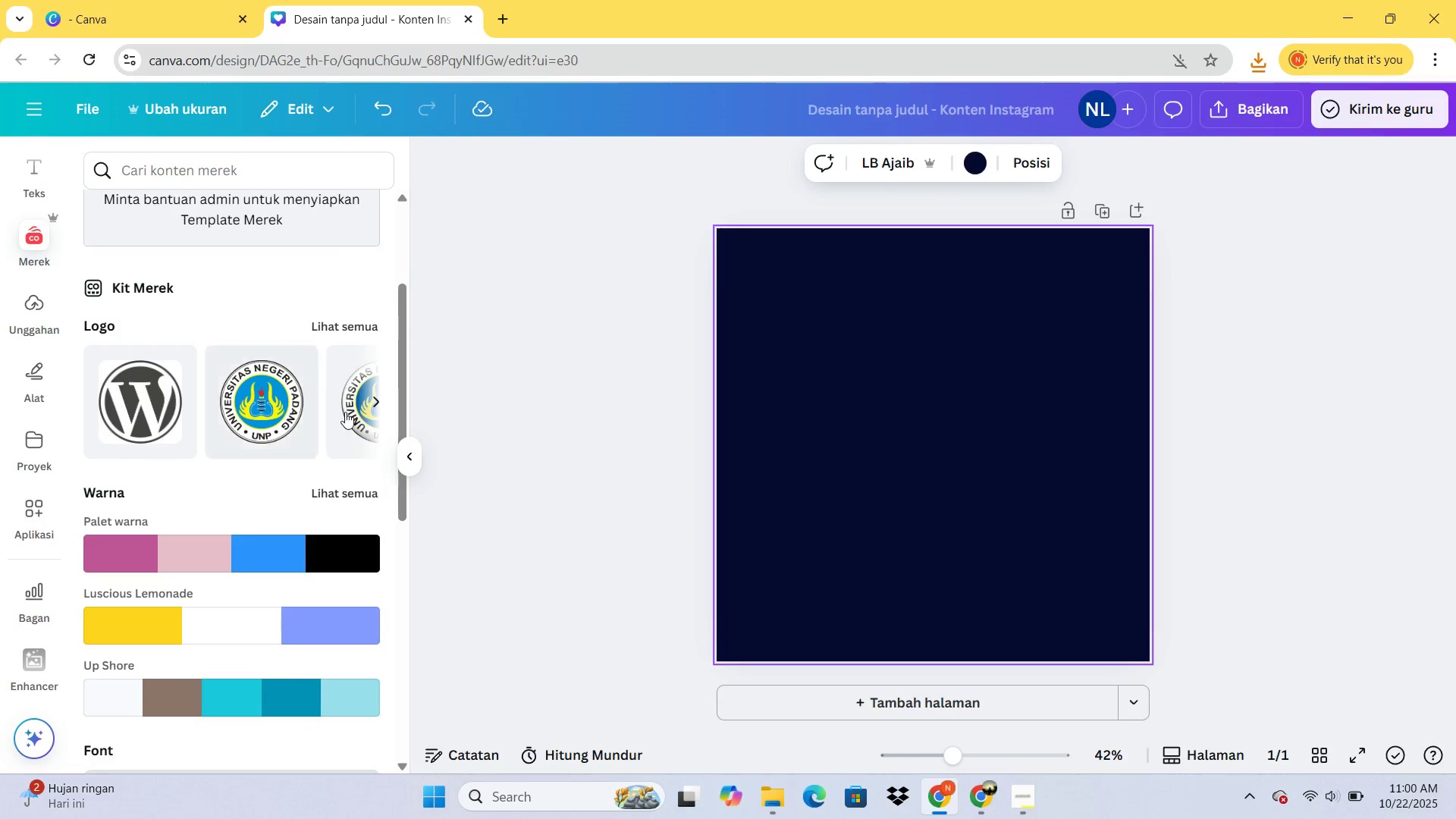 
scroll: coordinate [239, 550], scroll_direction: down, amount: 6.0
 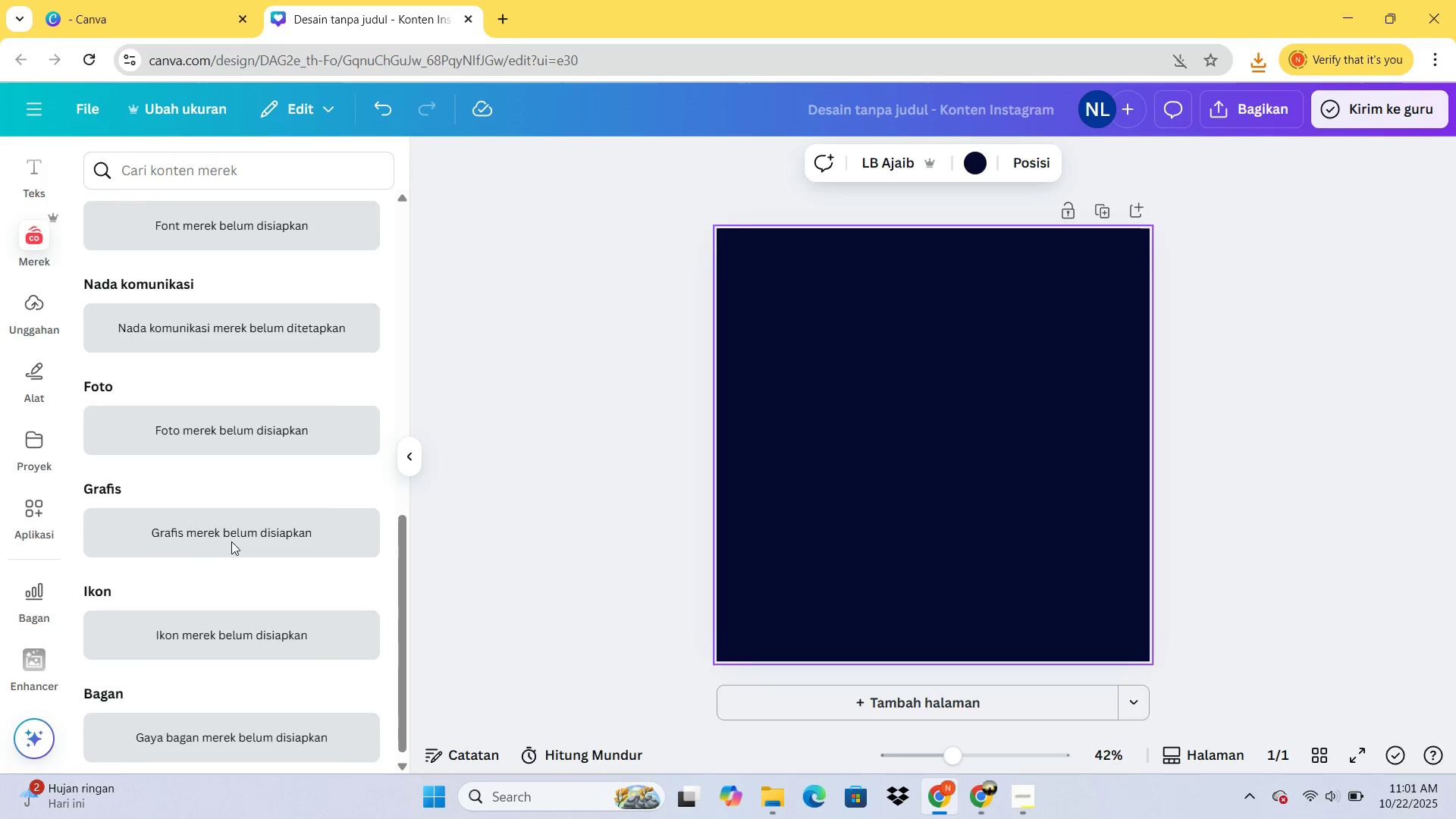 
scroll: coordinate [236, 541], scroll_direction: up, amount: 2.0
 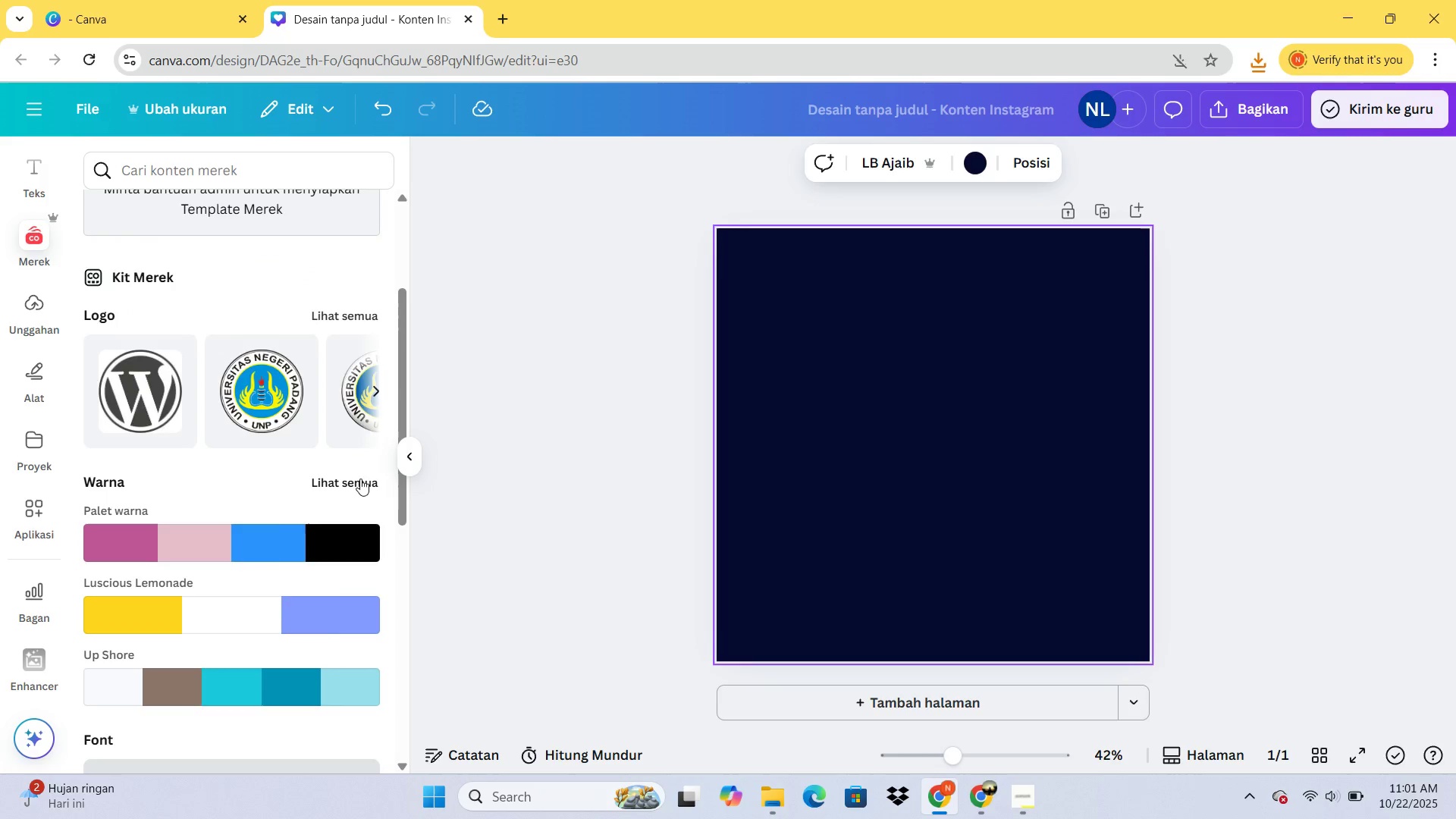 
left_click([360, 479])
 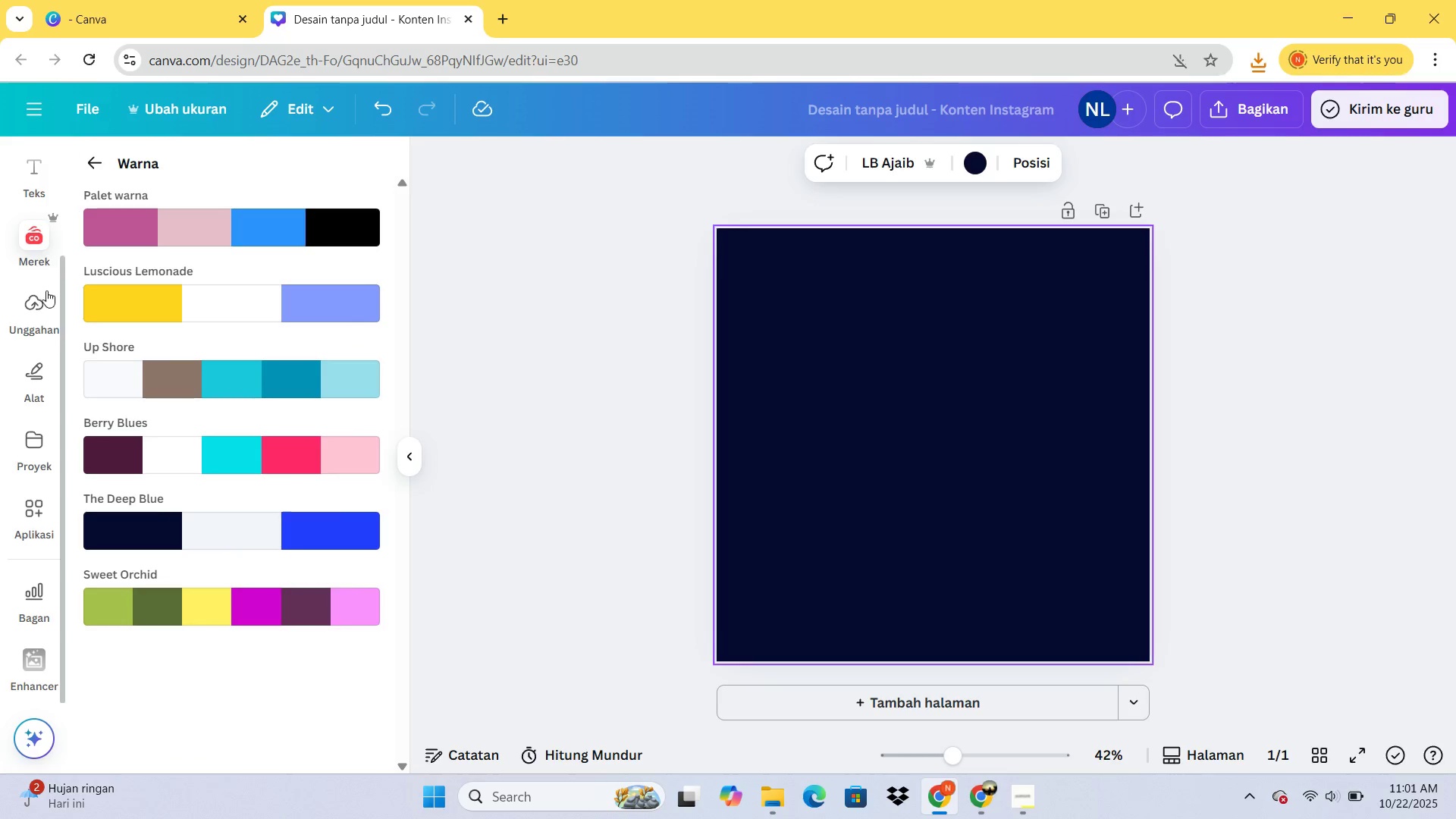 
left_click([130, 187])
 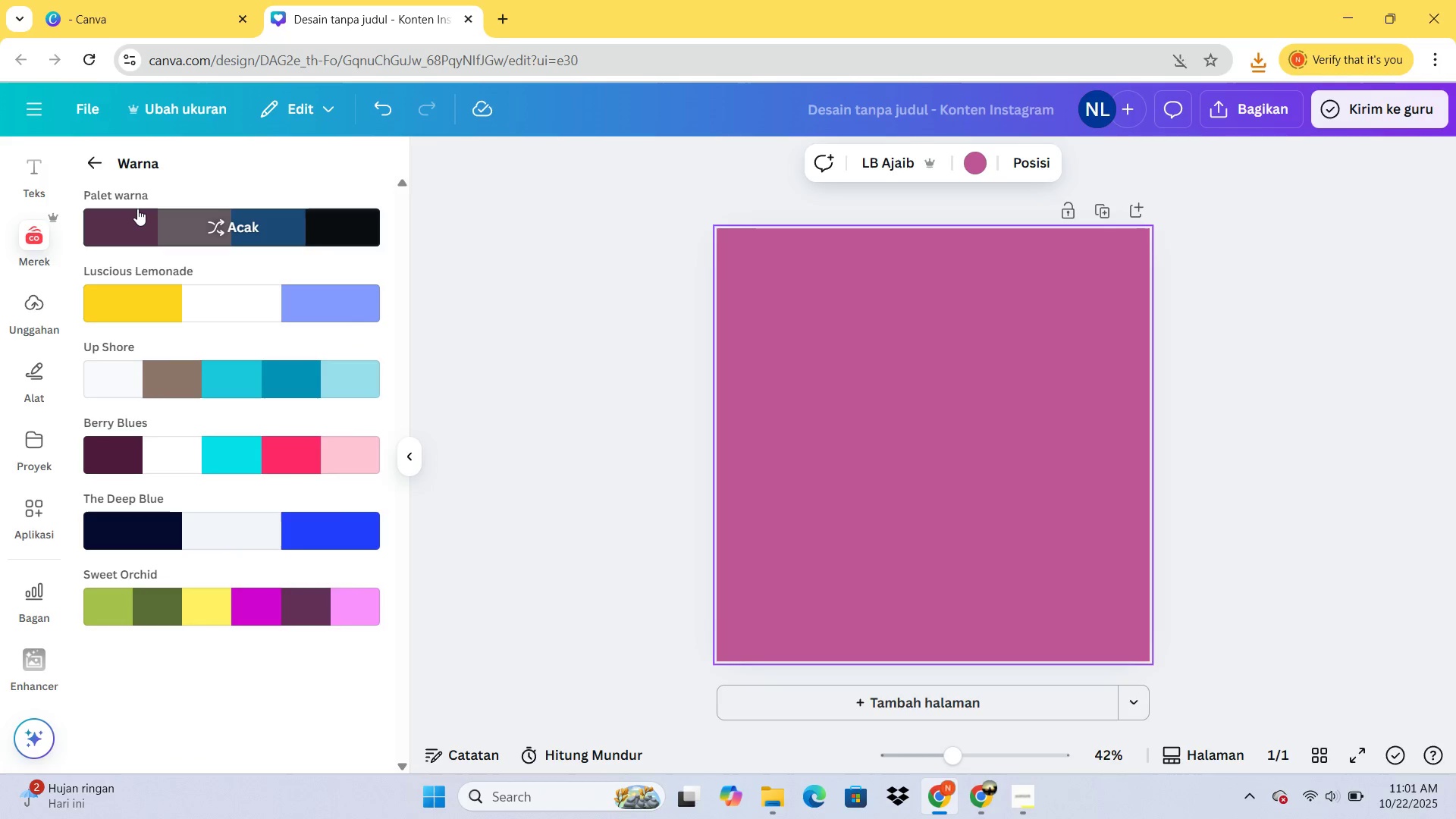 
double_click([137, 209])
 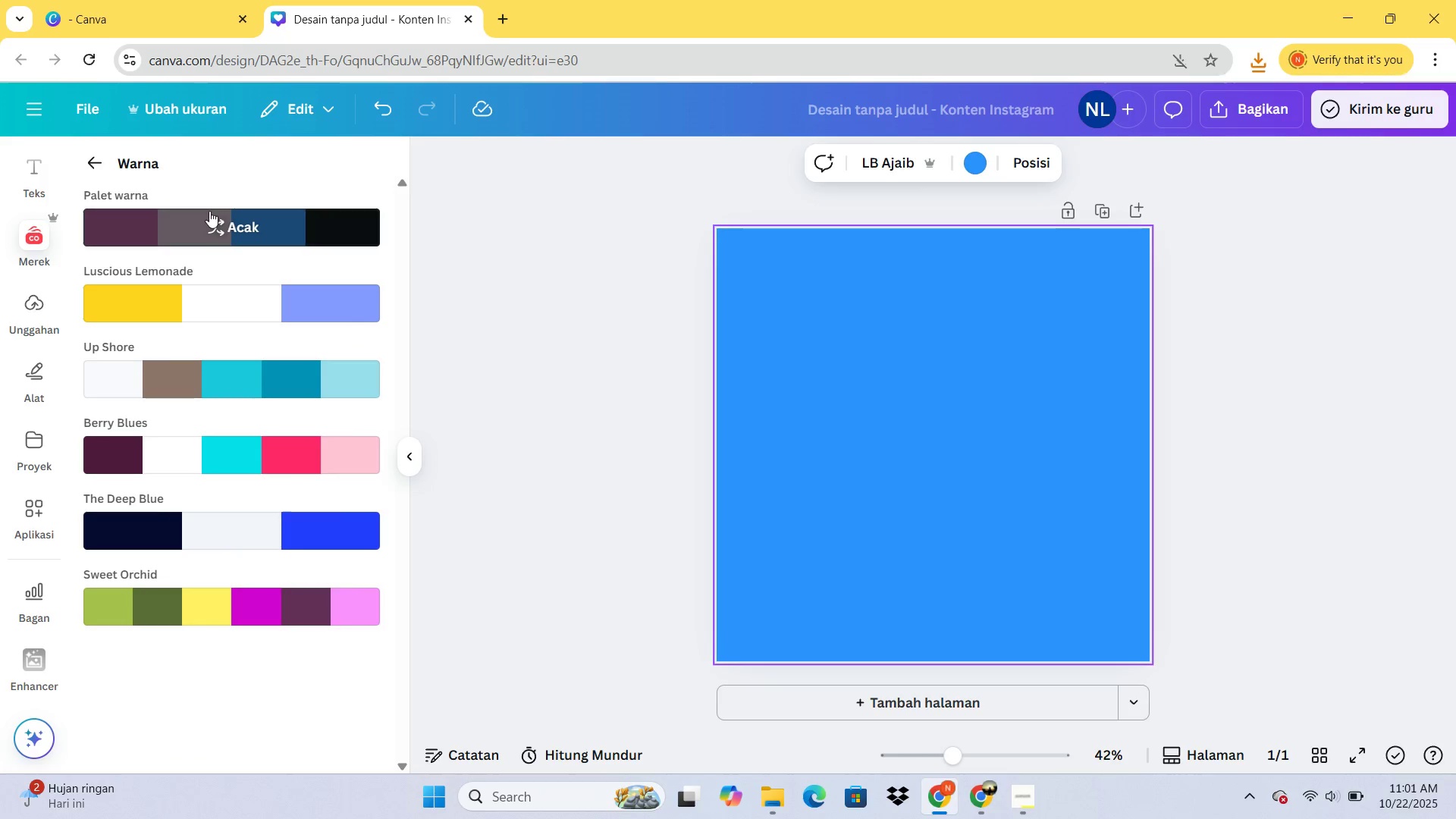 
left_click([209, 211])
 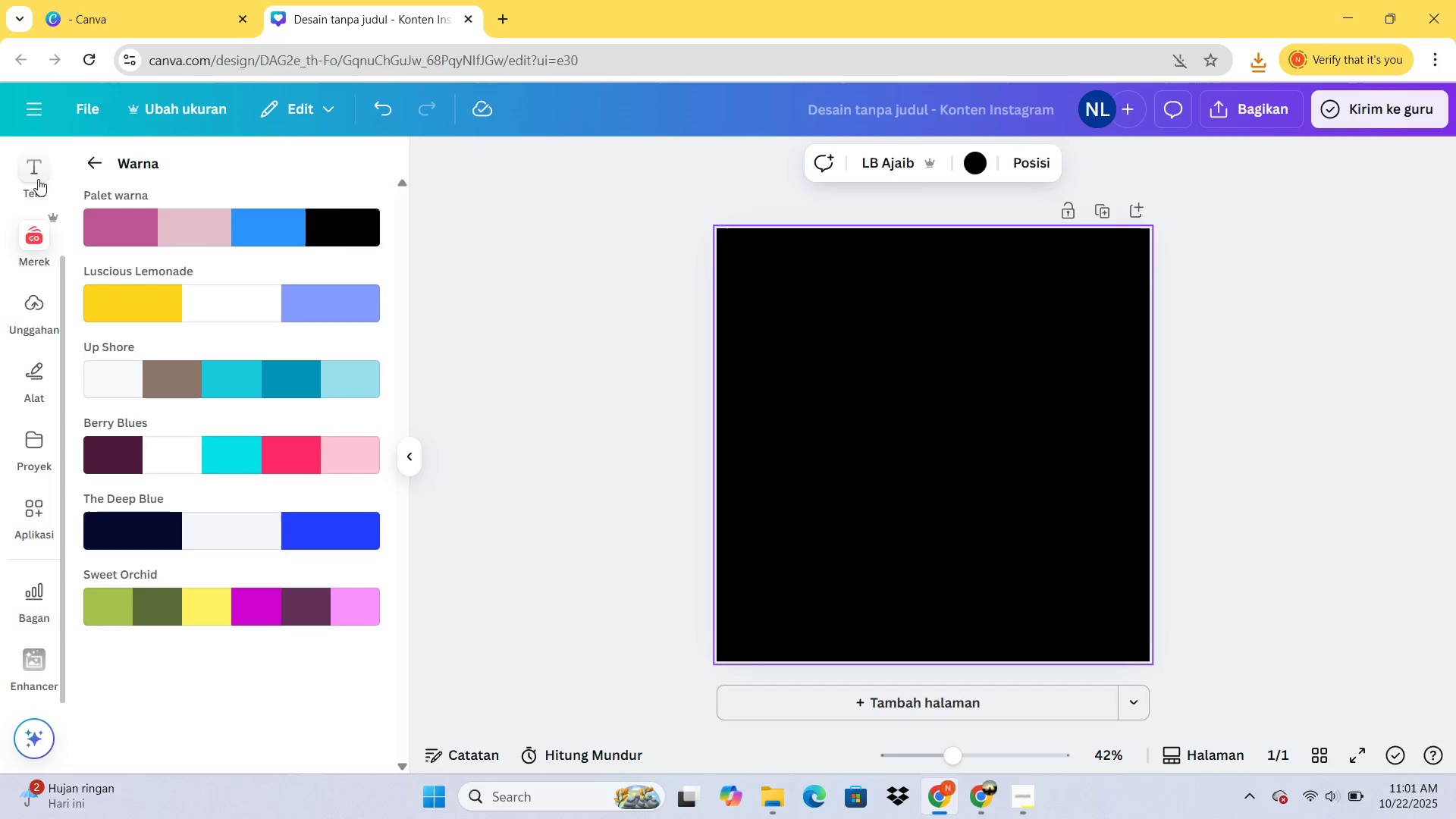 
double_click([38, 179])
 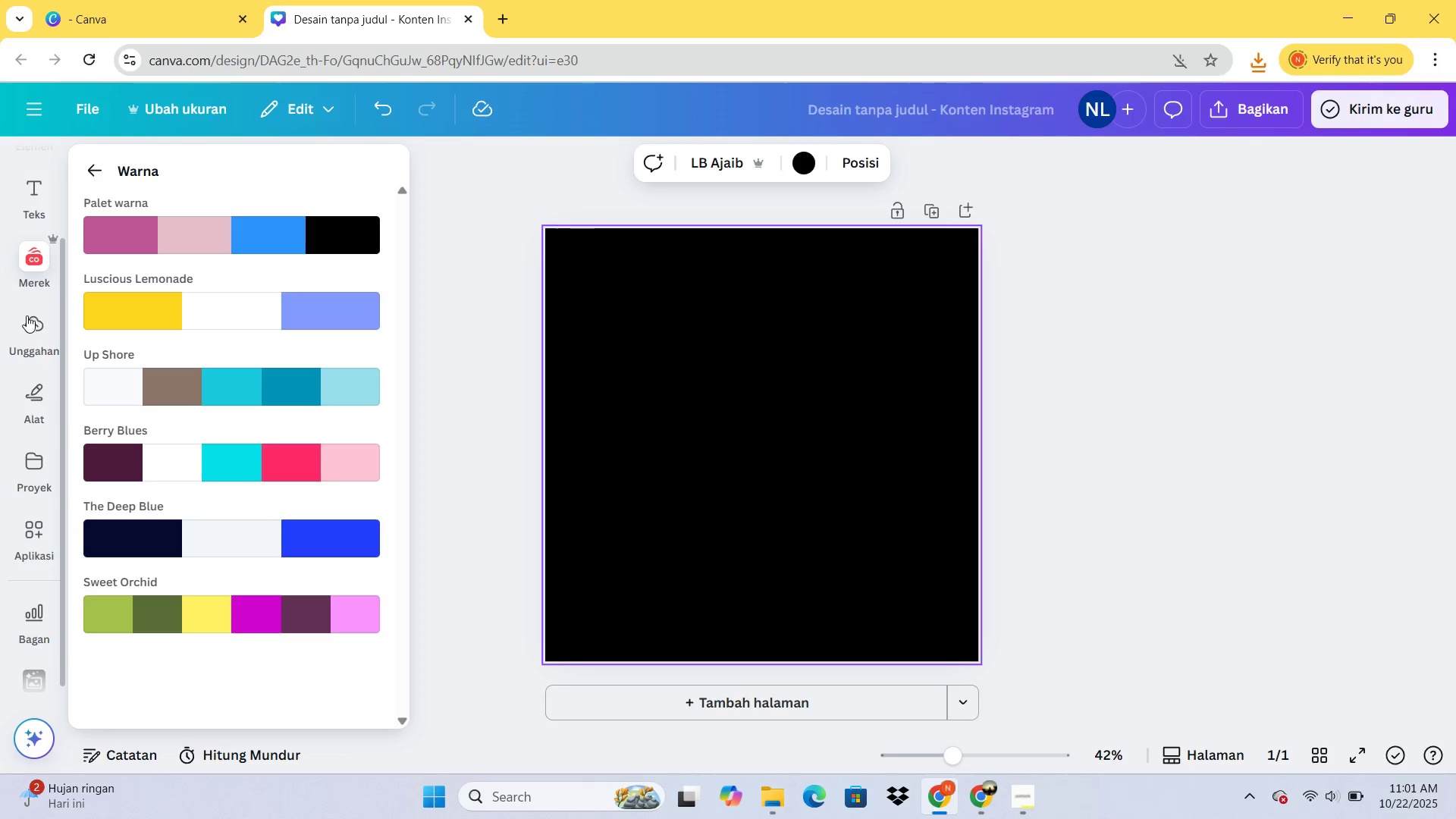 
left_click([27, 315])
 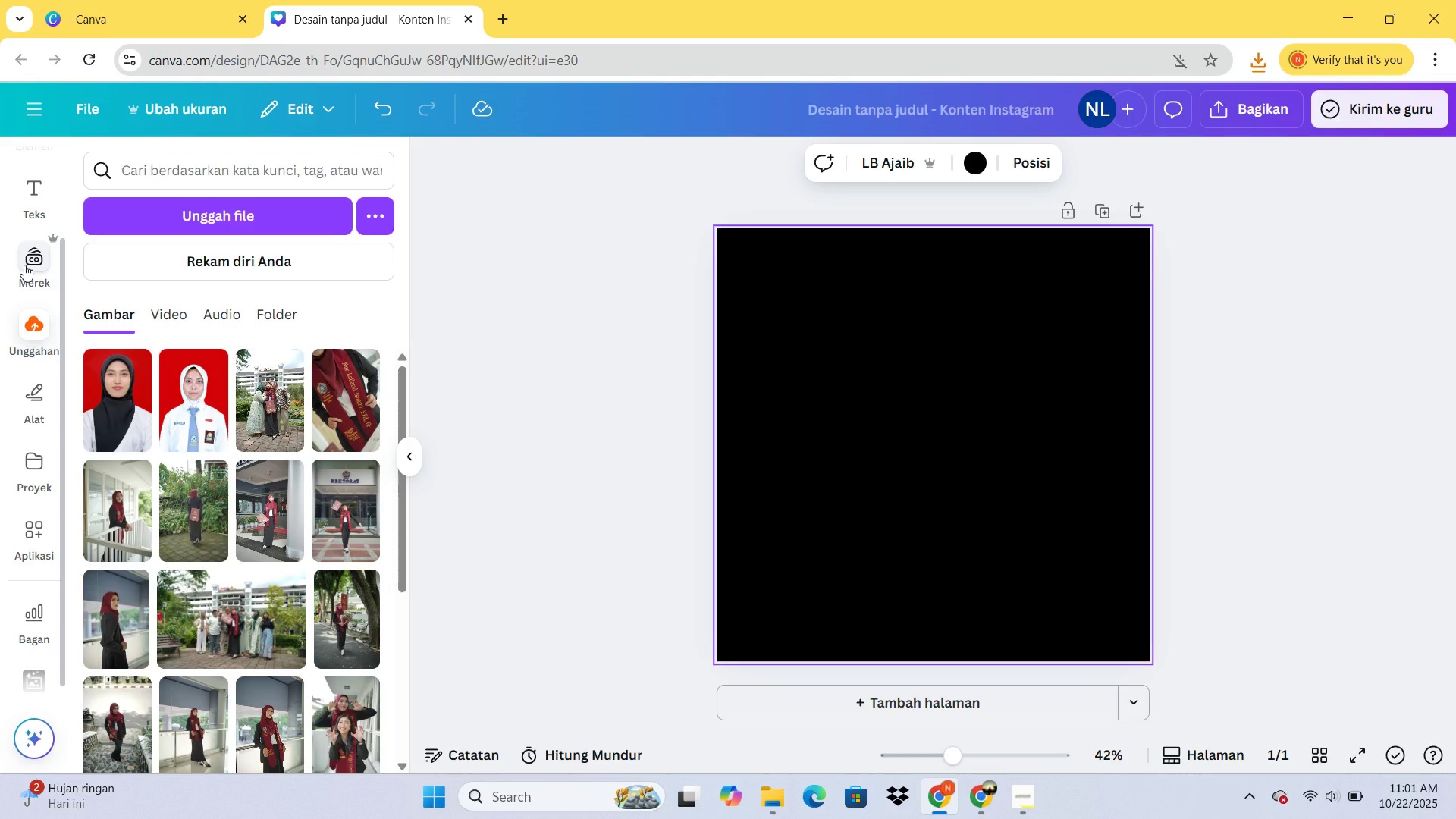 
double_click([24, 265])
 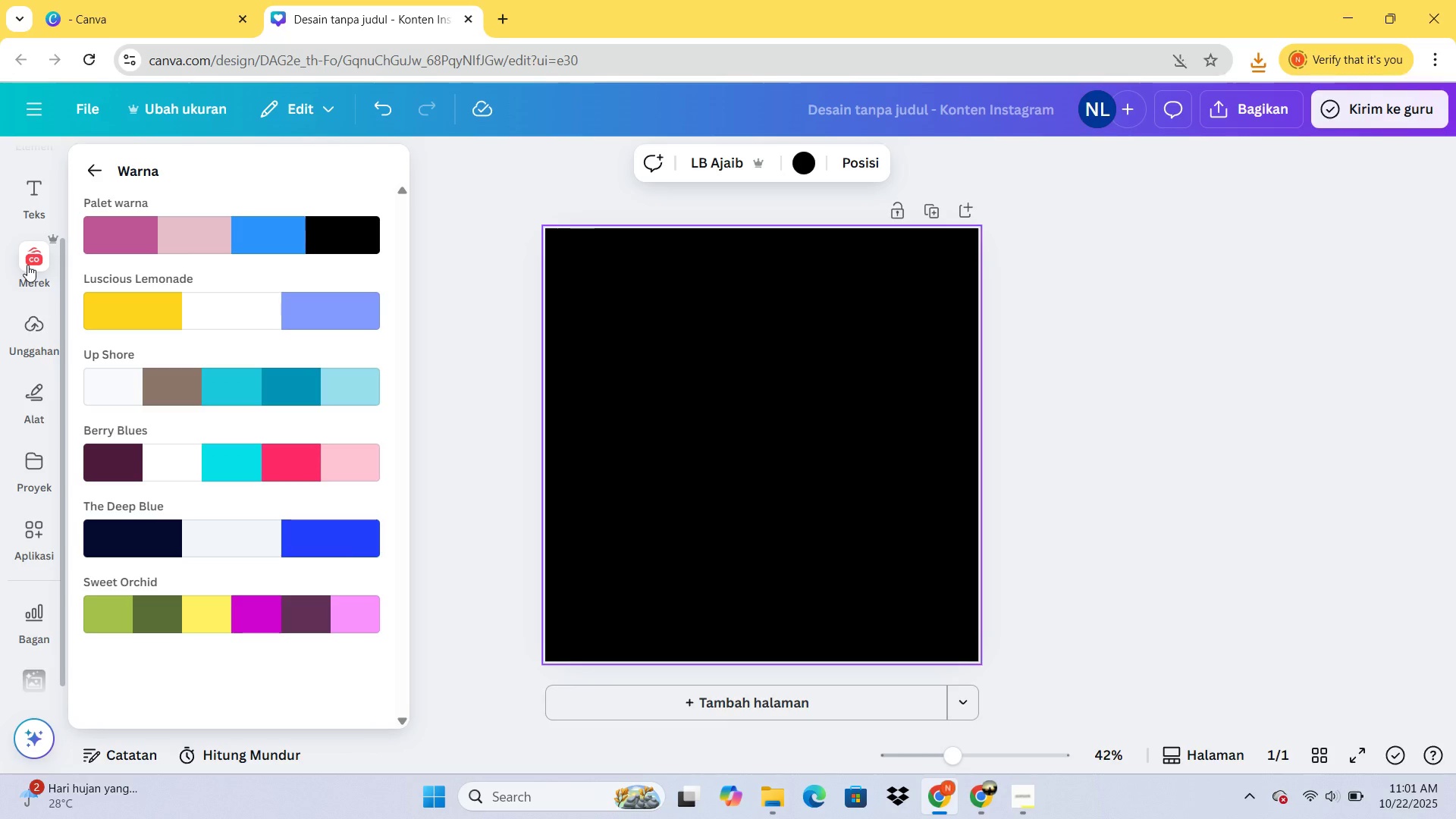 
wait(18.71)
 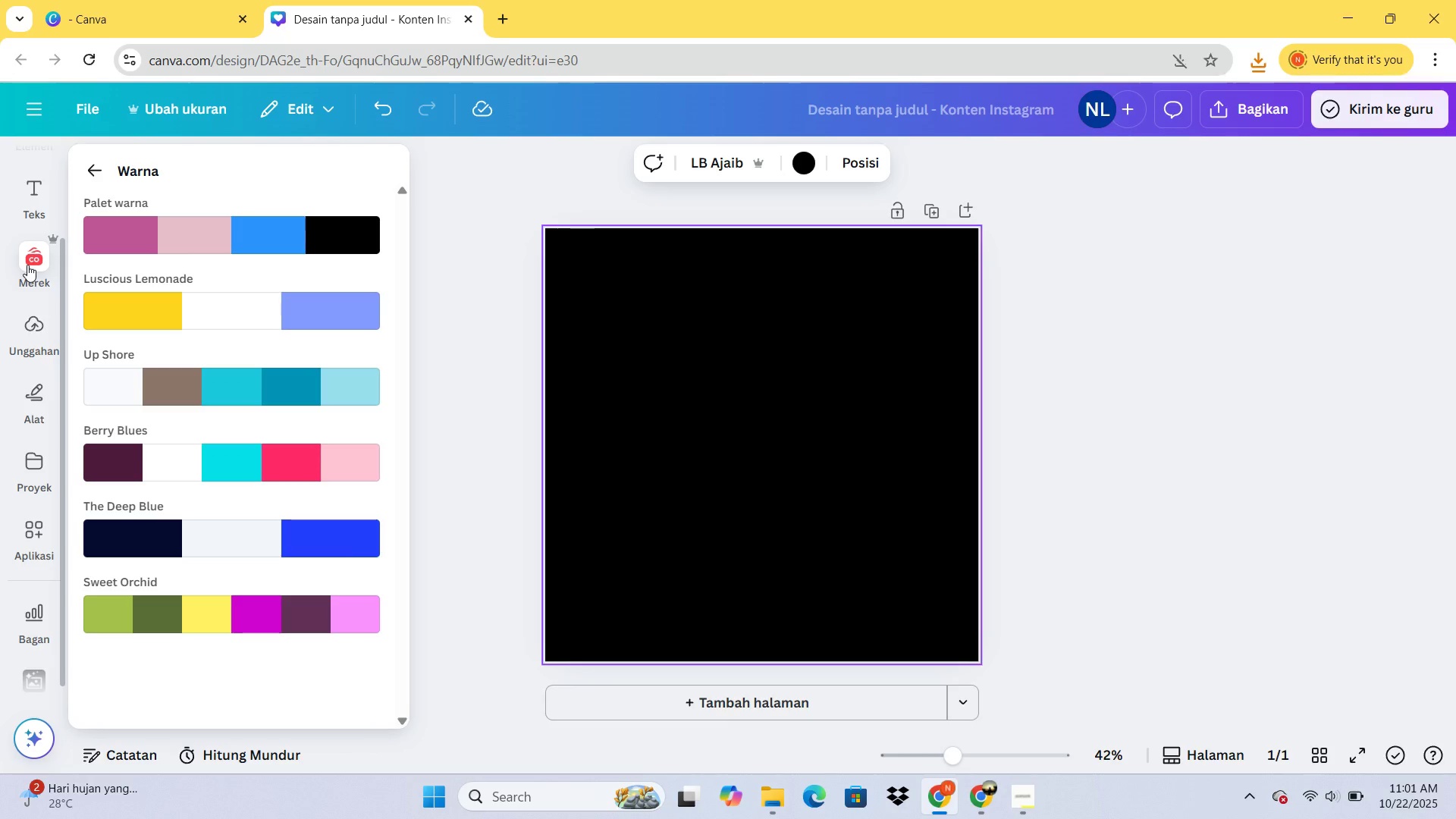 
double_click([48, 277])
 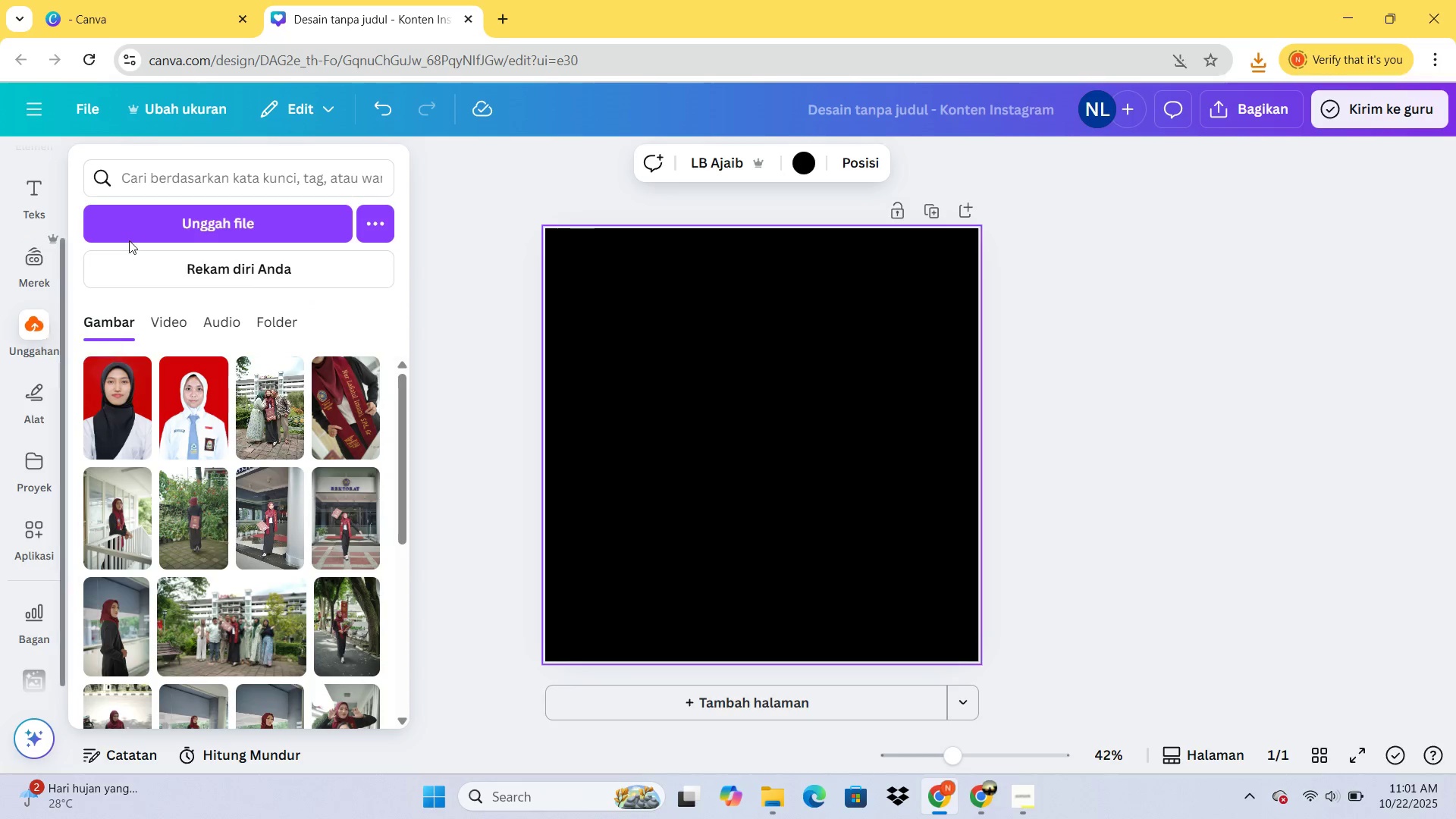 
scroll: coordinate [202, 273], scroll_direction: up, amount: 9.0
 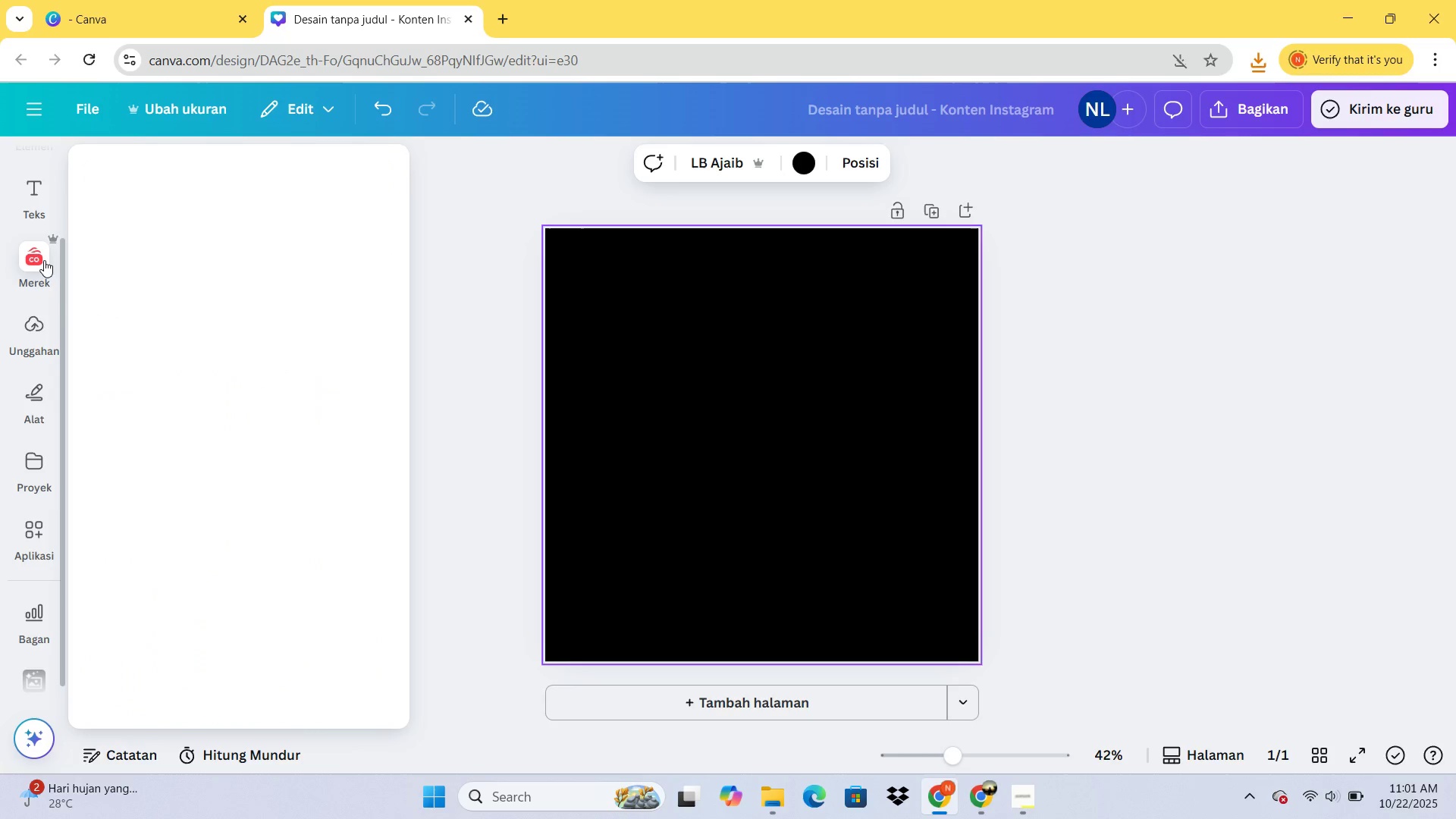 
left_click([44, 260])
 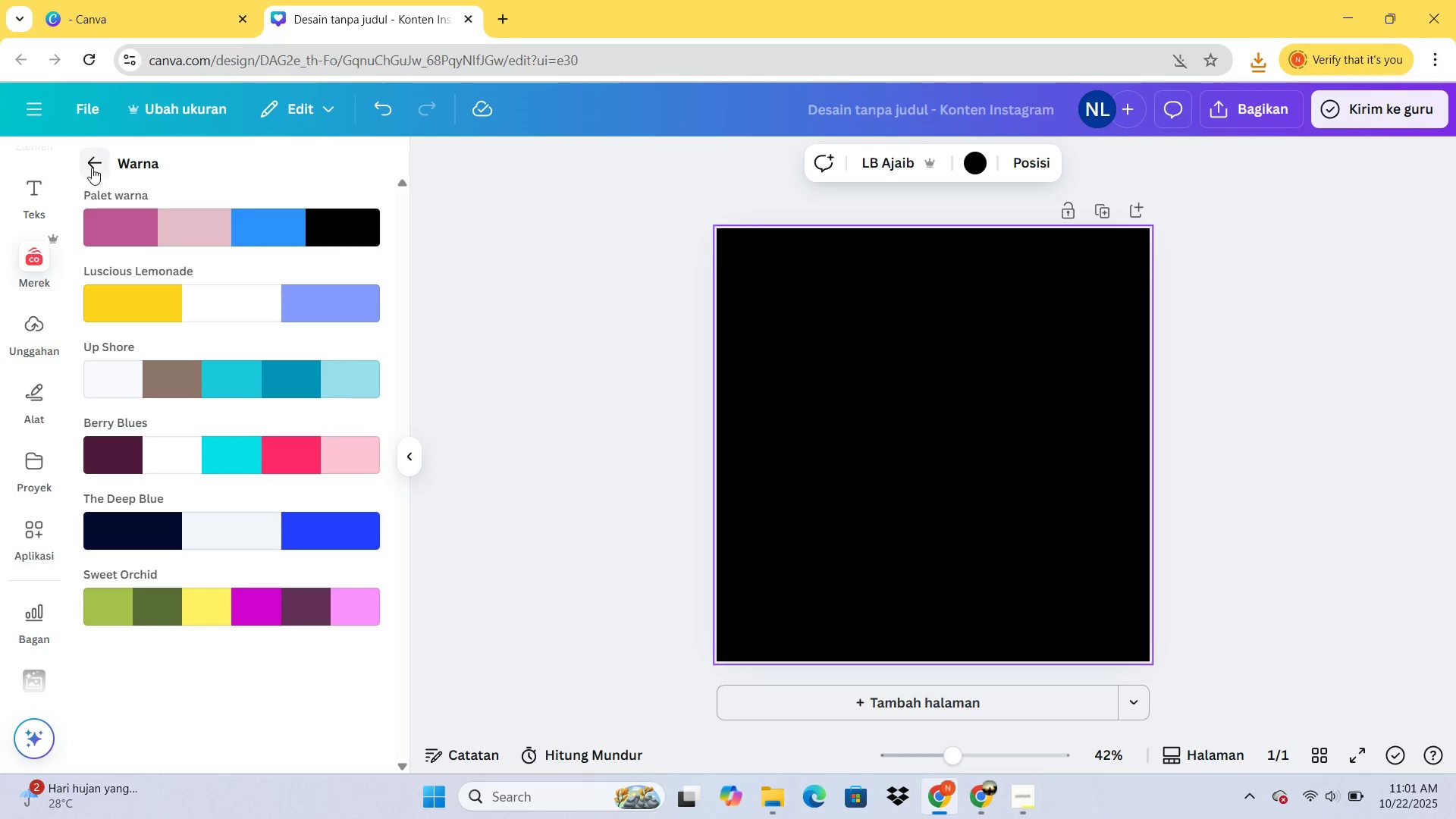 
left_click([92, 168])
 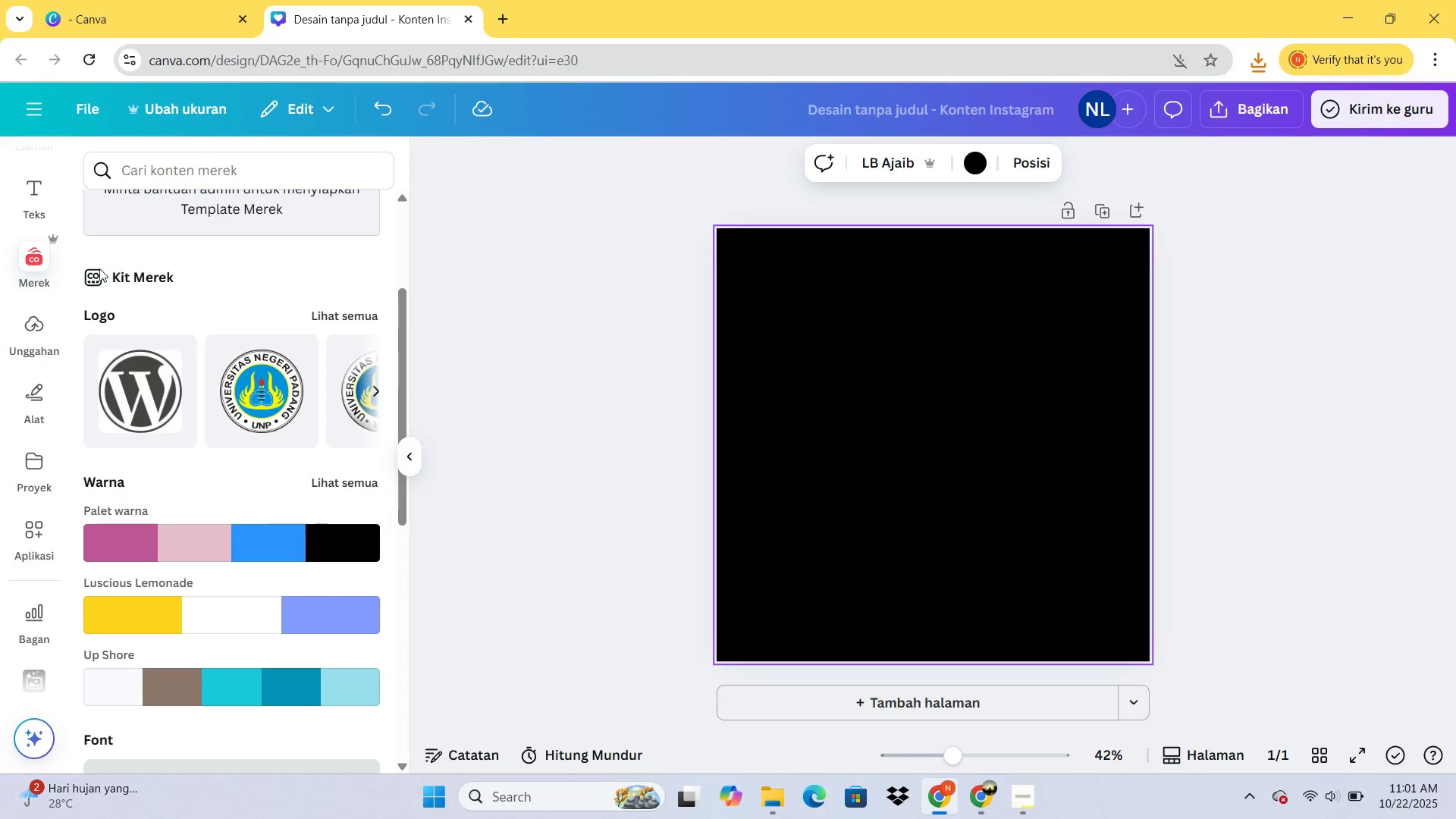 
left_click([96, 267])
 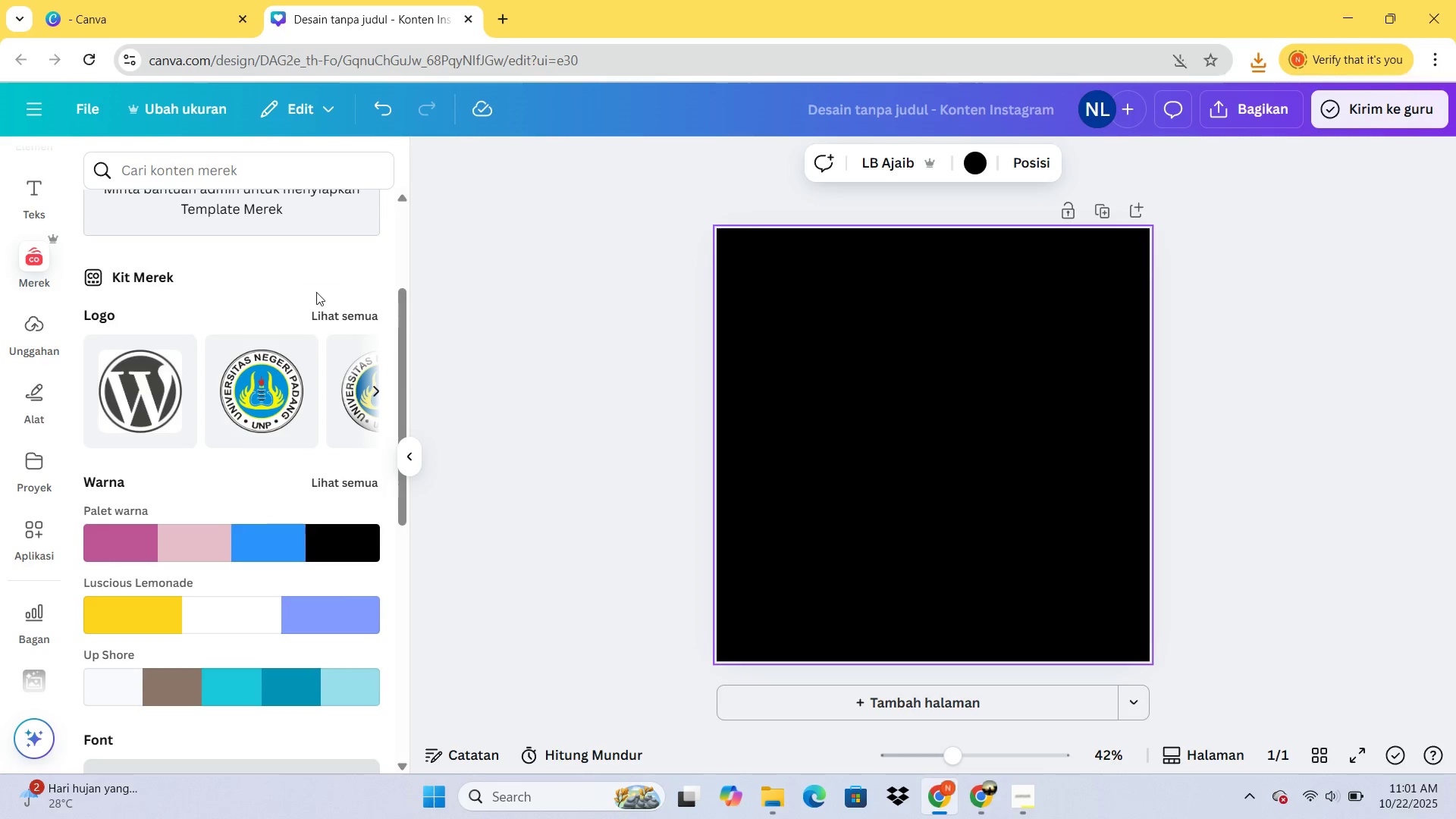 
scroll: coordinate [309, 295], scroll_direction: up, amount: 8.0
 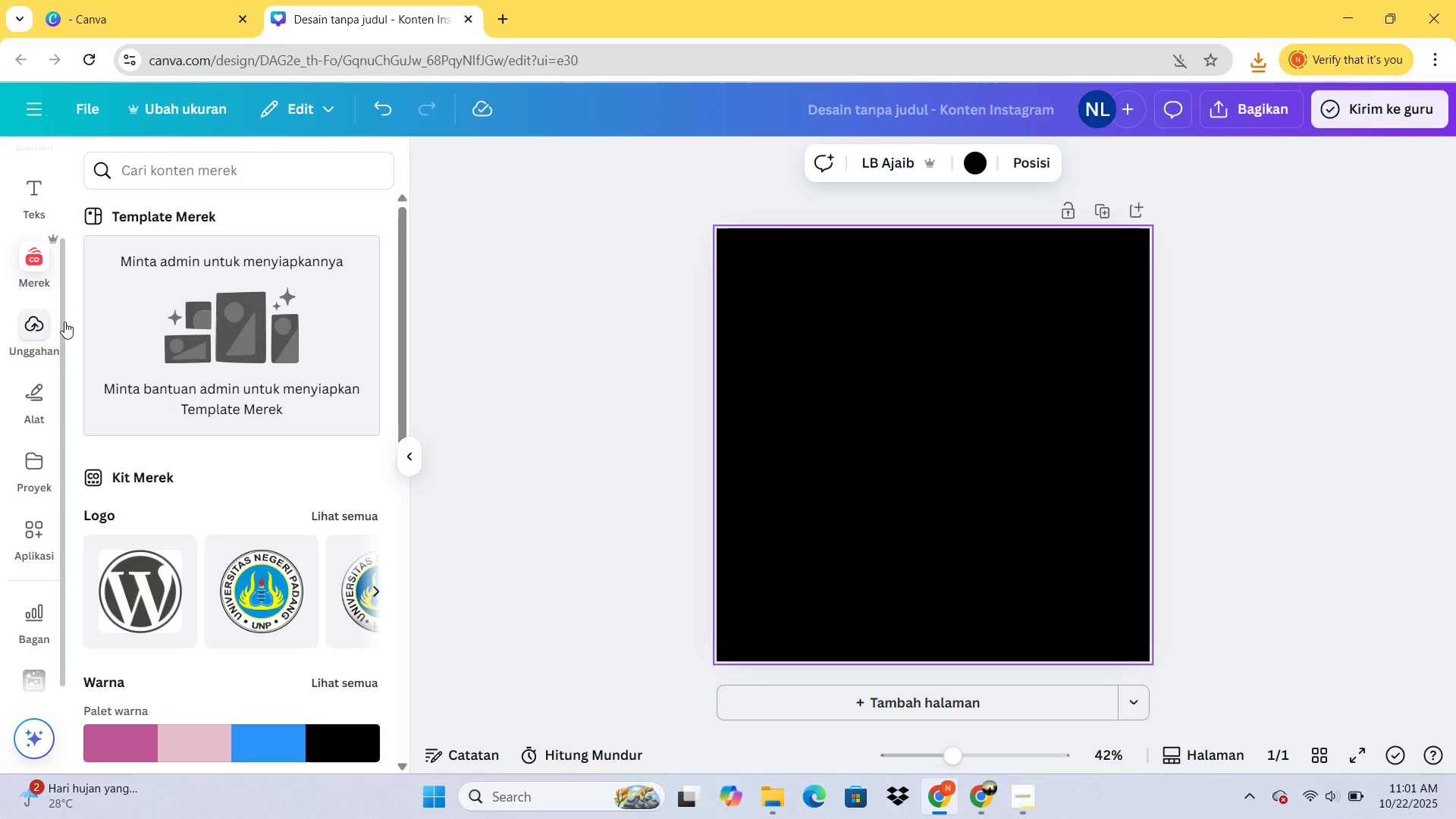 
left_click([980, 170])
 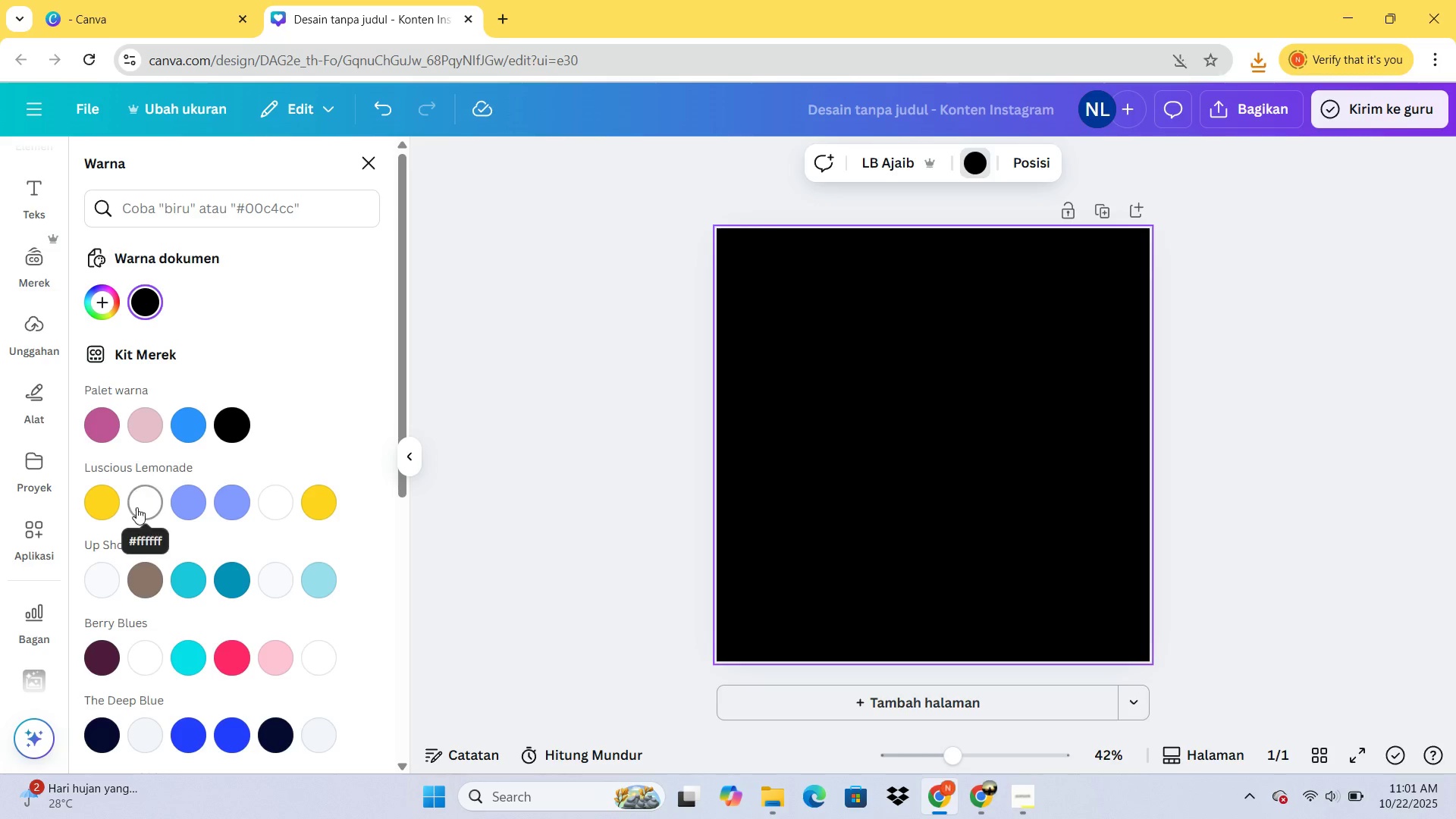 
left_click([136, 507])
 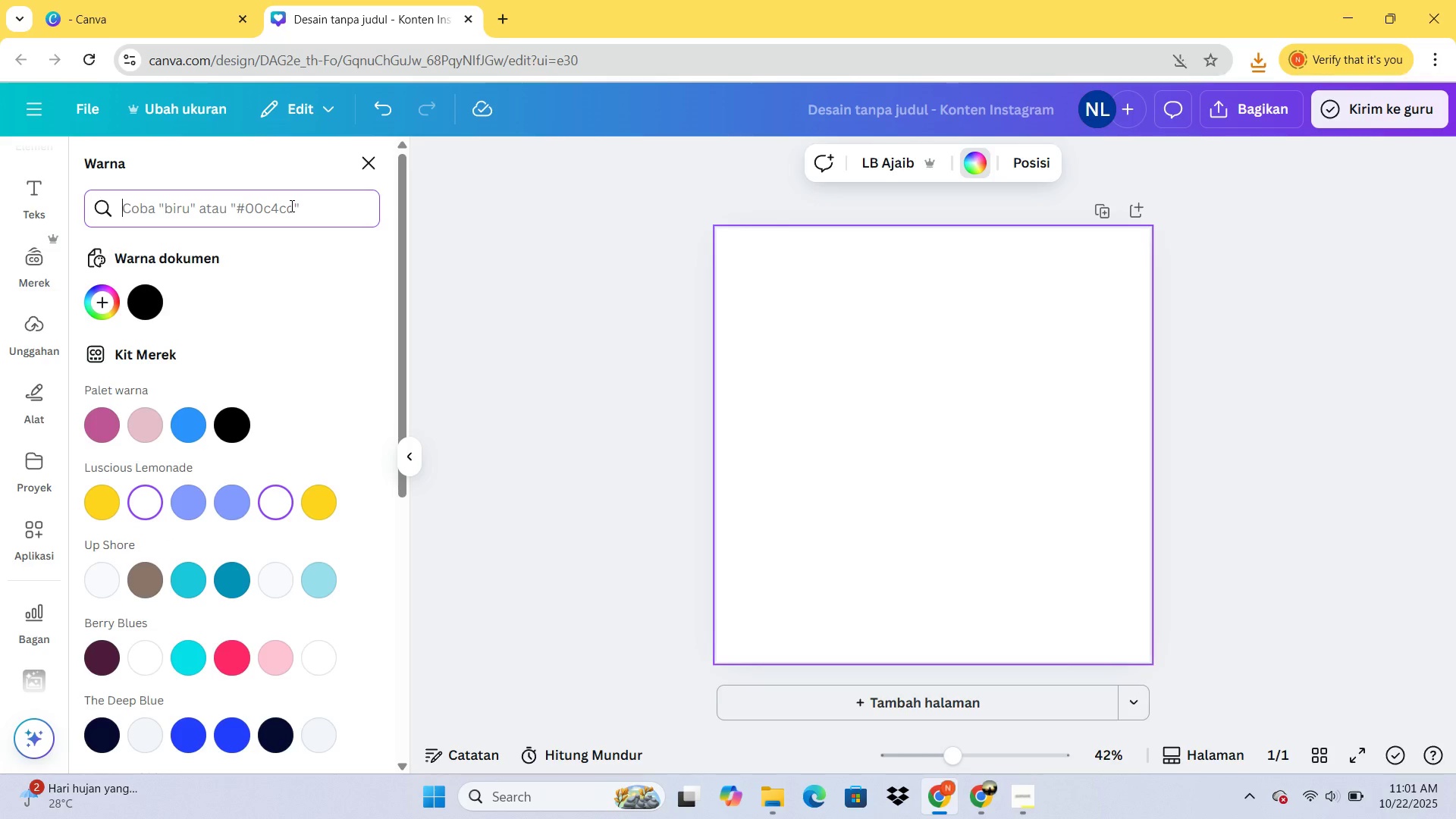 
wait(7.7)
 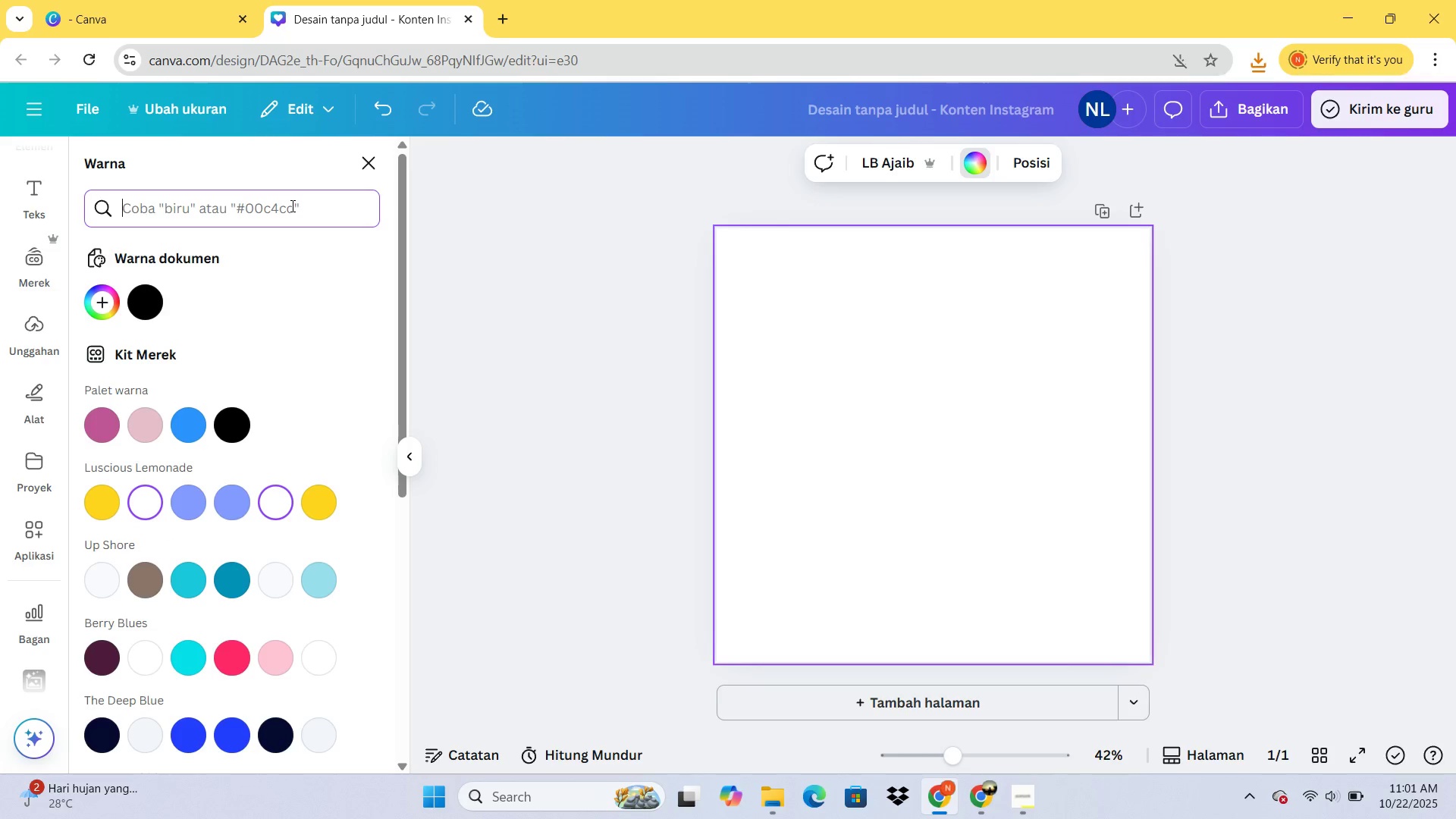 
scroll: coordinate [175, 236], scroll_direction: up, amount: 2.0
 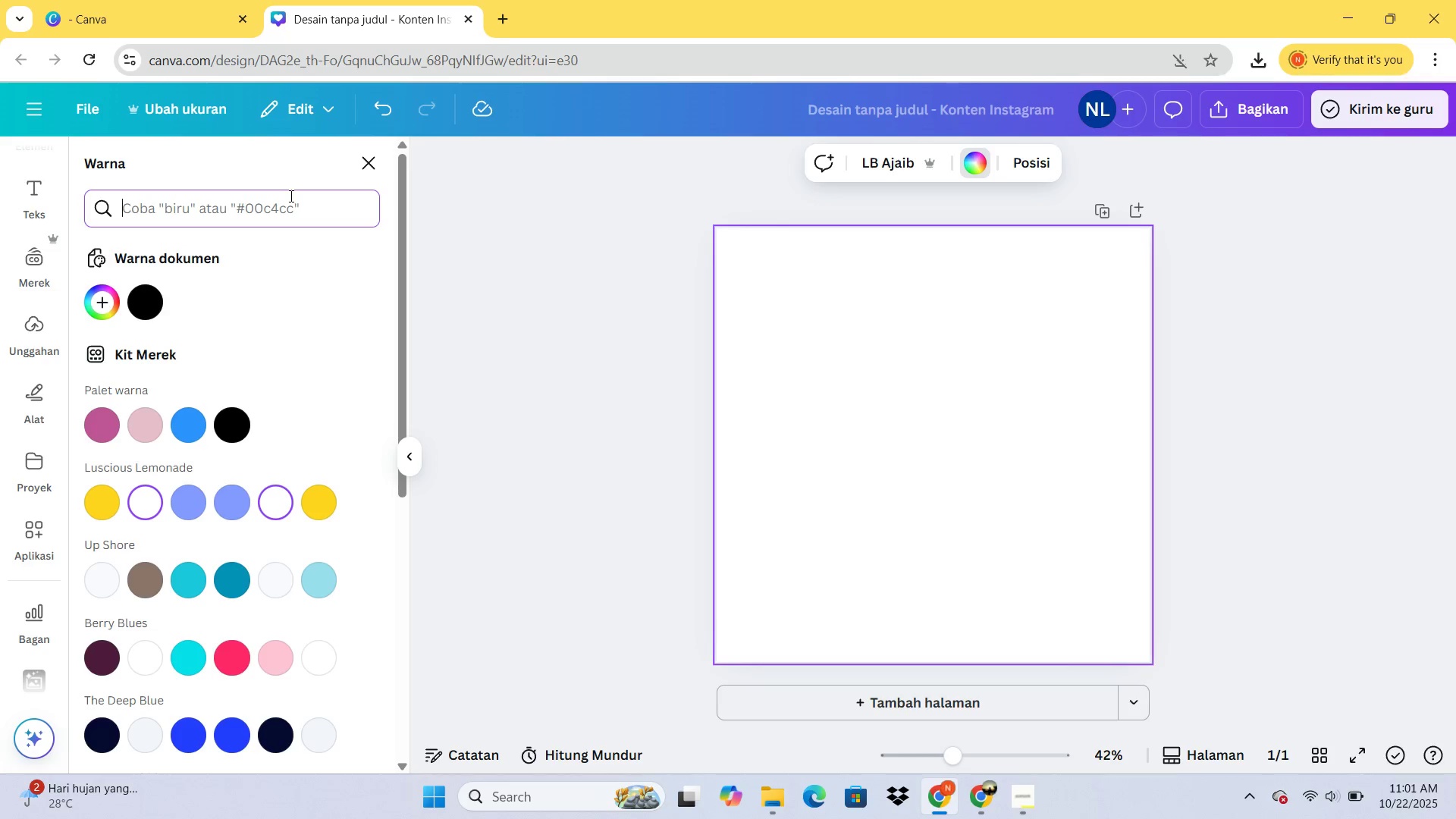 
wait(9.16)
 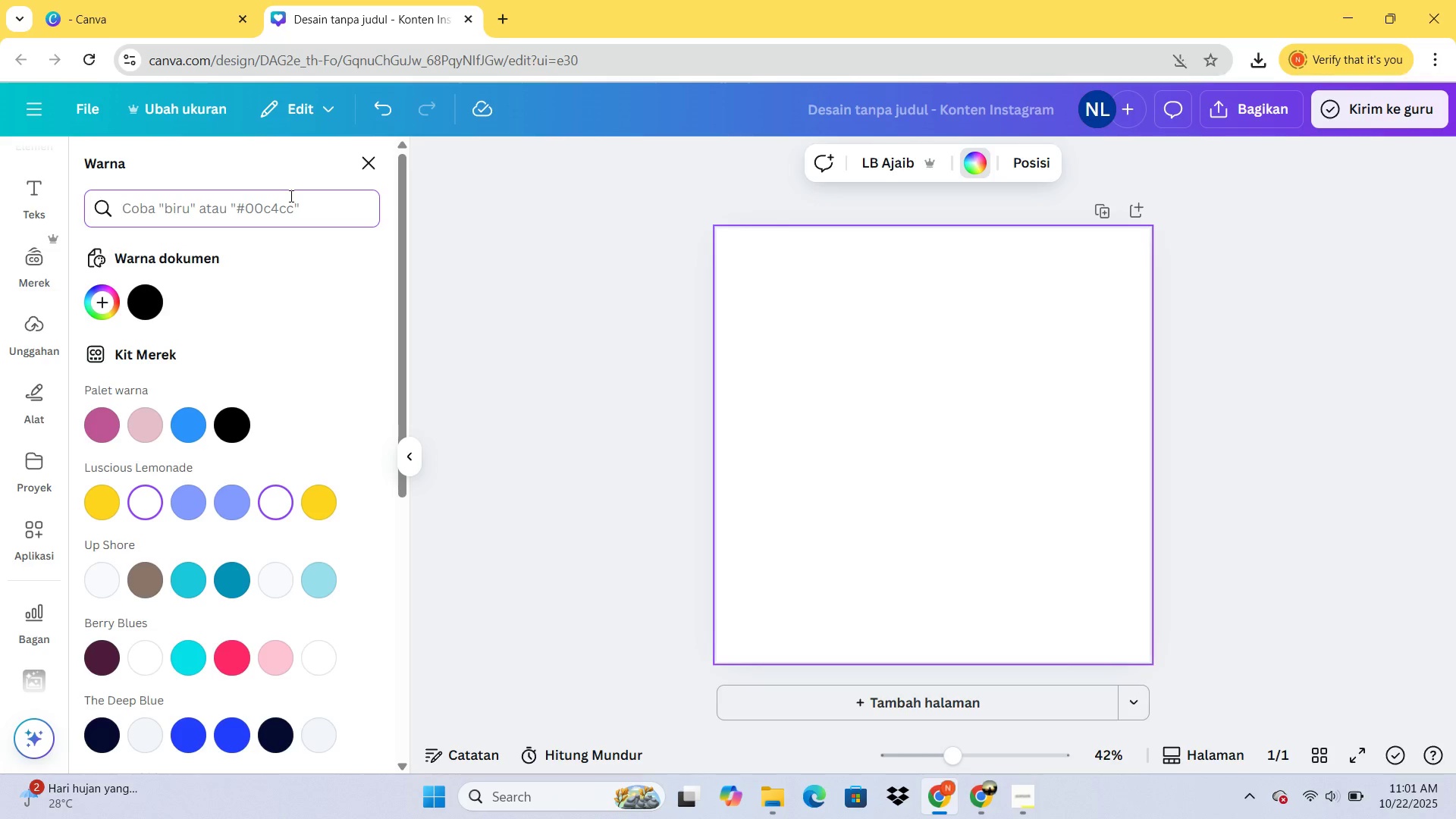 
type(#()
key(Backspace)
type(9CAF96)
 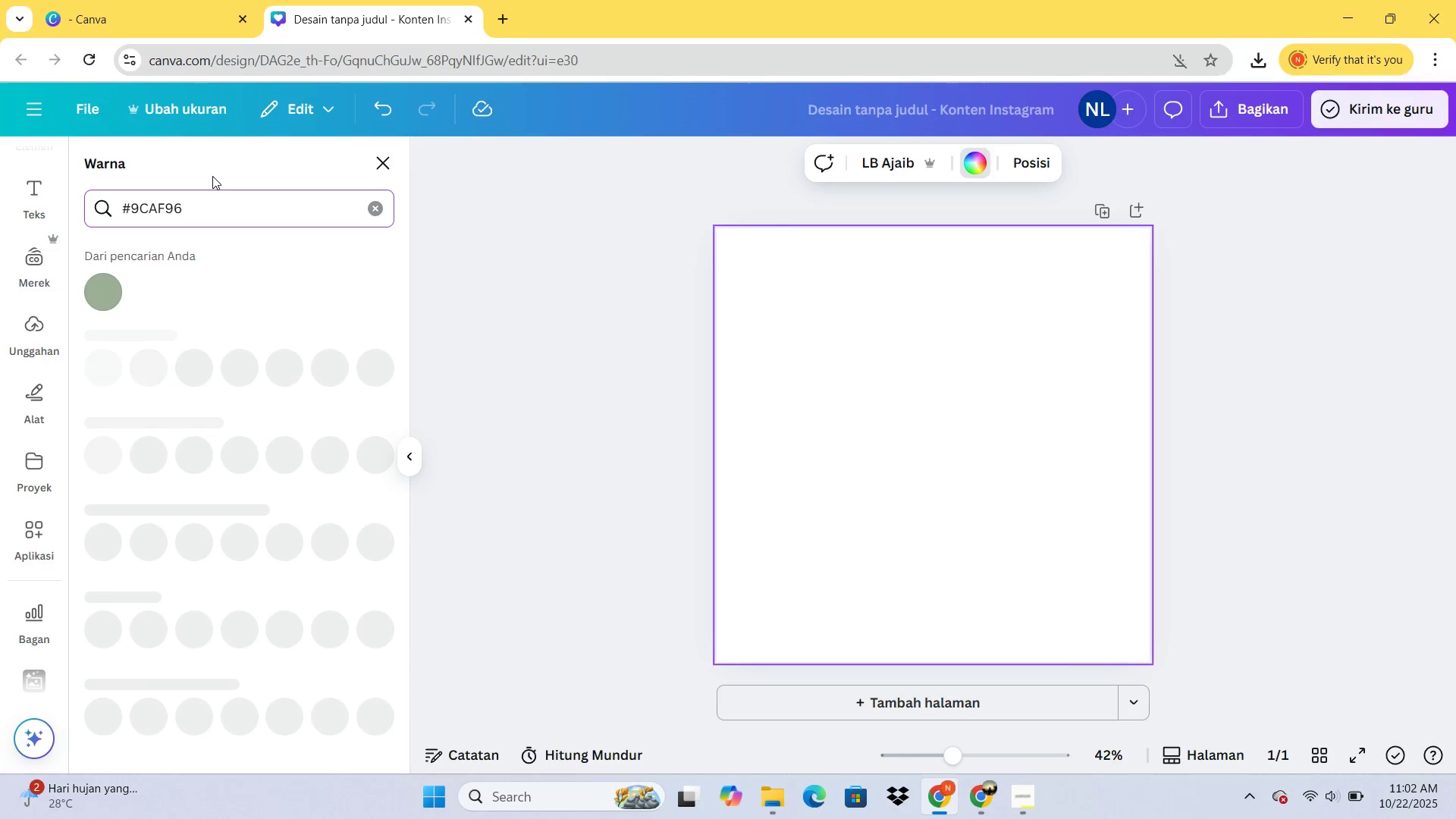 
double_click([97, 282])
 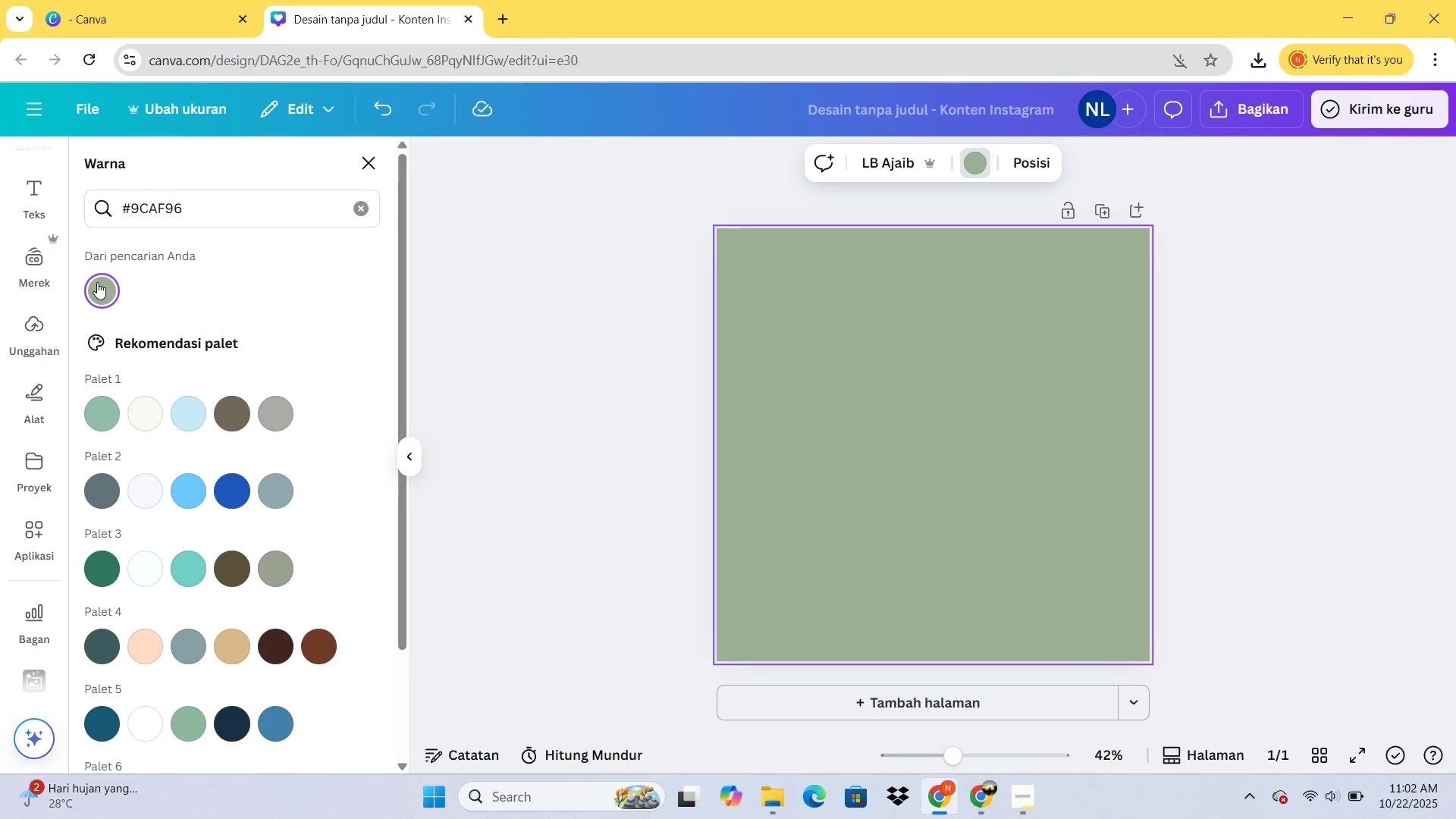 
triple_click([97, 282])
 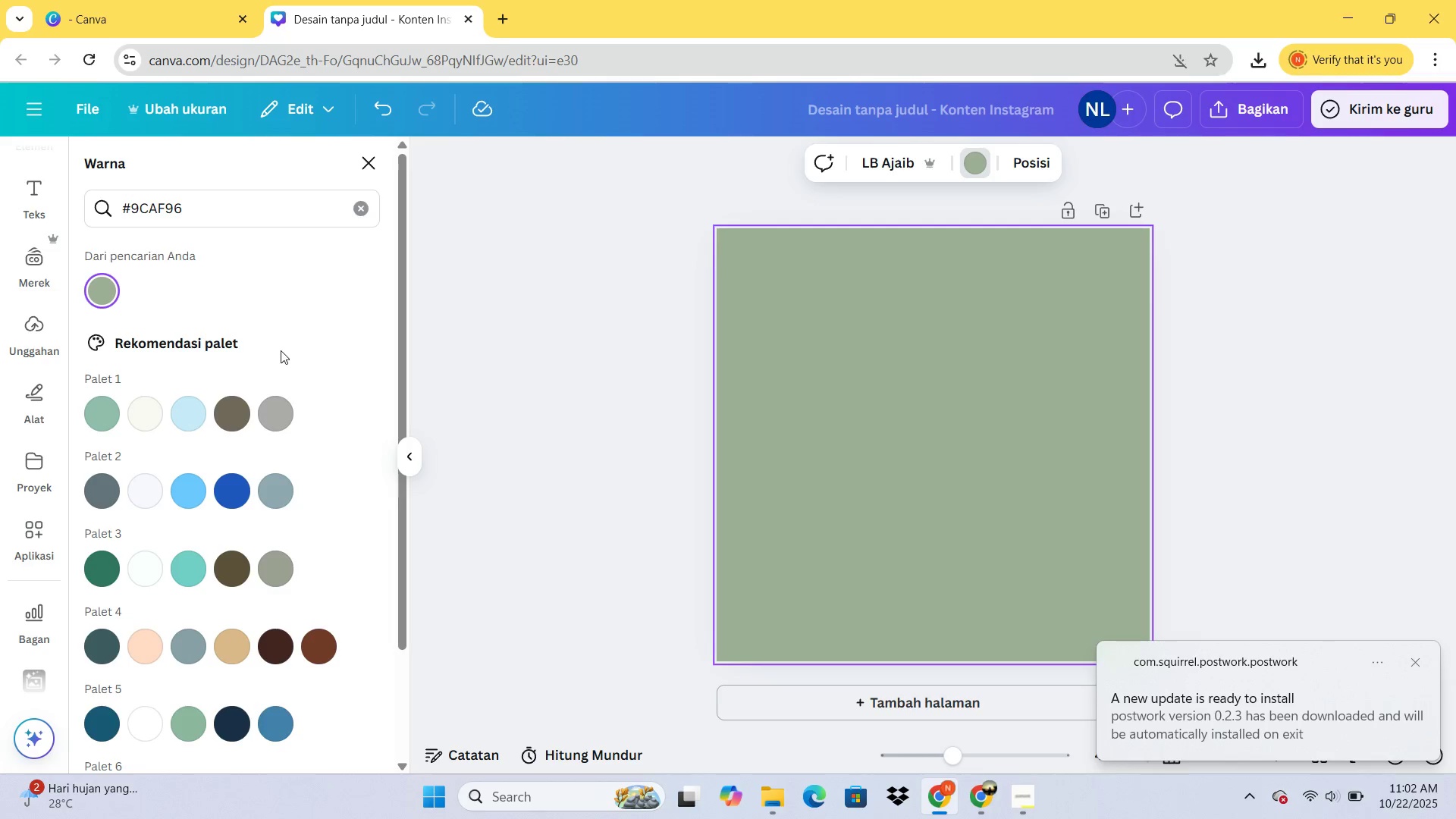 
right_click([111, 285])
 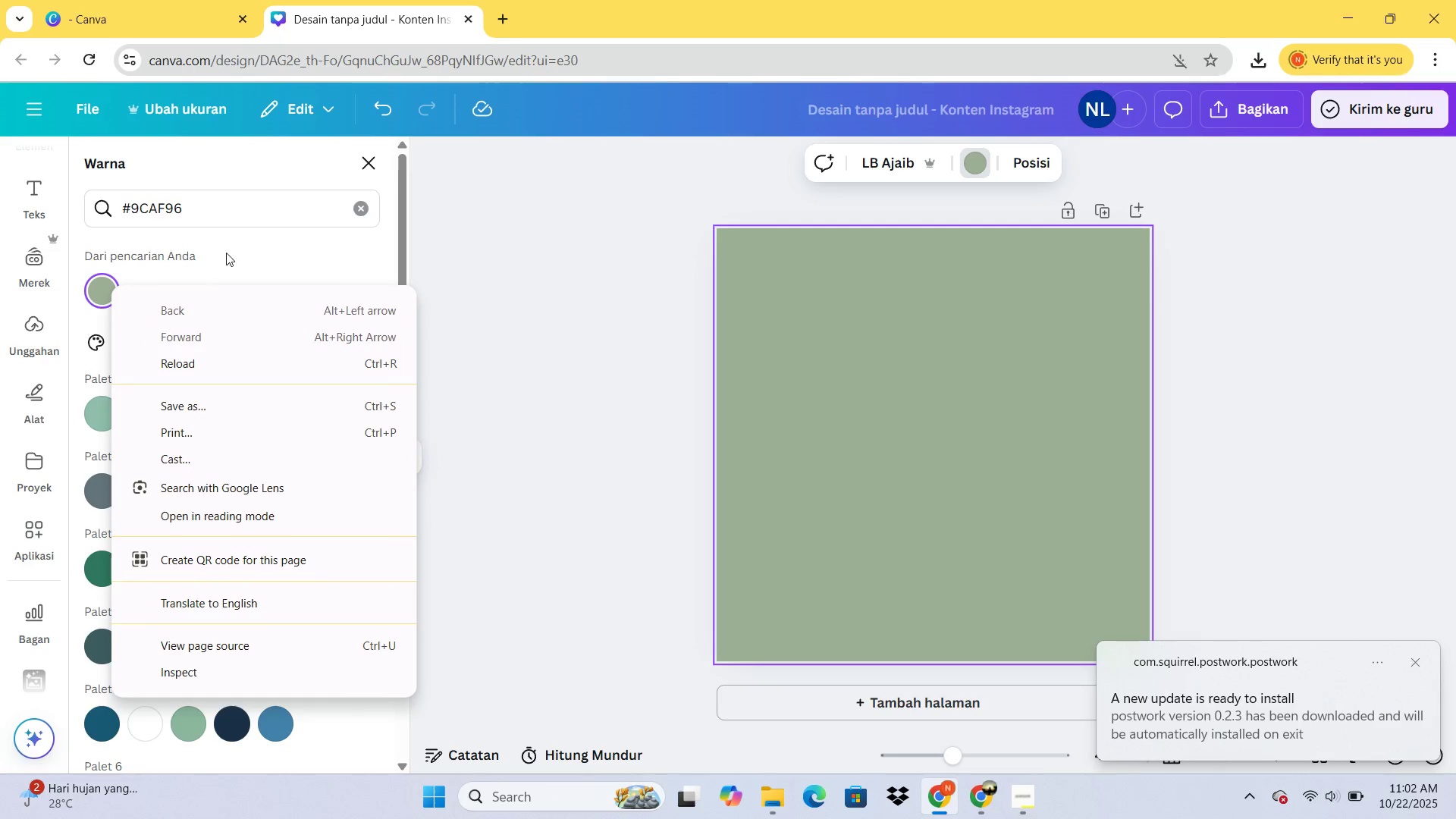 
left_click([226, 253])
 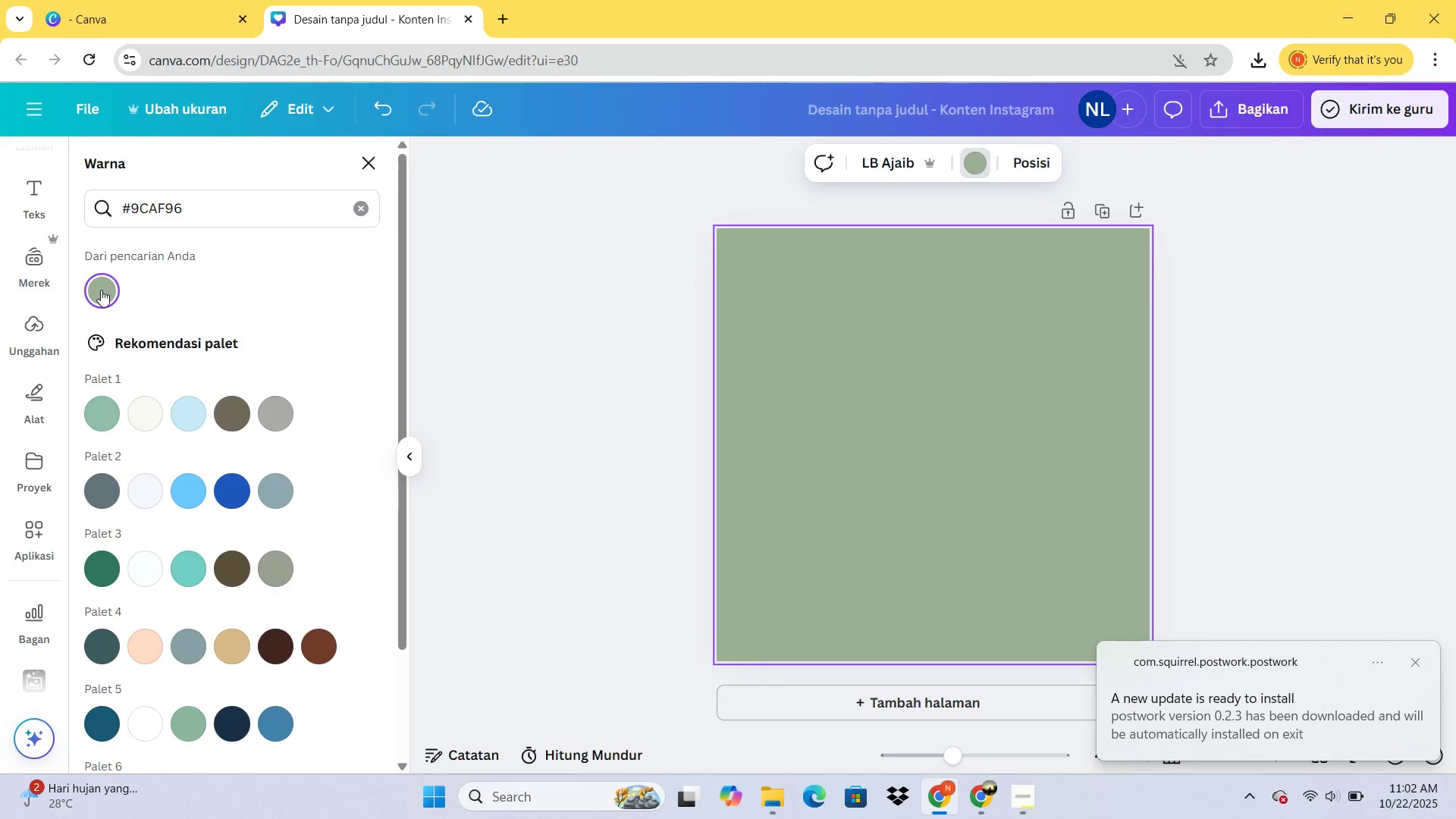 
left_click([101, 290])
 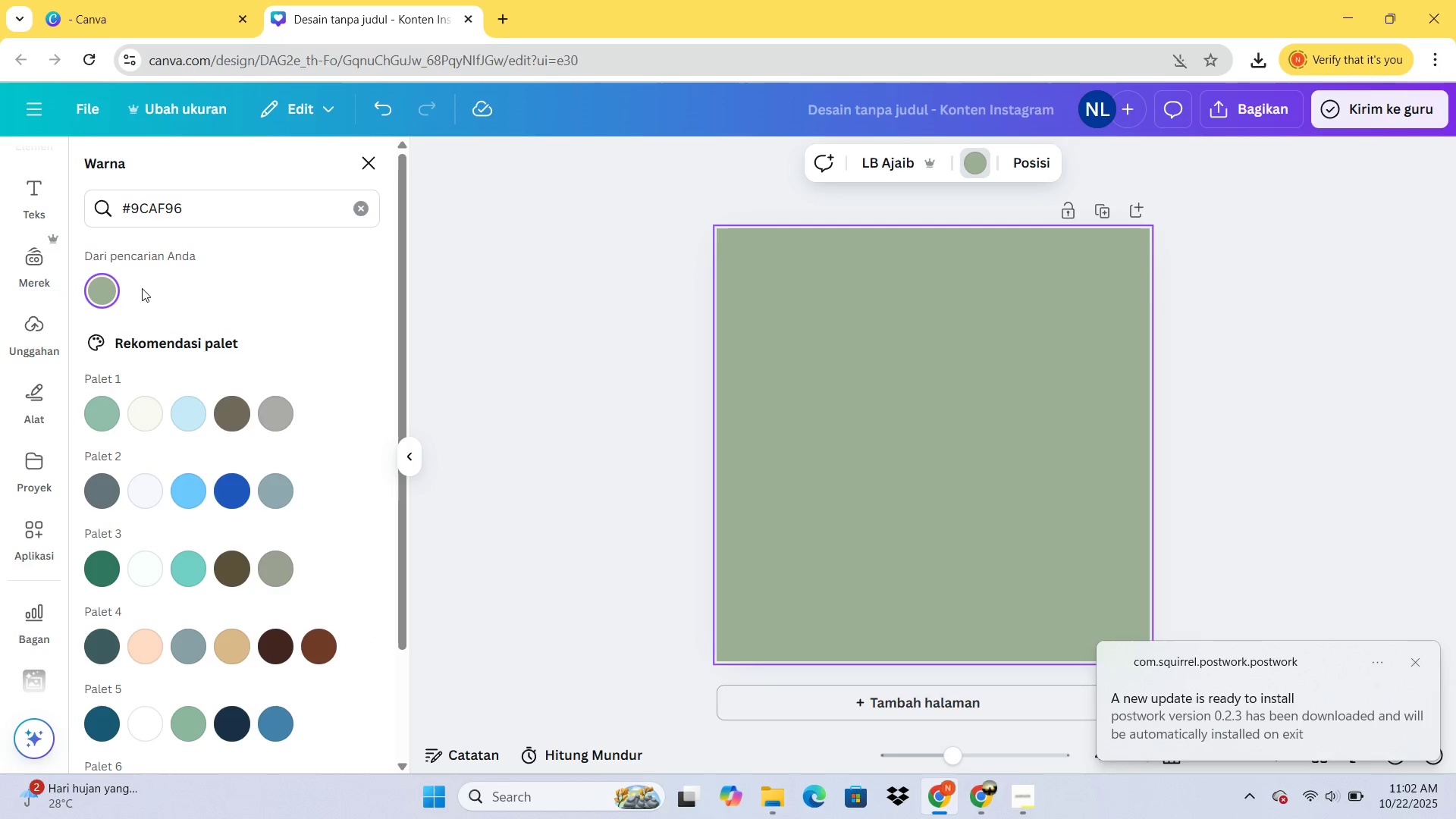 
scroll: coordinate [315, 302], scroll_direction: down, amount: 2.0
 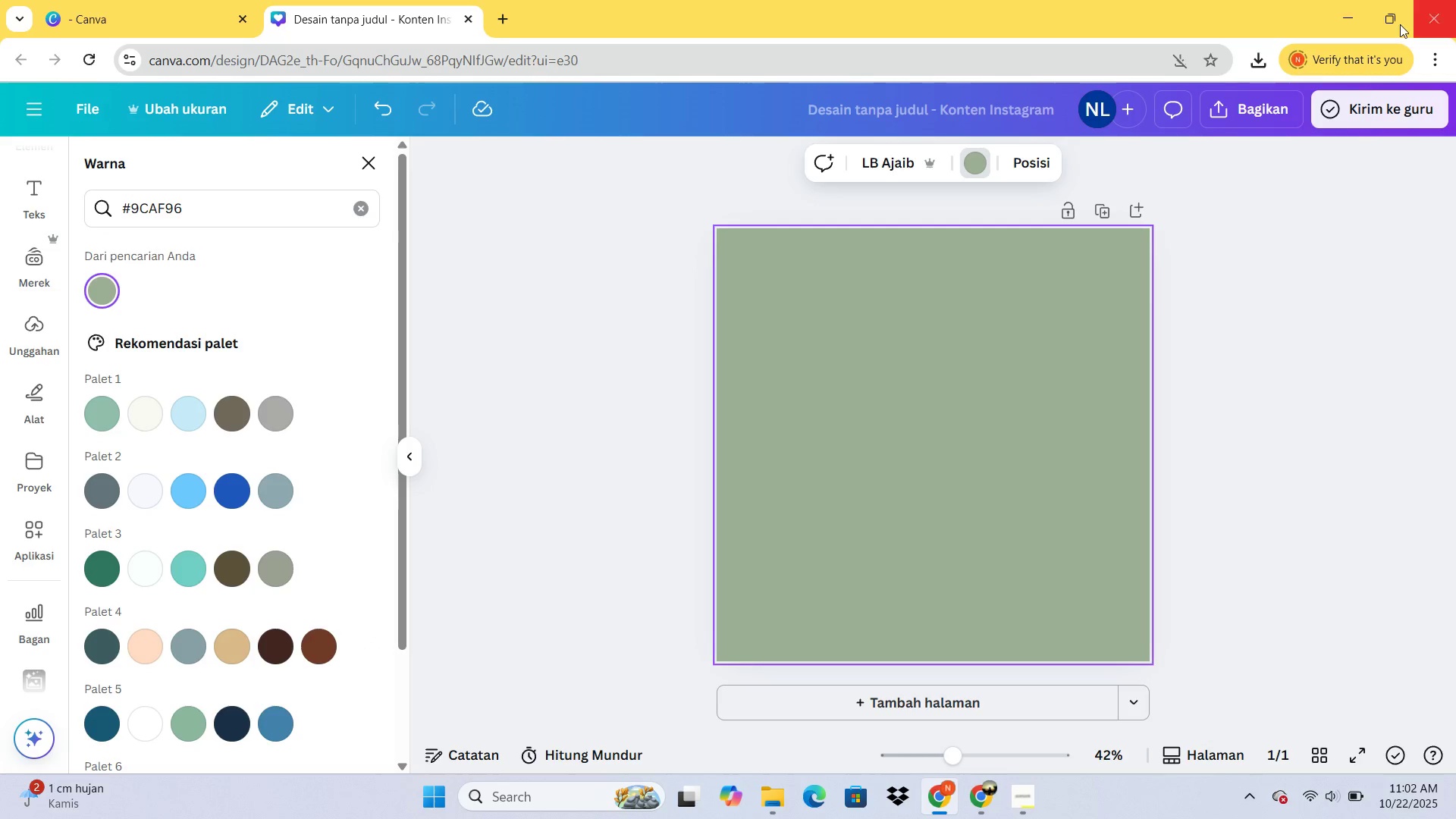 
mouse_move([1346, 68])
 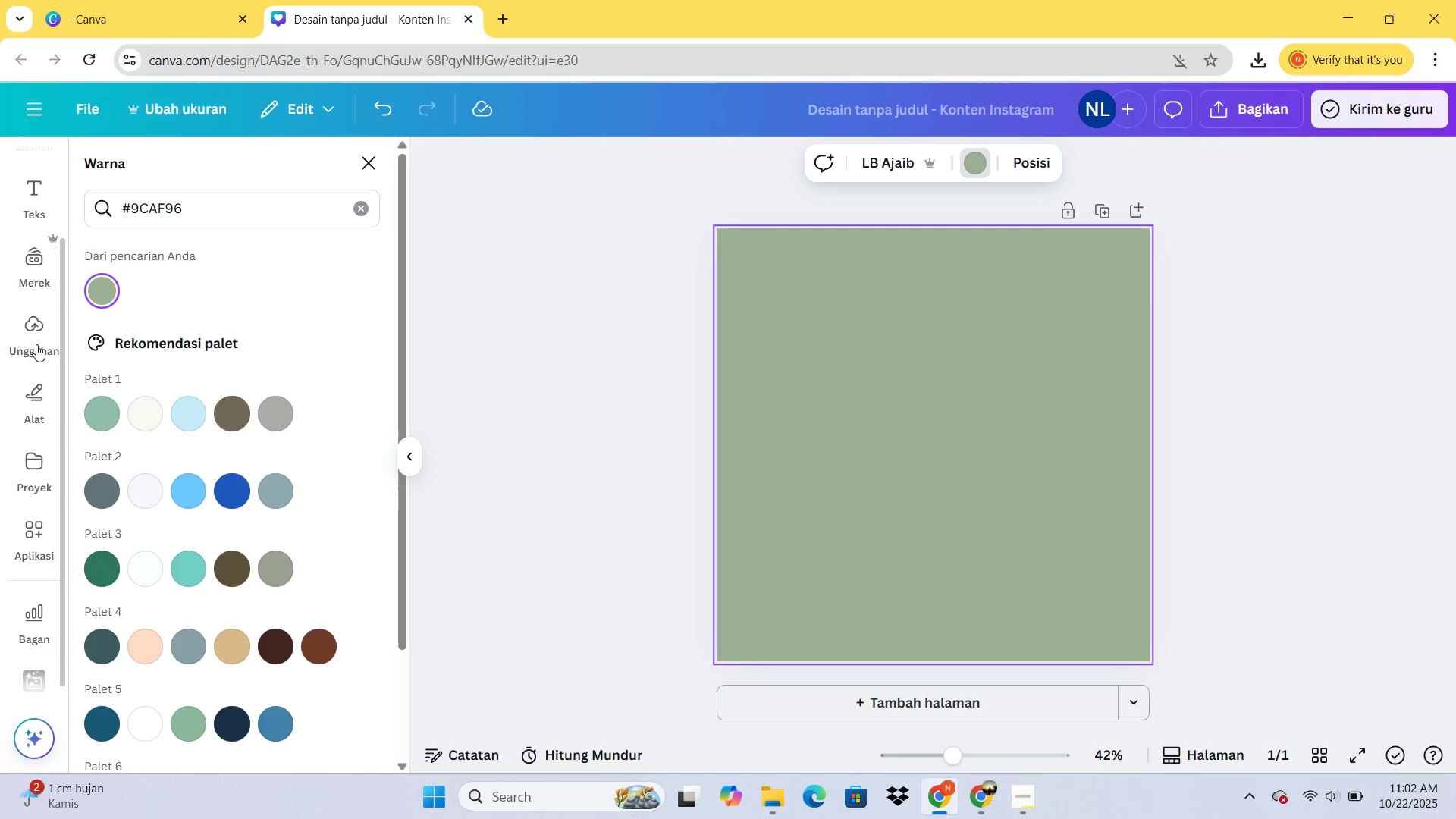 
left_click([24, 199])
 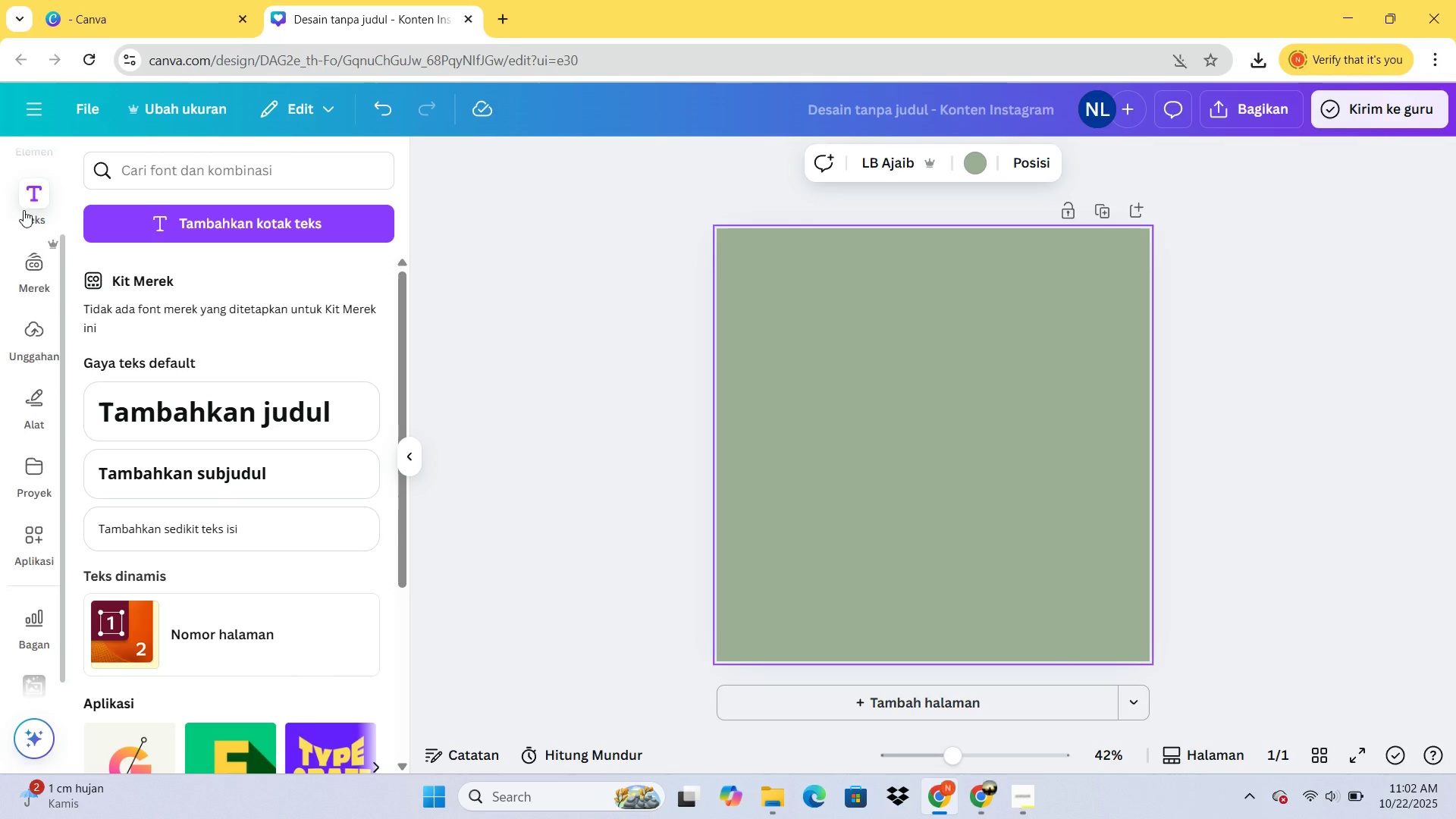 
scroll: coordinate [24, 210], scroll_direction: up, amount: 5.0
 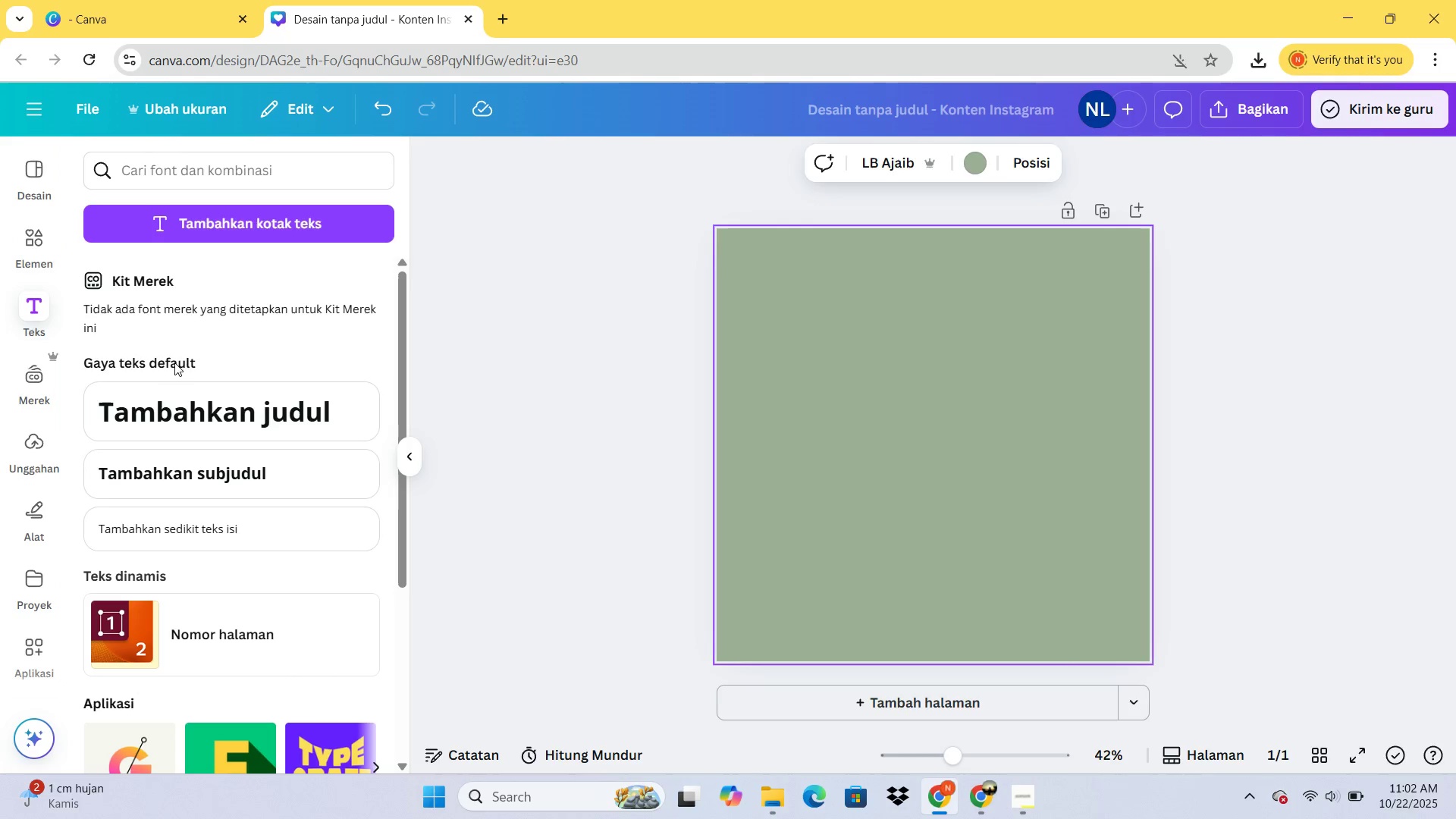 
left_click([191, 403])
 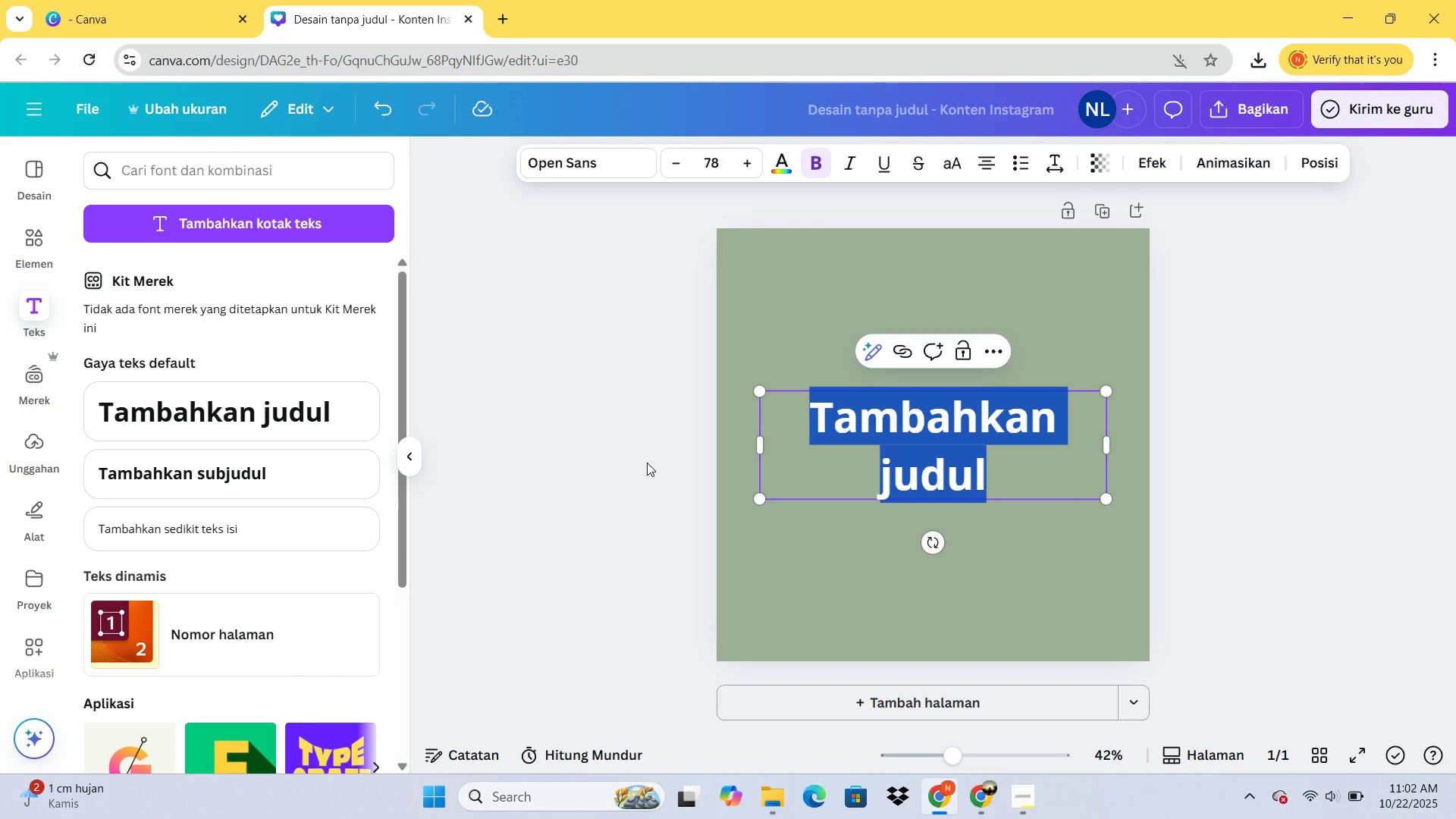 
type(n)
key(Backspace)
type(NEW COLLCEC)
key(Backspace)
key(Backspace)
key(Backspace)
type(ECTION)
 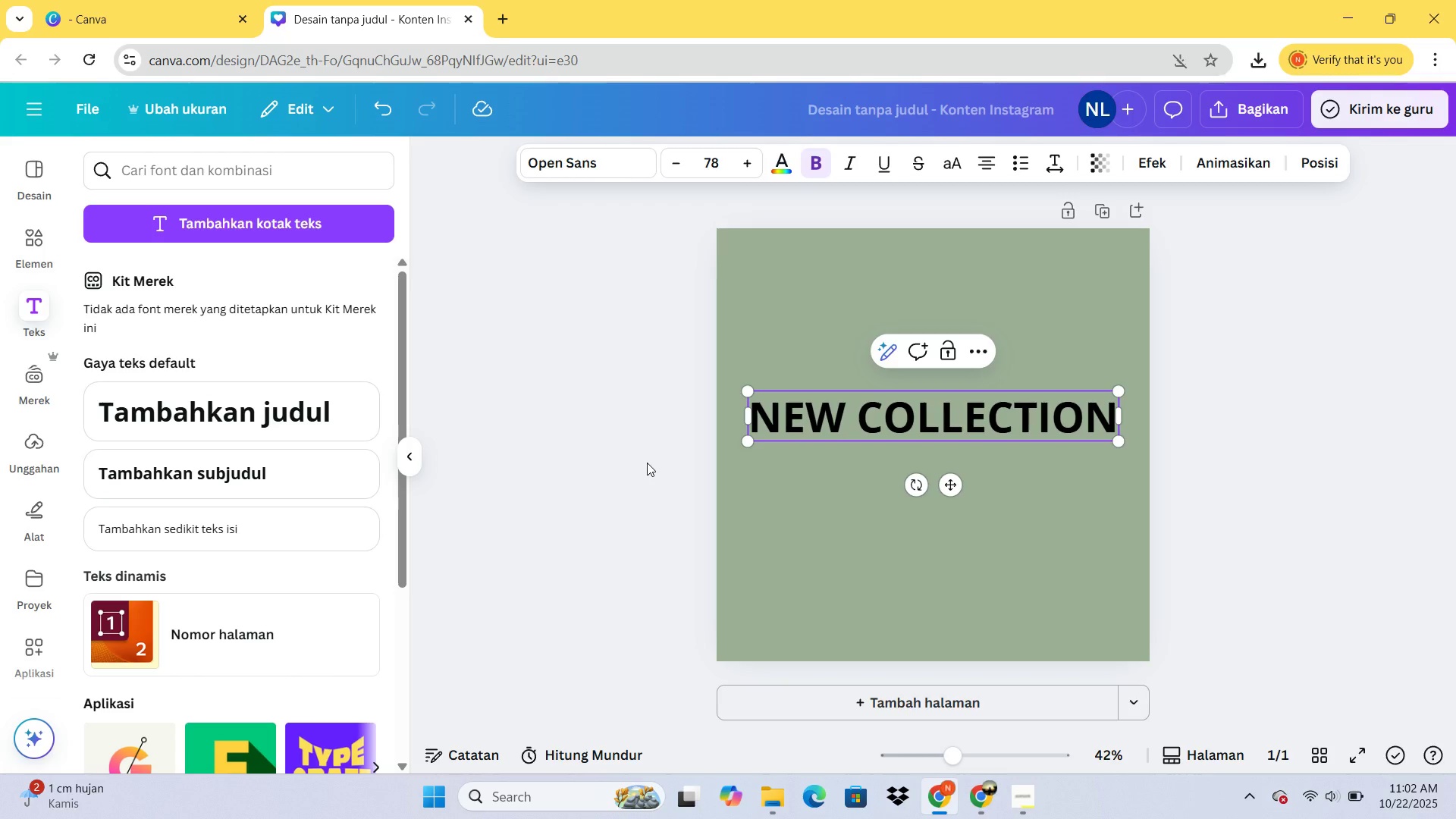 
key(Enter)
 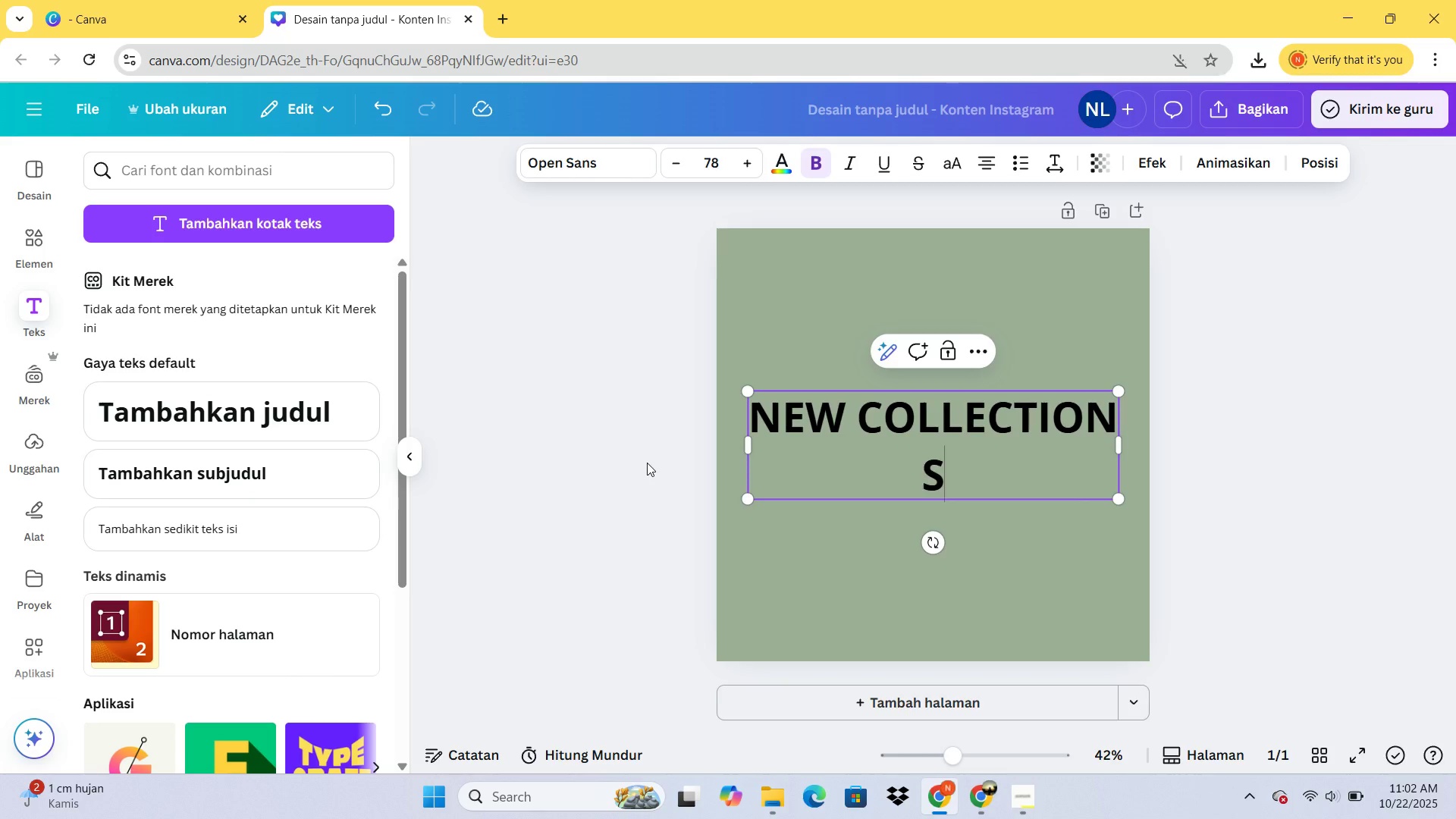 
type(SPRING 2025)
 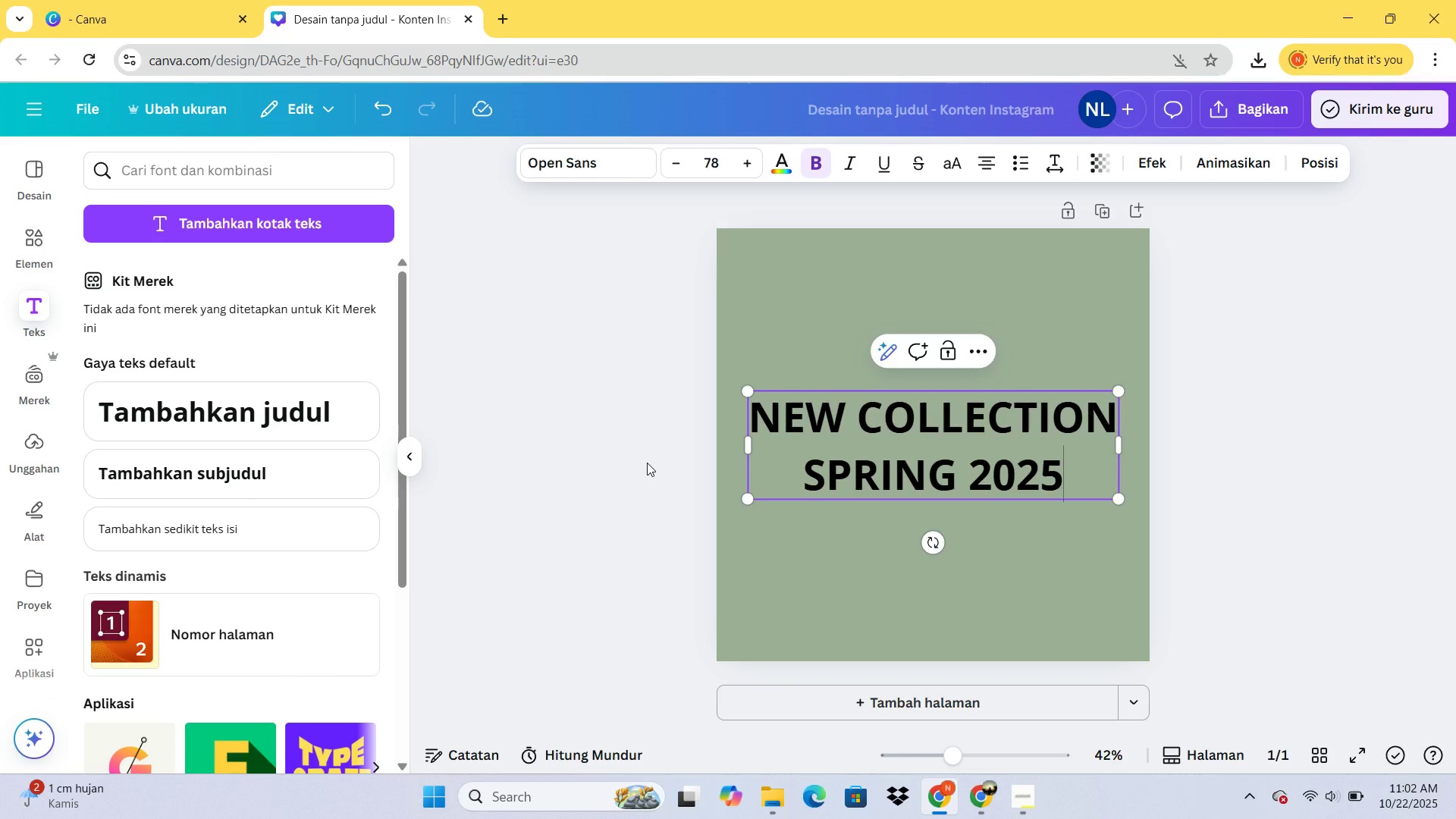 
key(Enter)
 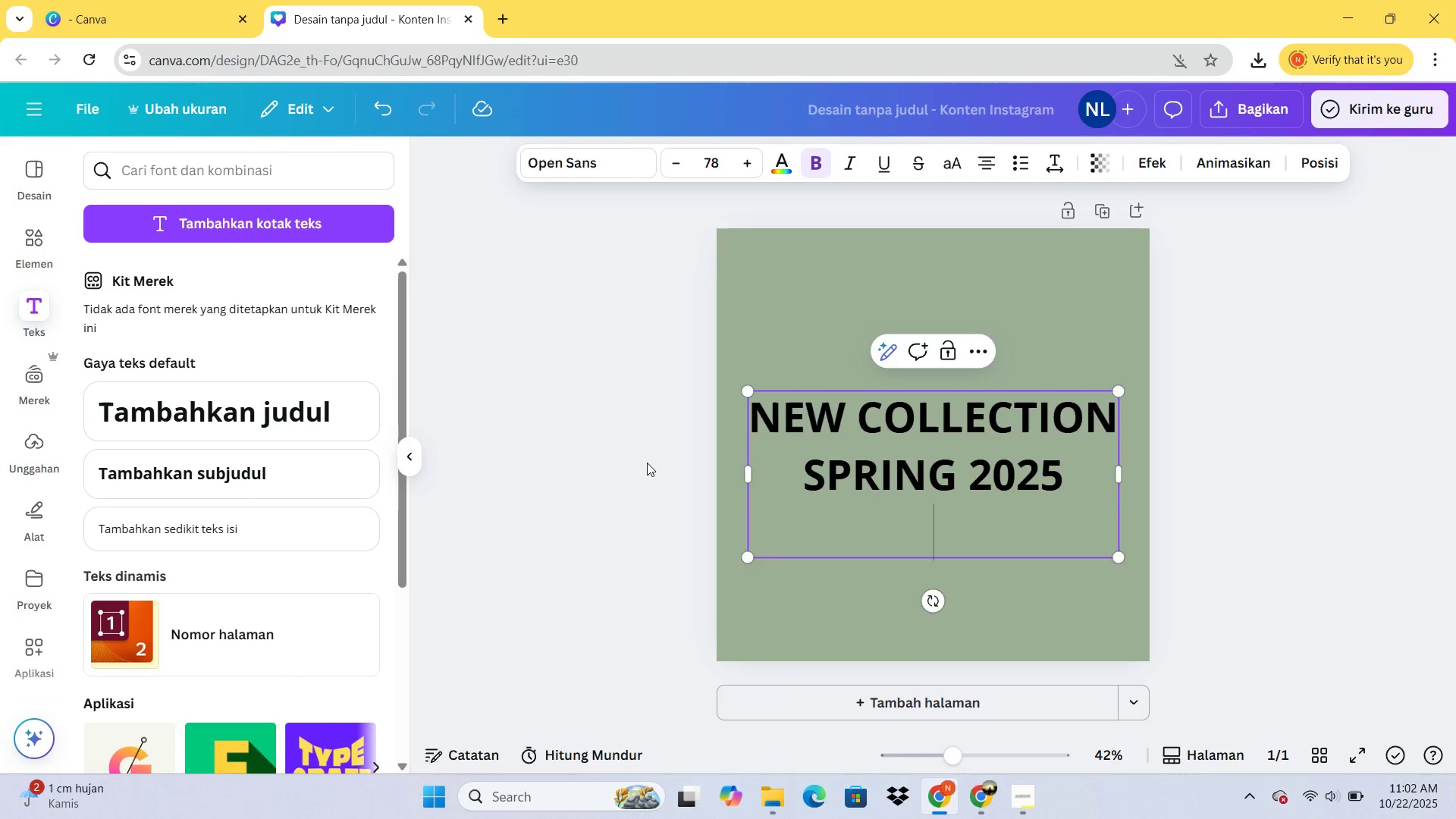 
key(Enter)
 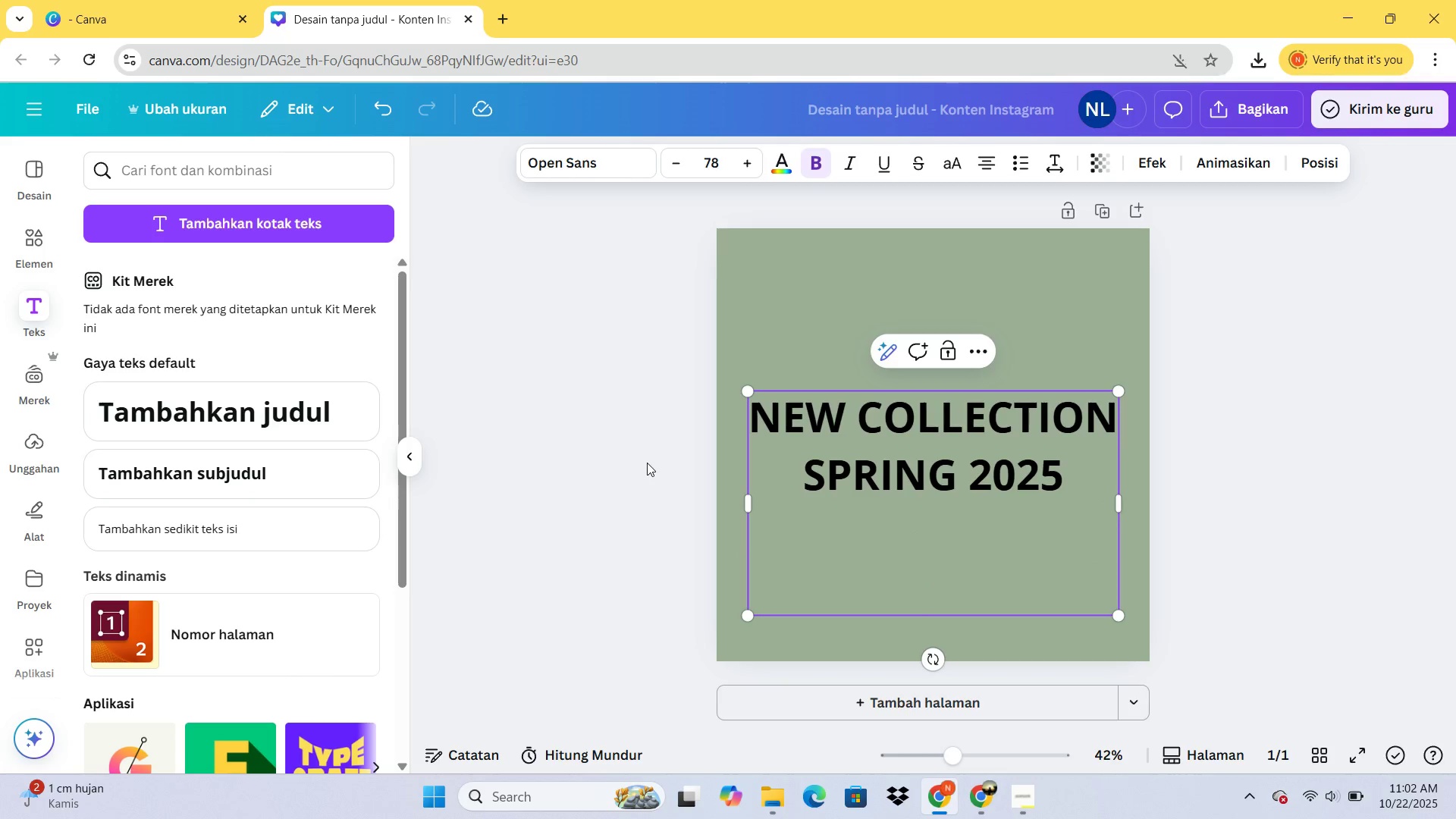 
type(FRESH START)
 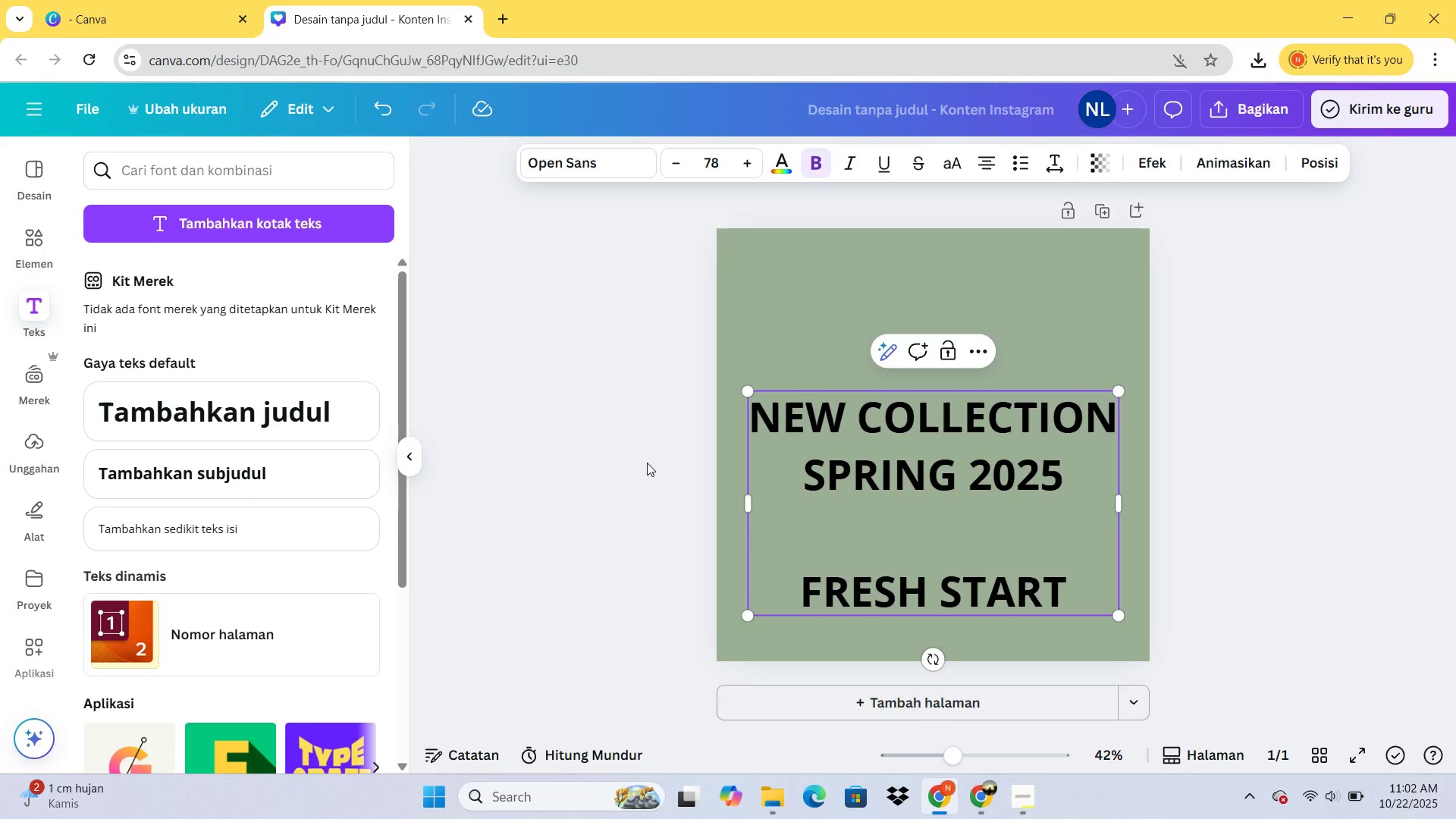 
key(Enter)
 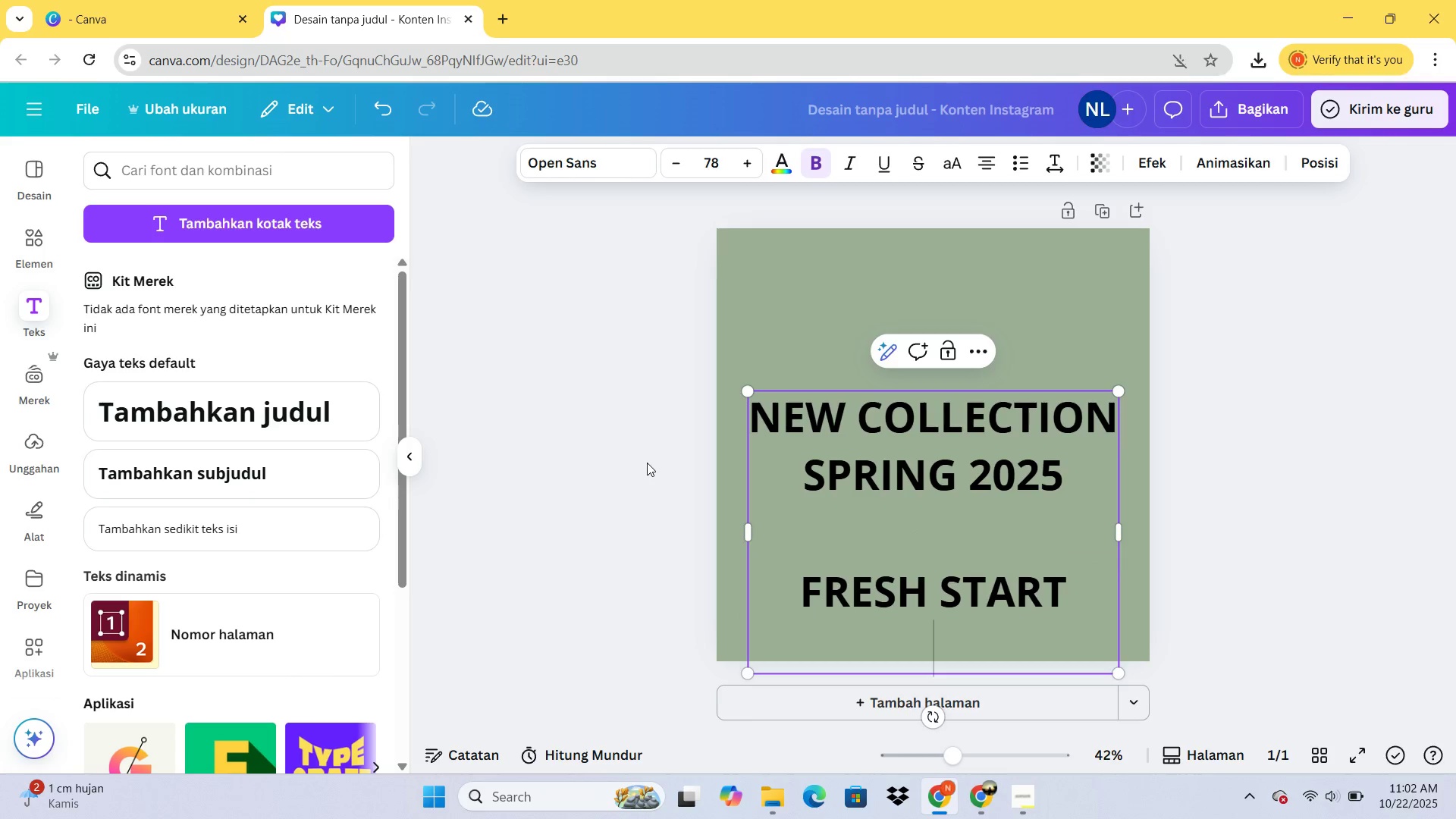 
key(Enter)
 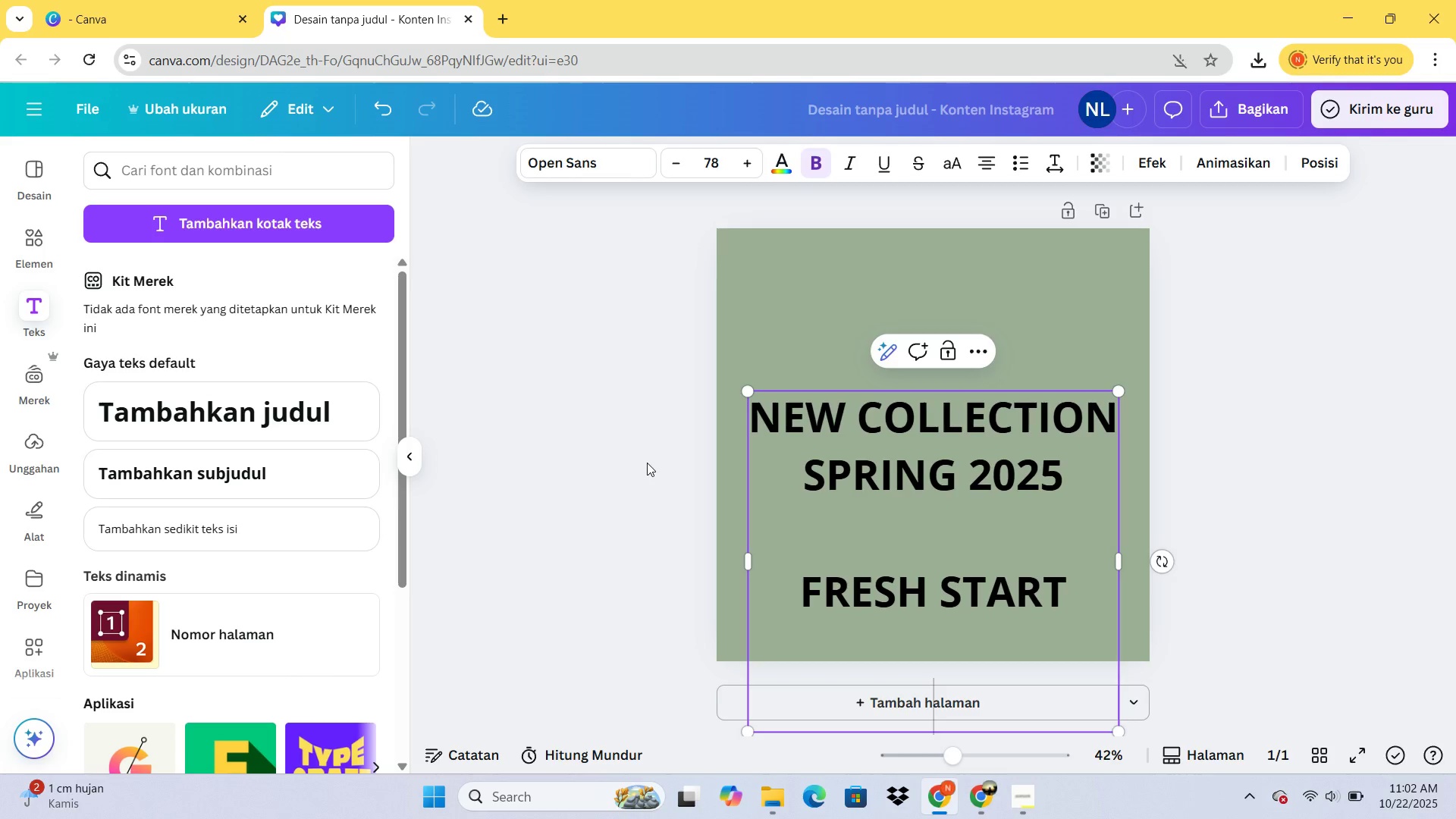 
type(Swipe to explore)
 